 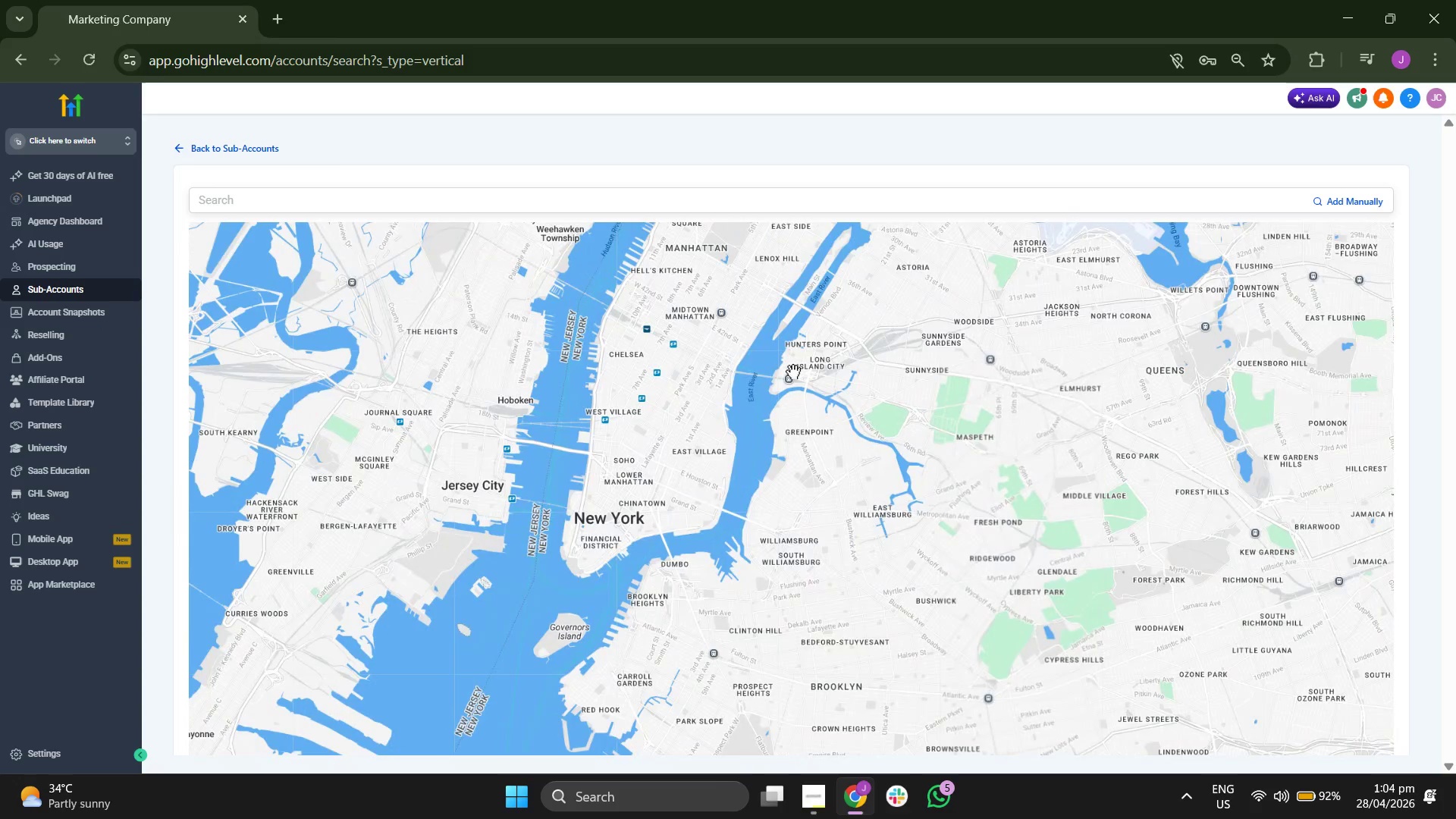 
scroll: coordinate [660, 422], scroll_direction: up, amount: 1.0
 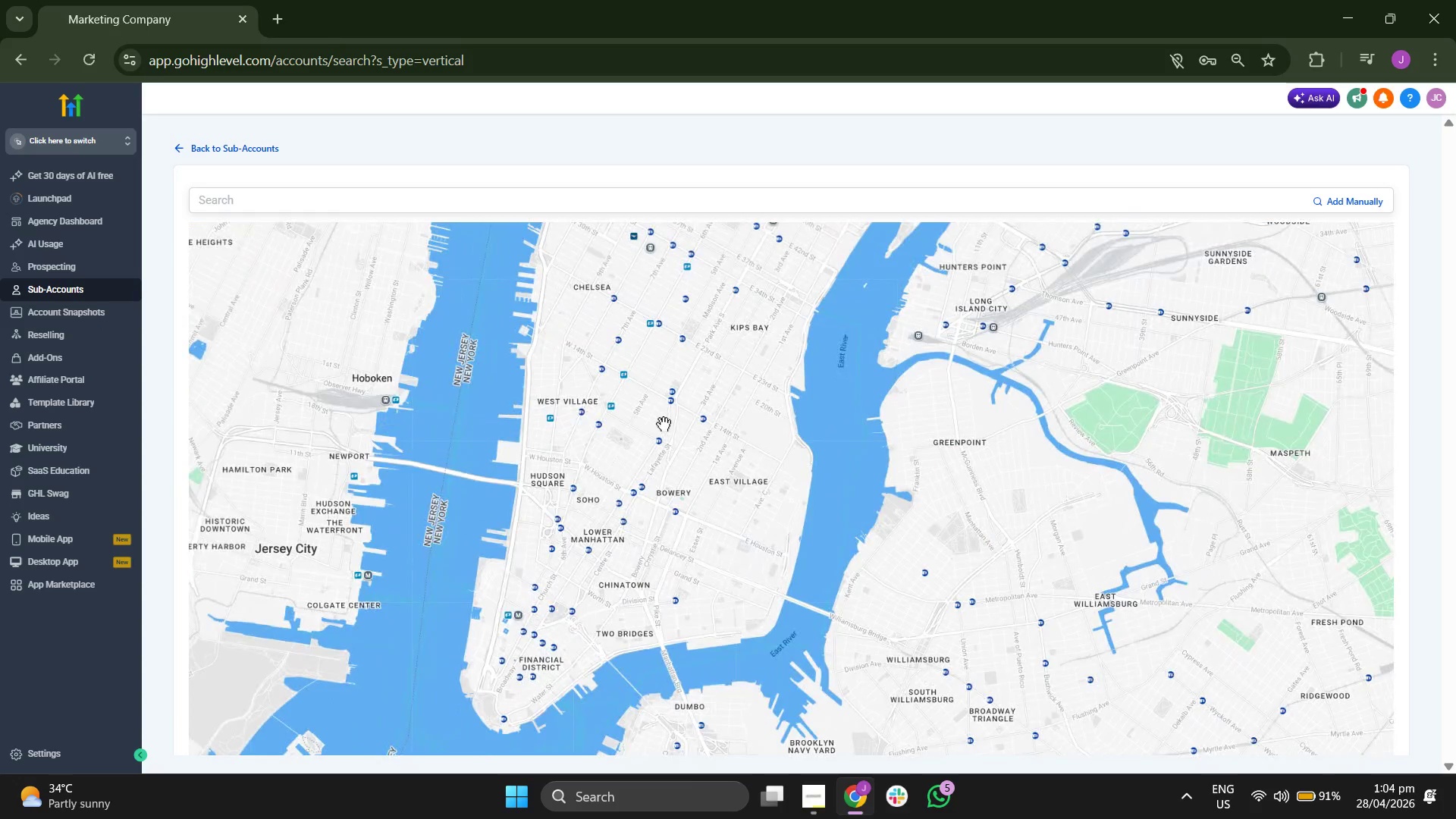 
left_click_drag(start_coordinate=[651, 444], to_coordinate=[667, 400])
 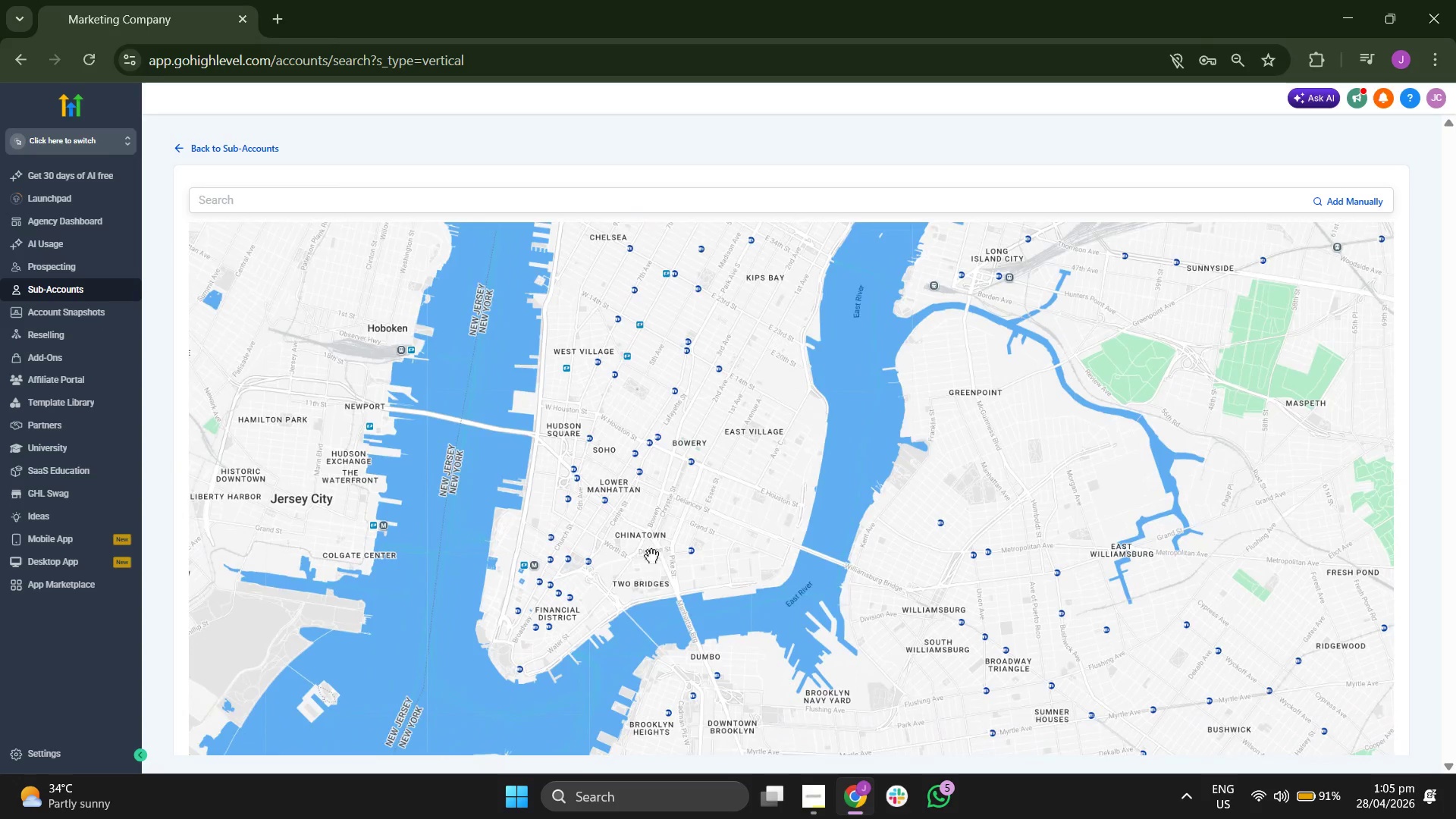 
left_click_drag(start_coordinate=[654, 582], to_coordinate=[664, 430])
 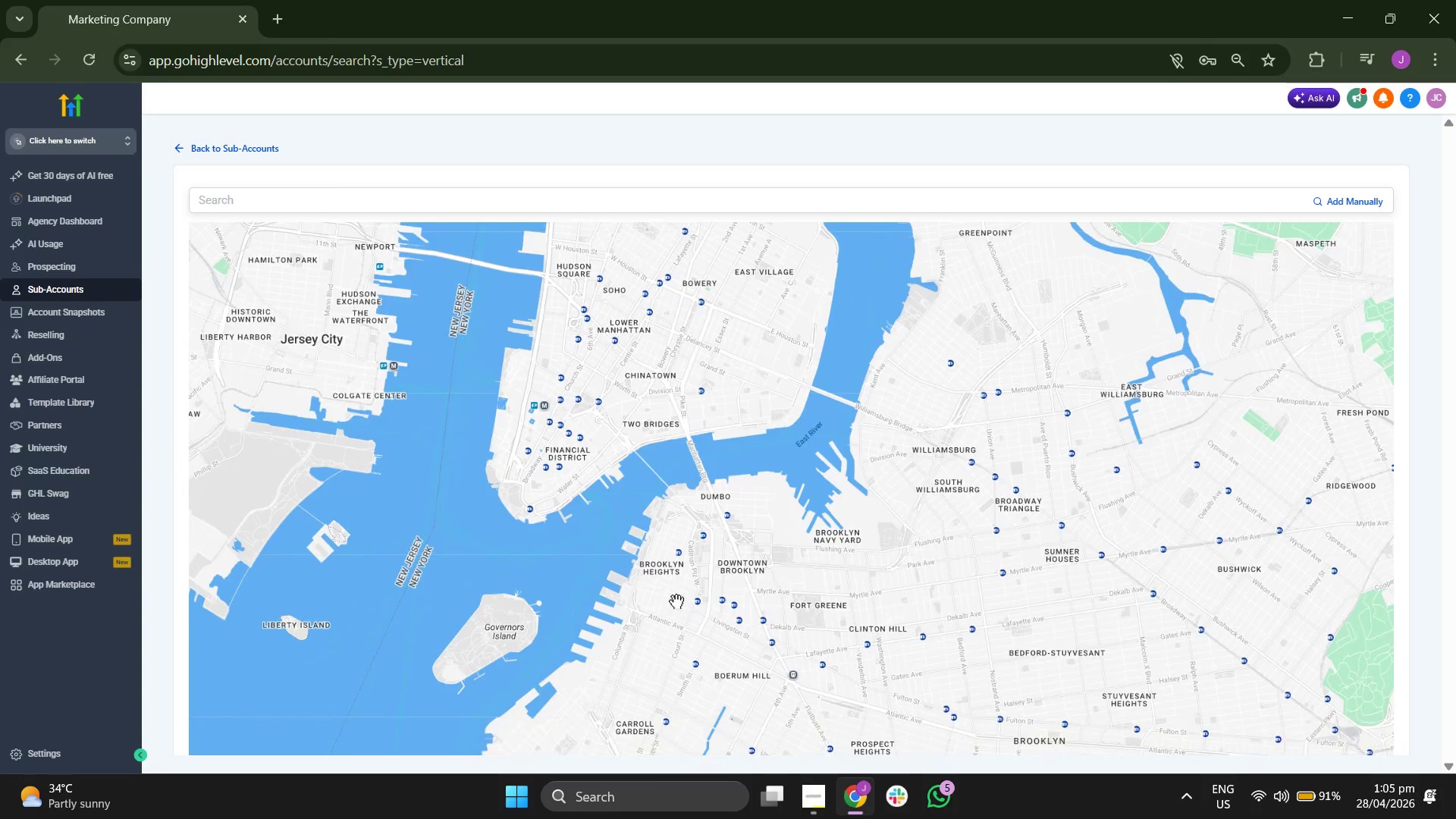 
scroll: coordinate [676, 601], scroll_direction: up, amount: 1.0
 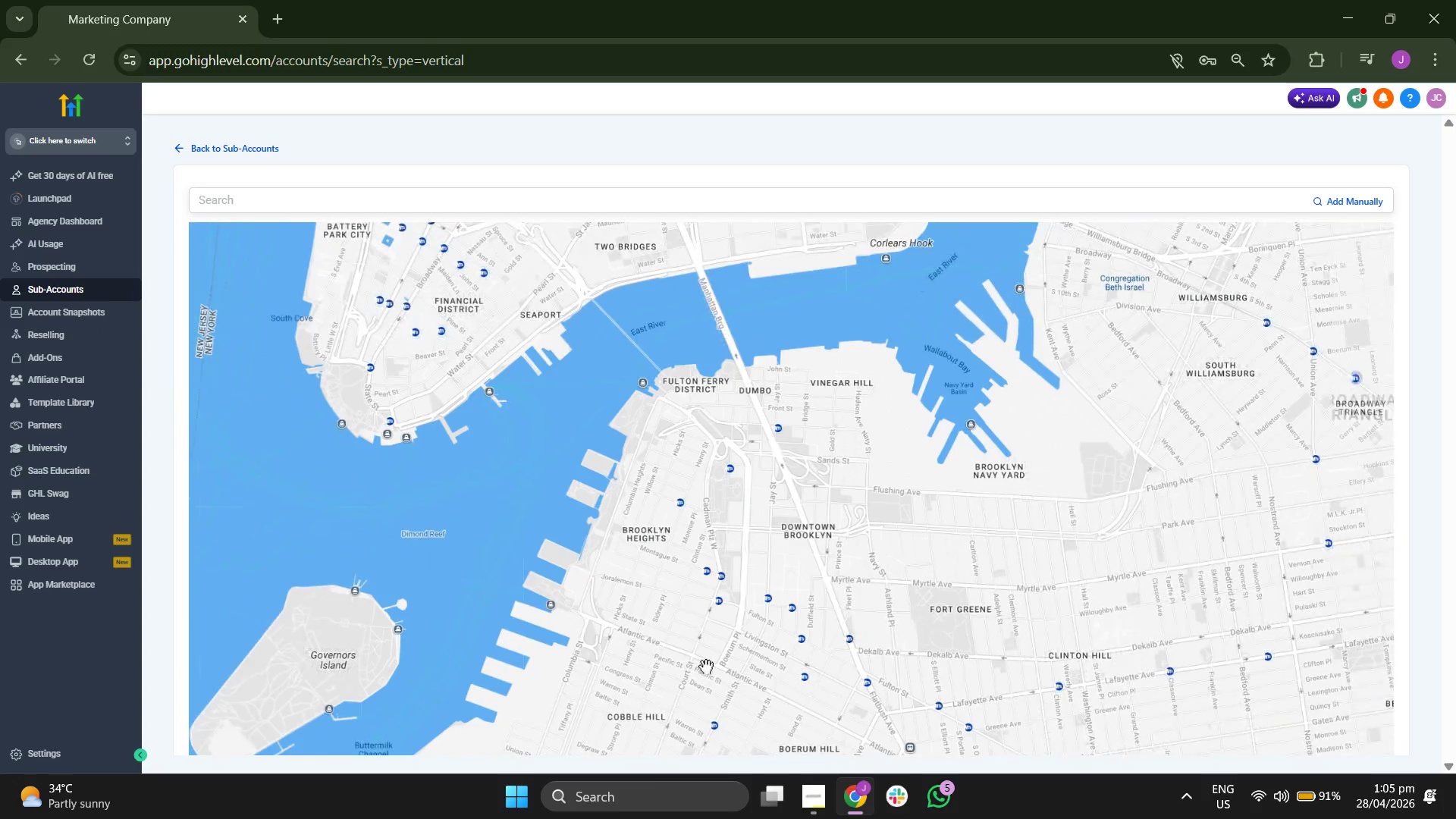 
left_click_drag(start_coordinate=[707, 673], to_coordinate=[709, 588])
 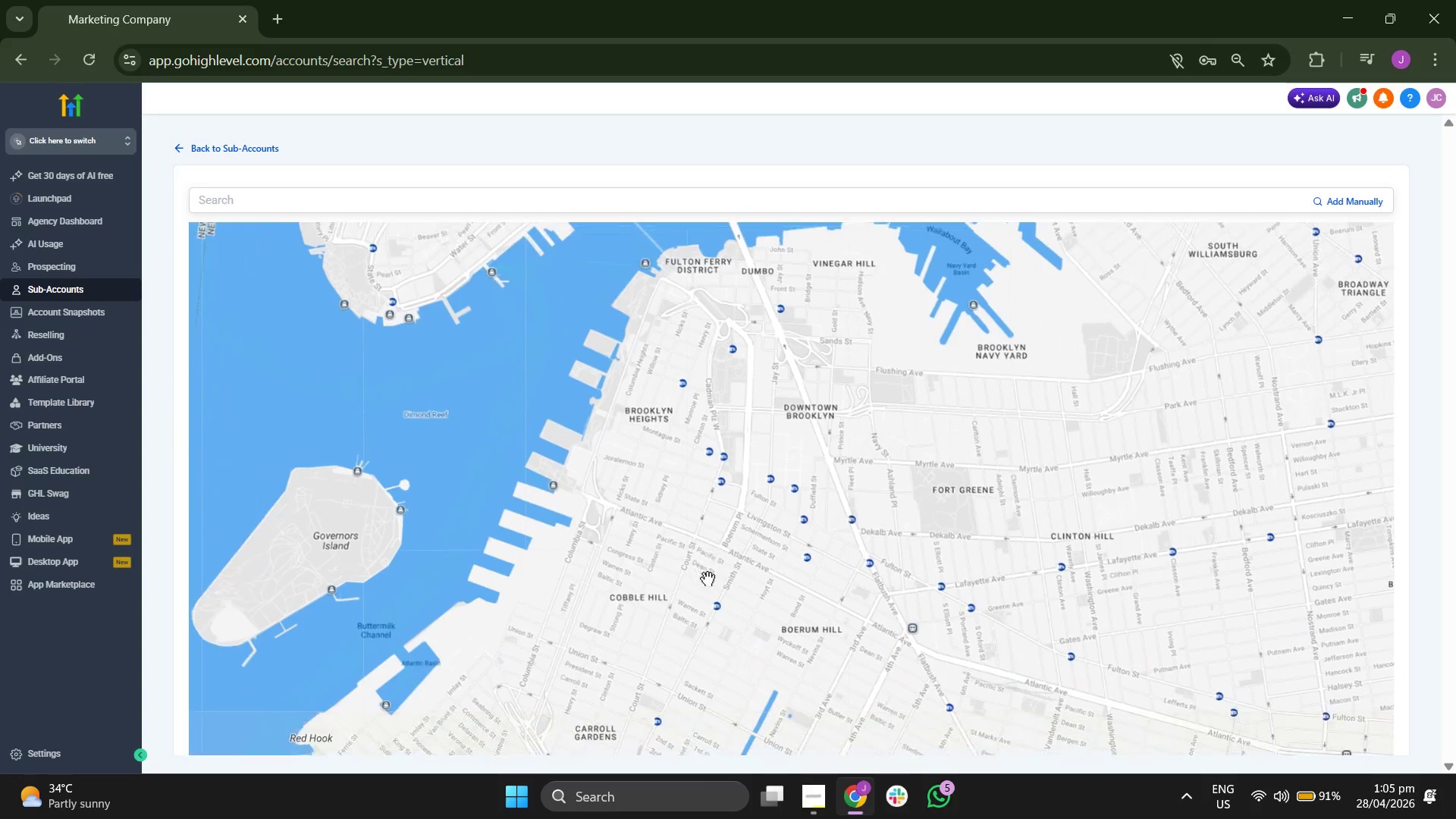 
scroll: coordinate [707, 579], scroll_direction: up, amount: 1.0
 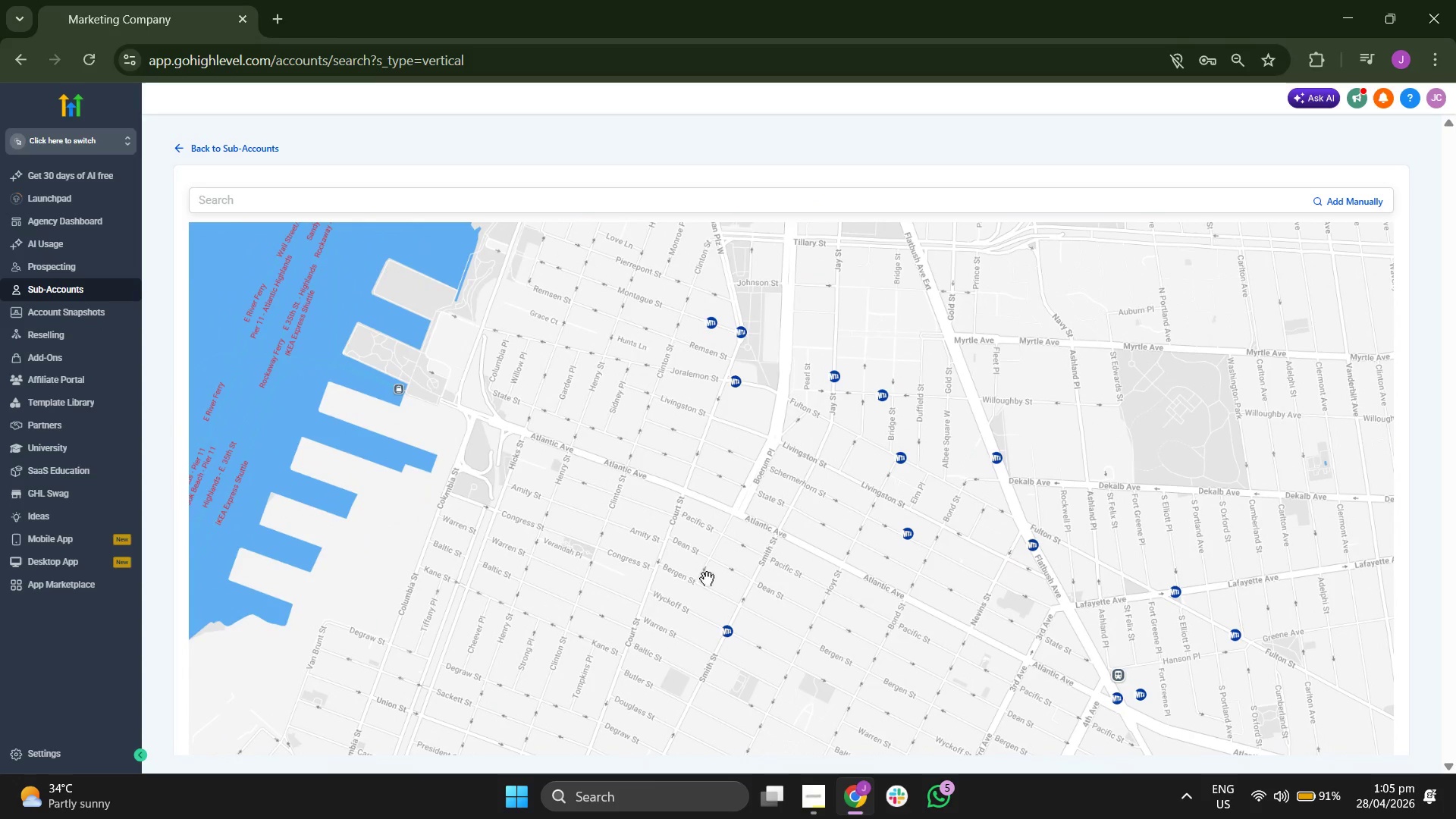 
scroll: coordinate [707, 579], scroll_direction: down, amount: 2.0
 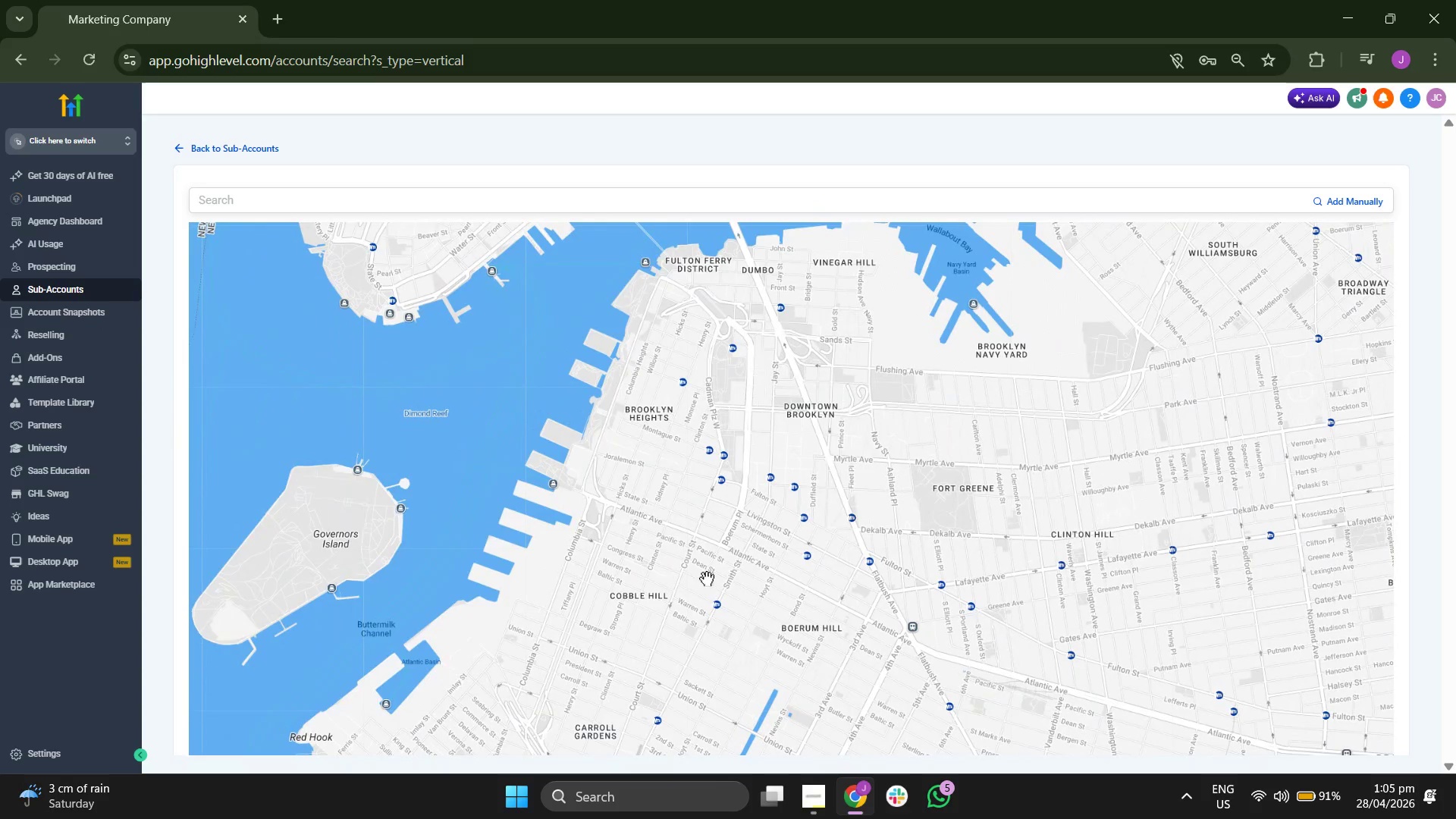 
left_click_drag(start_coordinate=[708, 590], to_coordinate=[522, 444])
 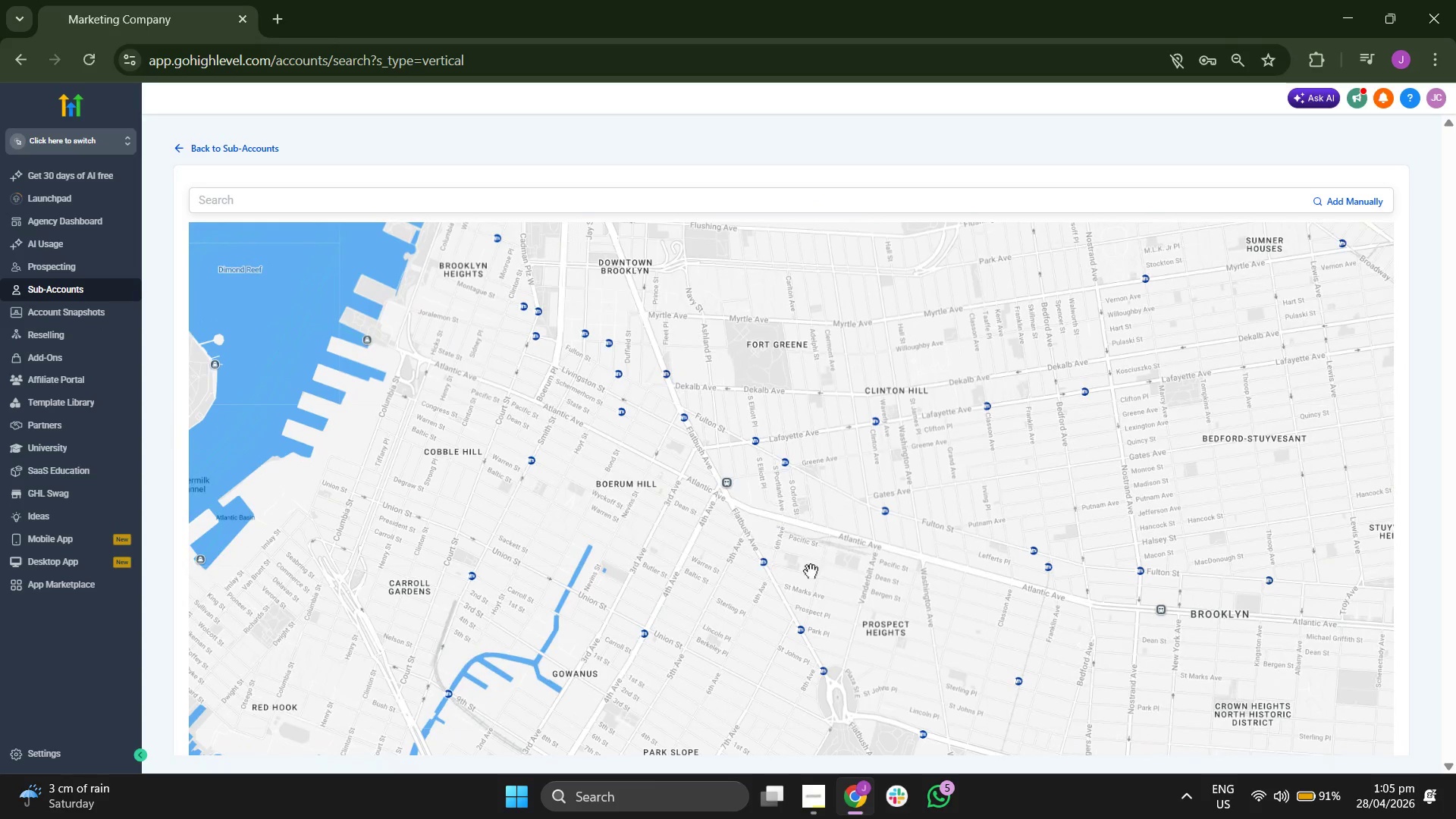 
scroll: coordinate [833, 571], scroll_direction: up, amount: 1.0
 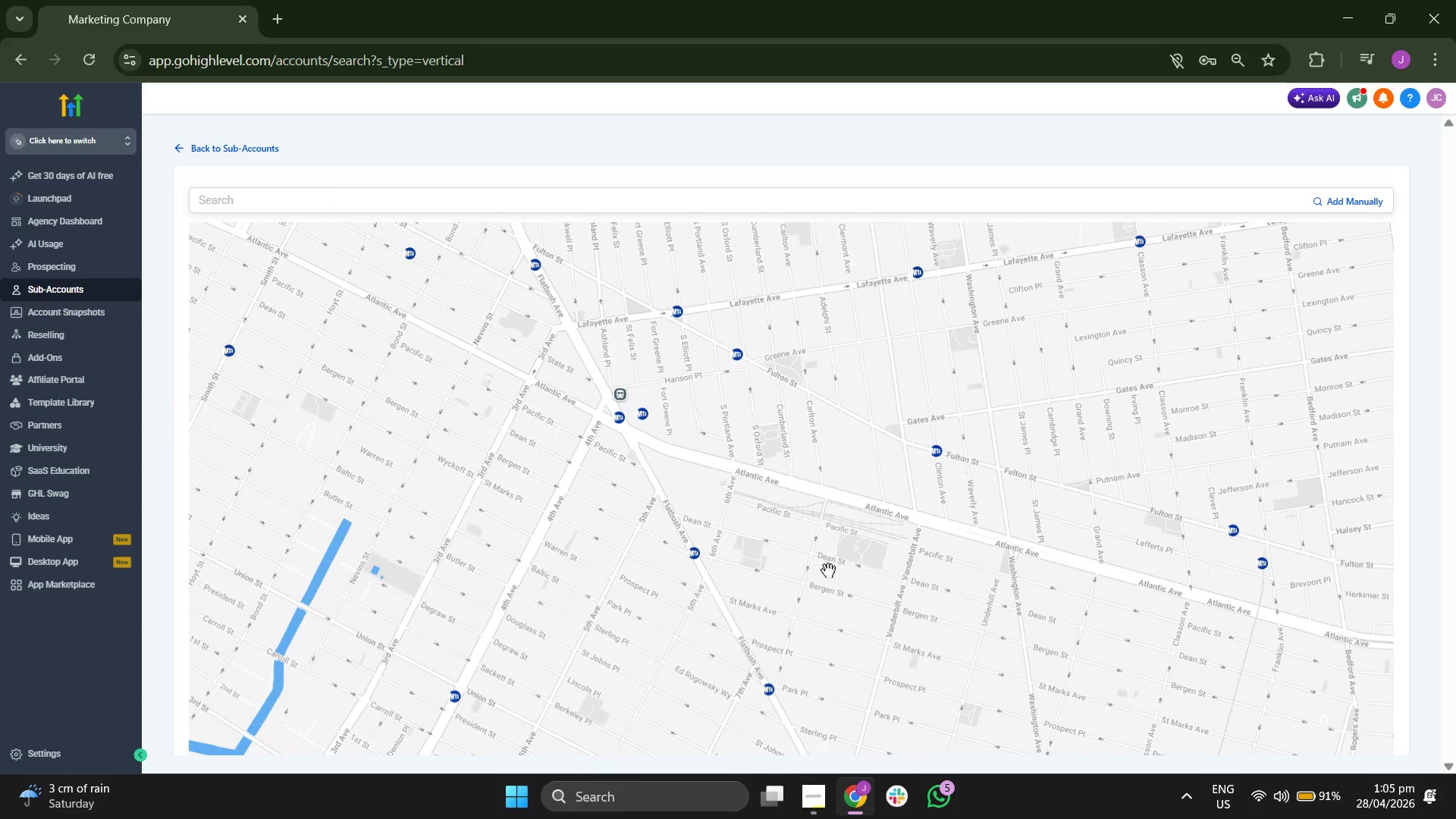 
left_click_drag(start_coordinate=[867, 575], to_coordinate=[689, 526])
 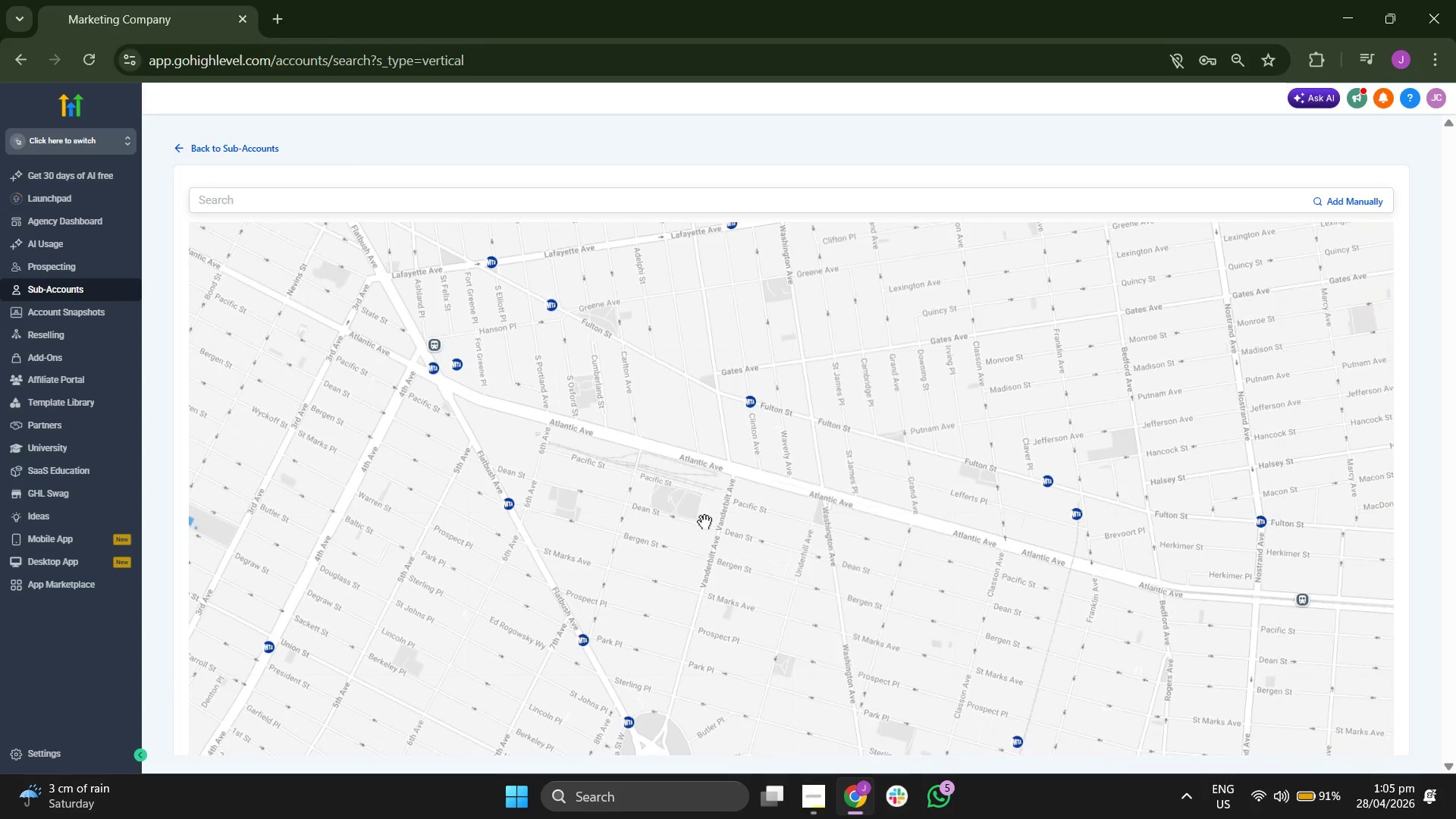 
scroll: coordinate [704, 522], scroll_direction: up, amount: 1.0
 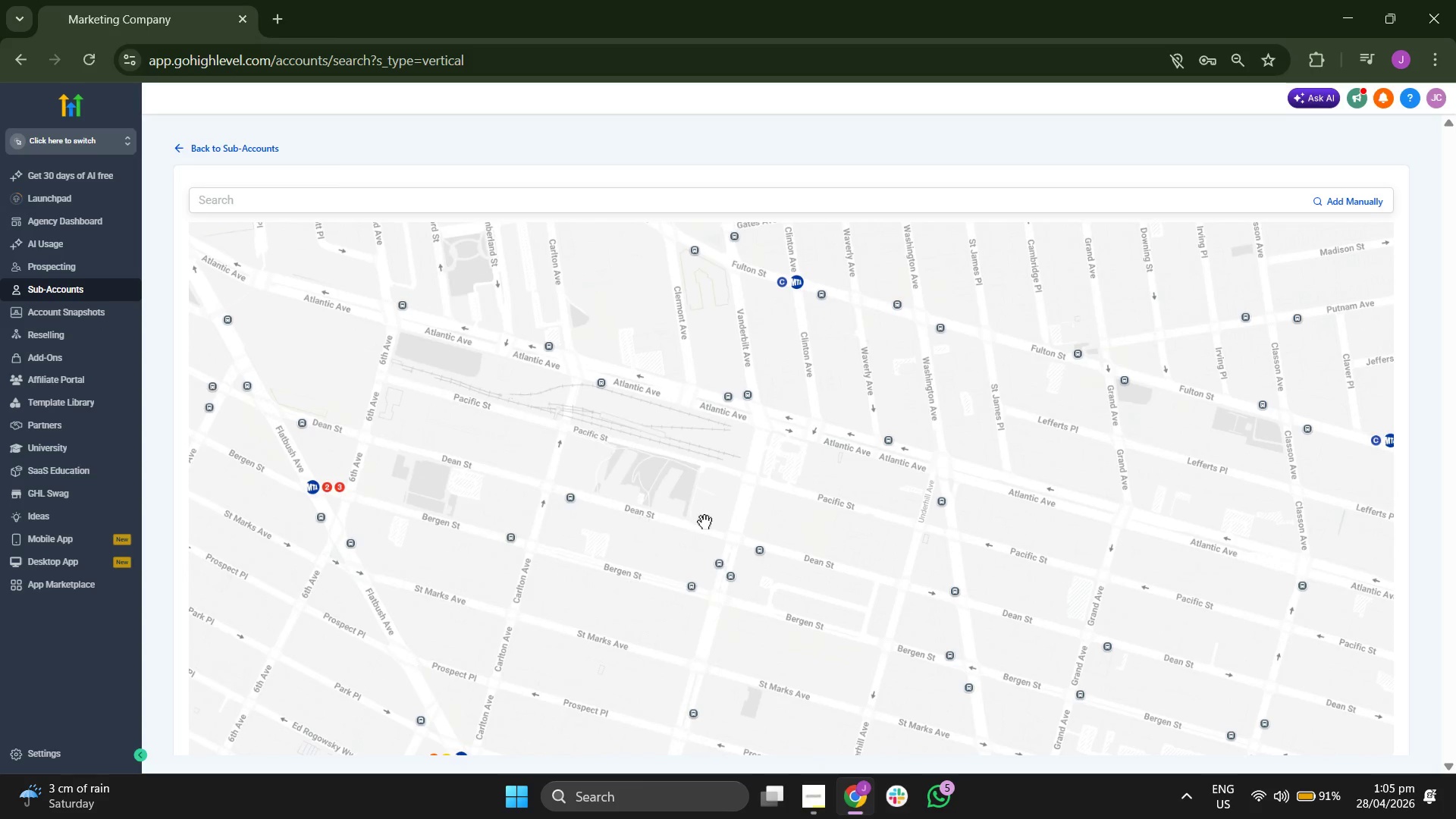 
scroll: coordinate [694, 519], scroll_direction: down, amount: 4.0
 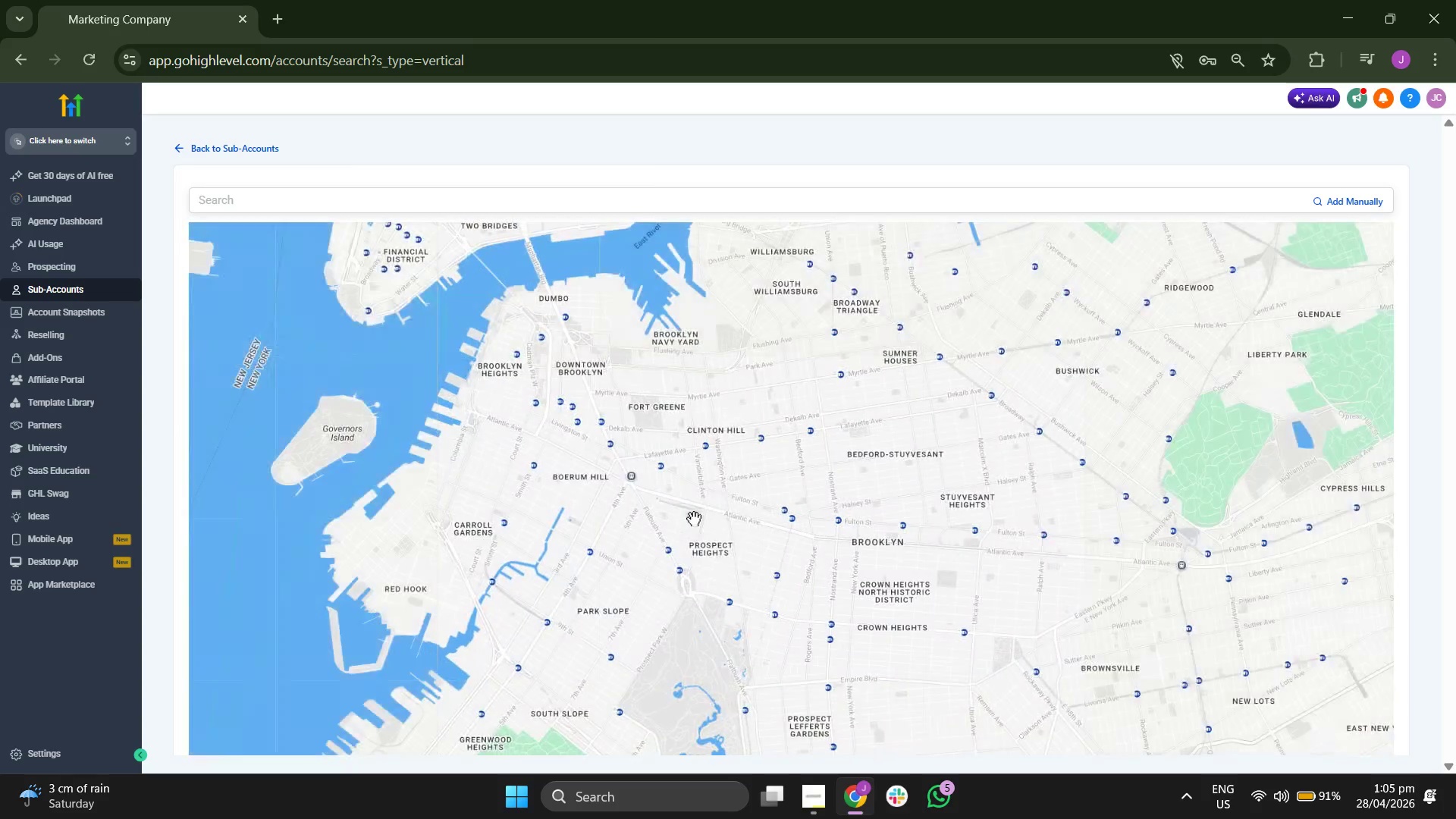 
scroll: coordinate [694, 519], scroll_direction: up, amount: 2.0
 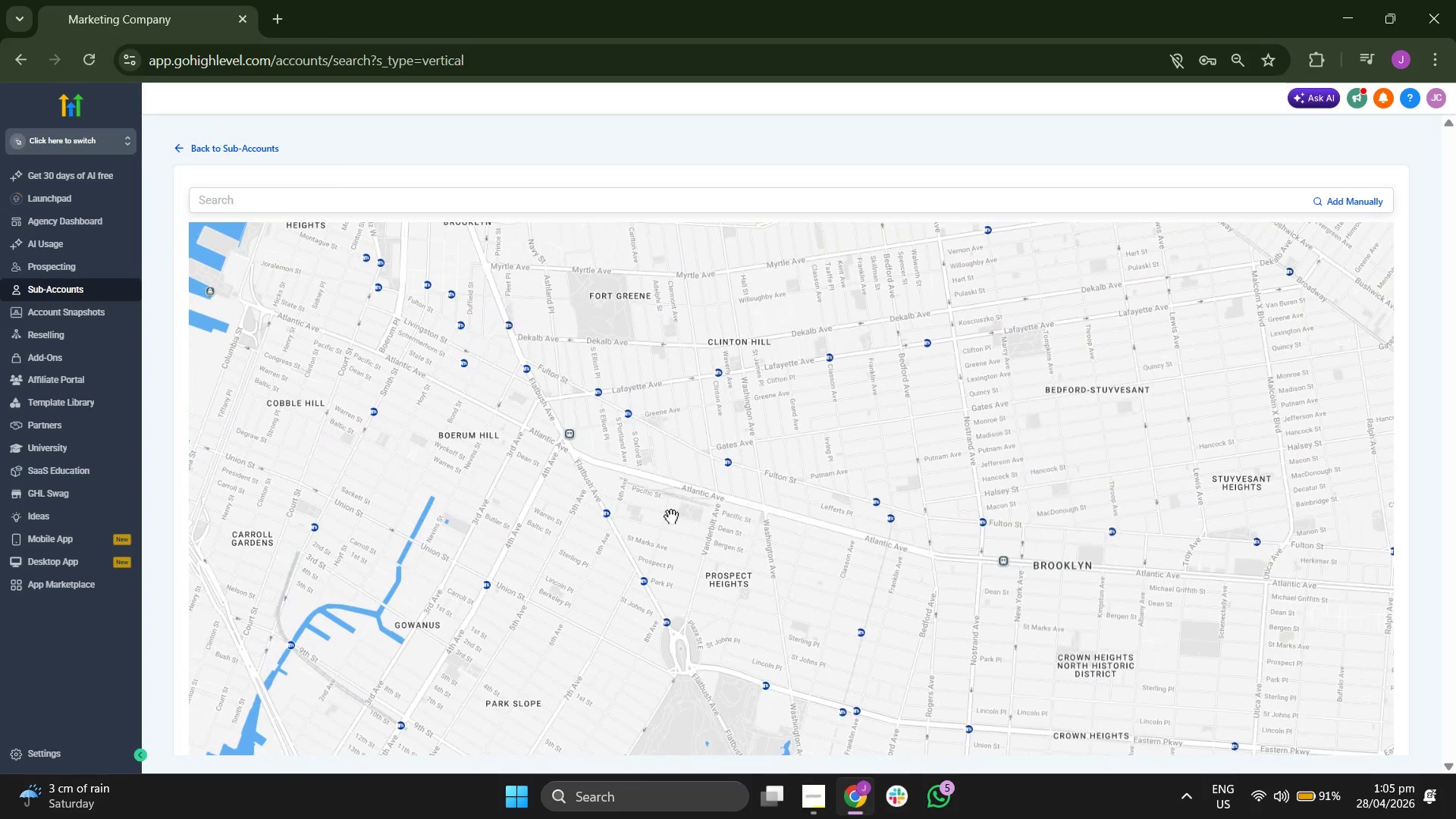 
left_click_drag(start_coordinate=[670, 516], to_coordinate=[669, 552])
 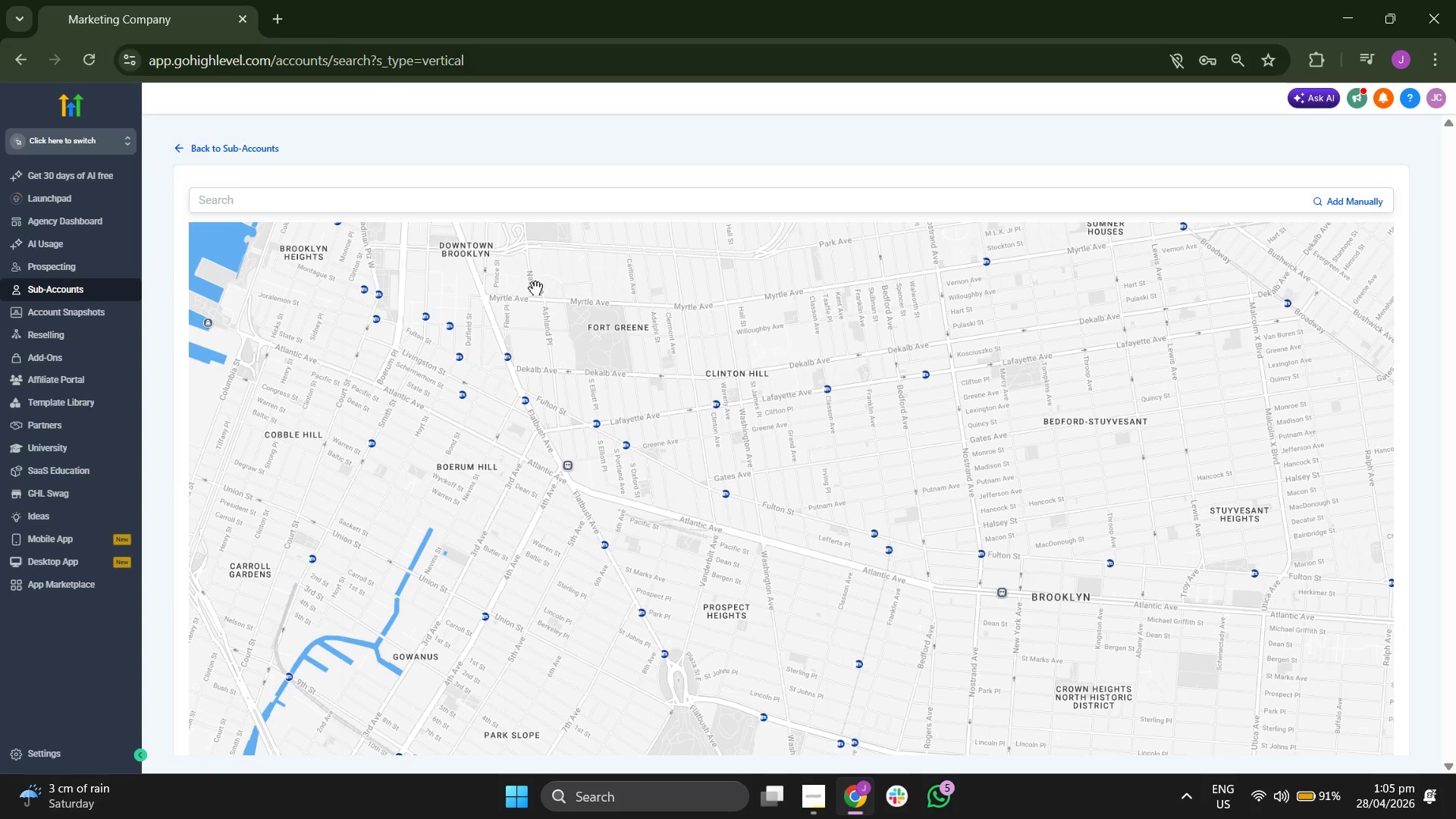 
scroll: coordinate [491, 309], scroll_direction: down, amount: 3.0
 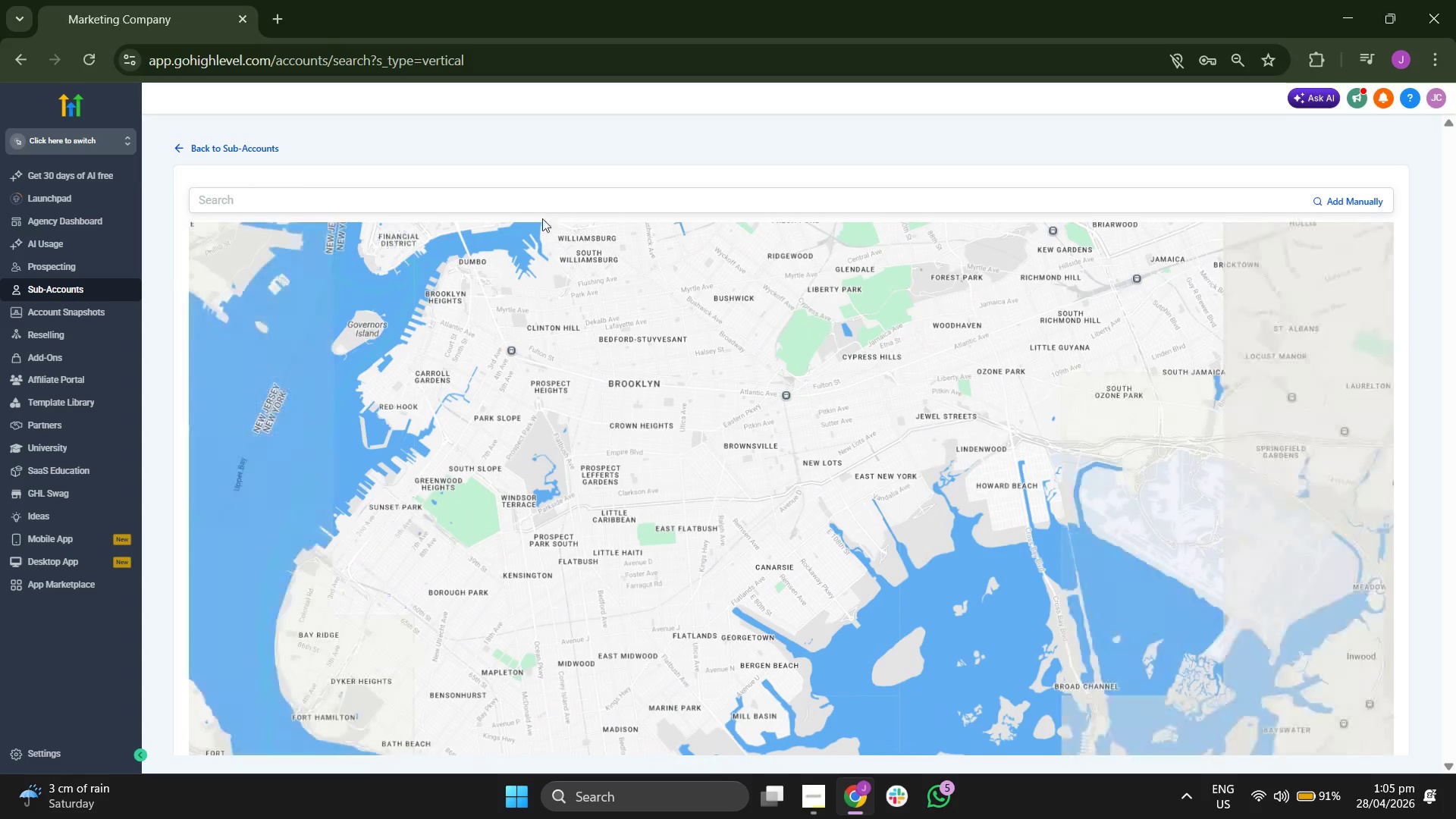 
left_click([551, 211])
 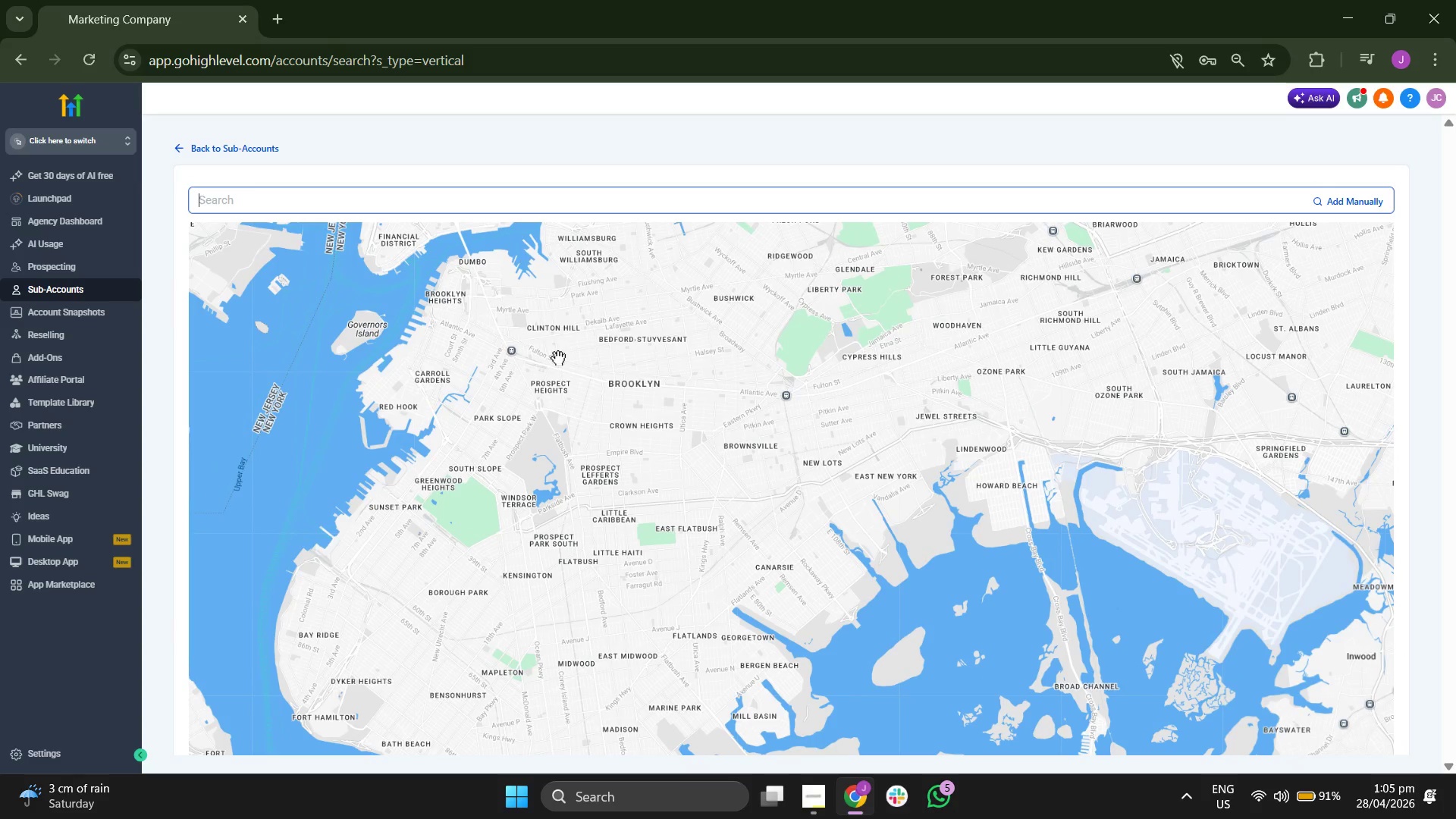 
type(pacific)
 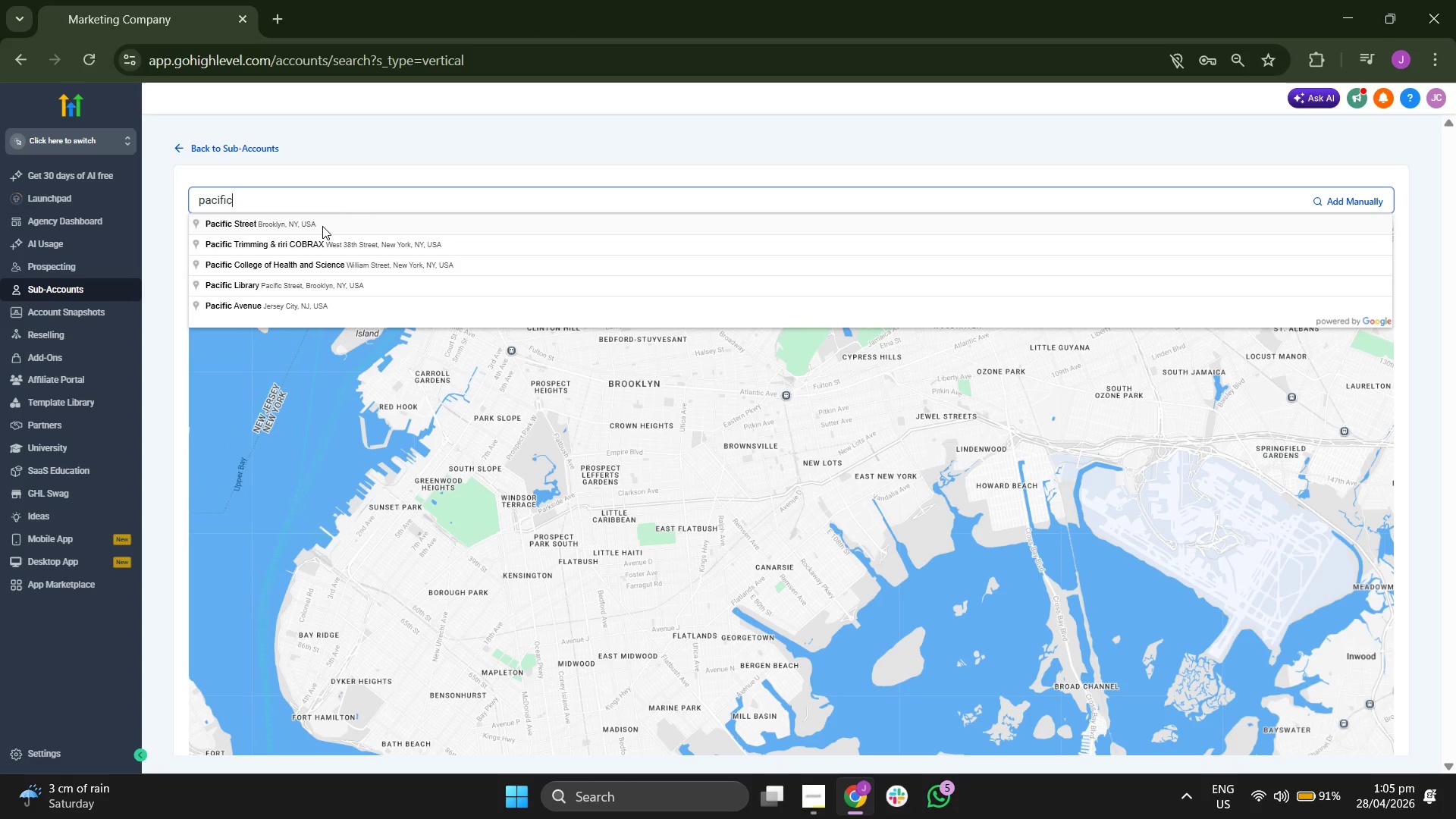 
left_click([322, 226])
 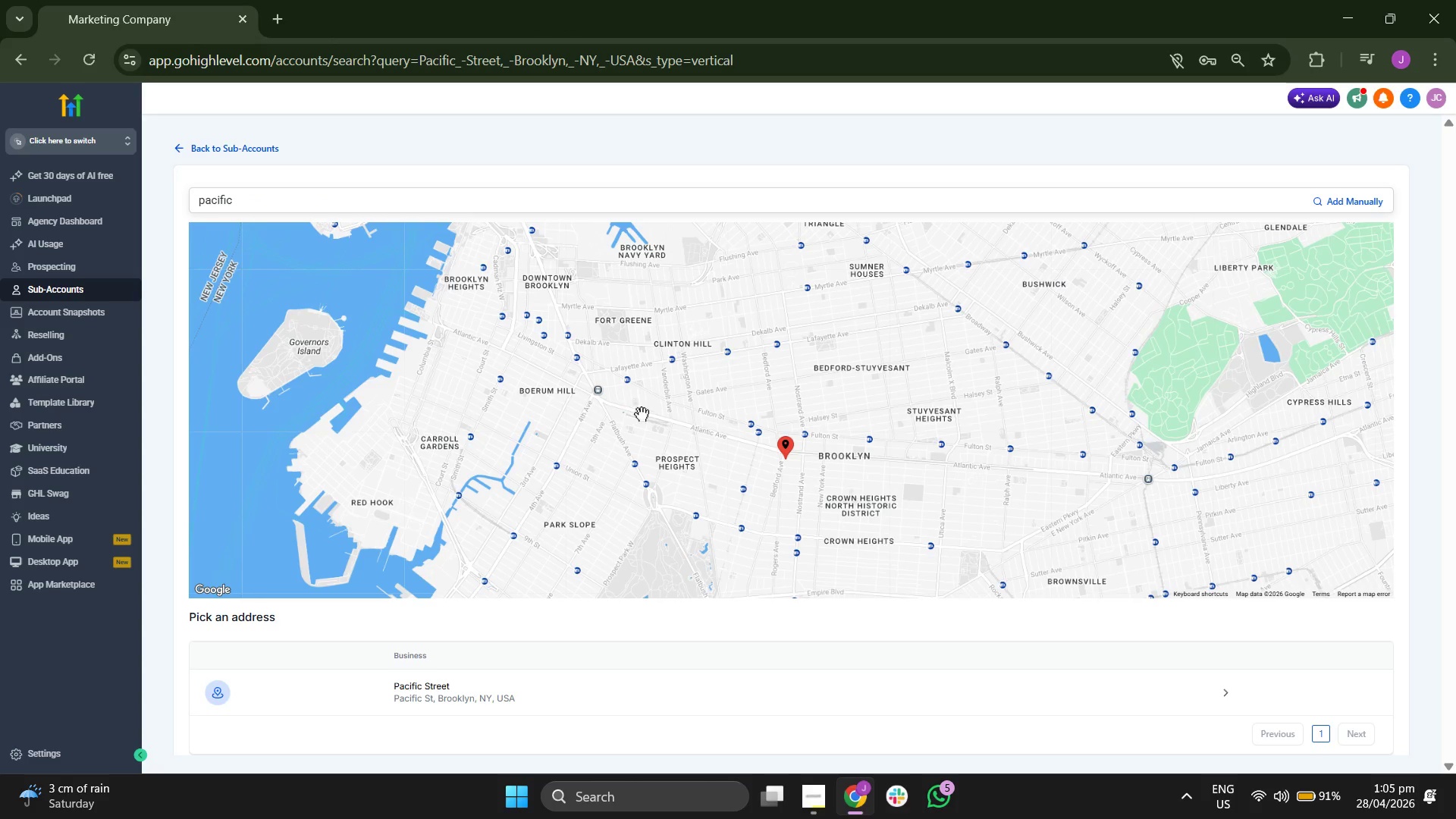 
scroll: coordinate [653, 407], scroll_direction: down, amount: 2.0
 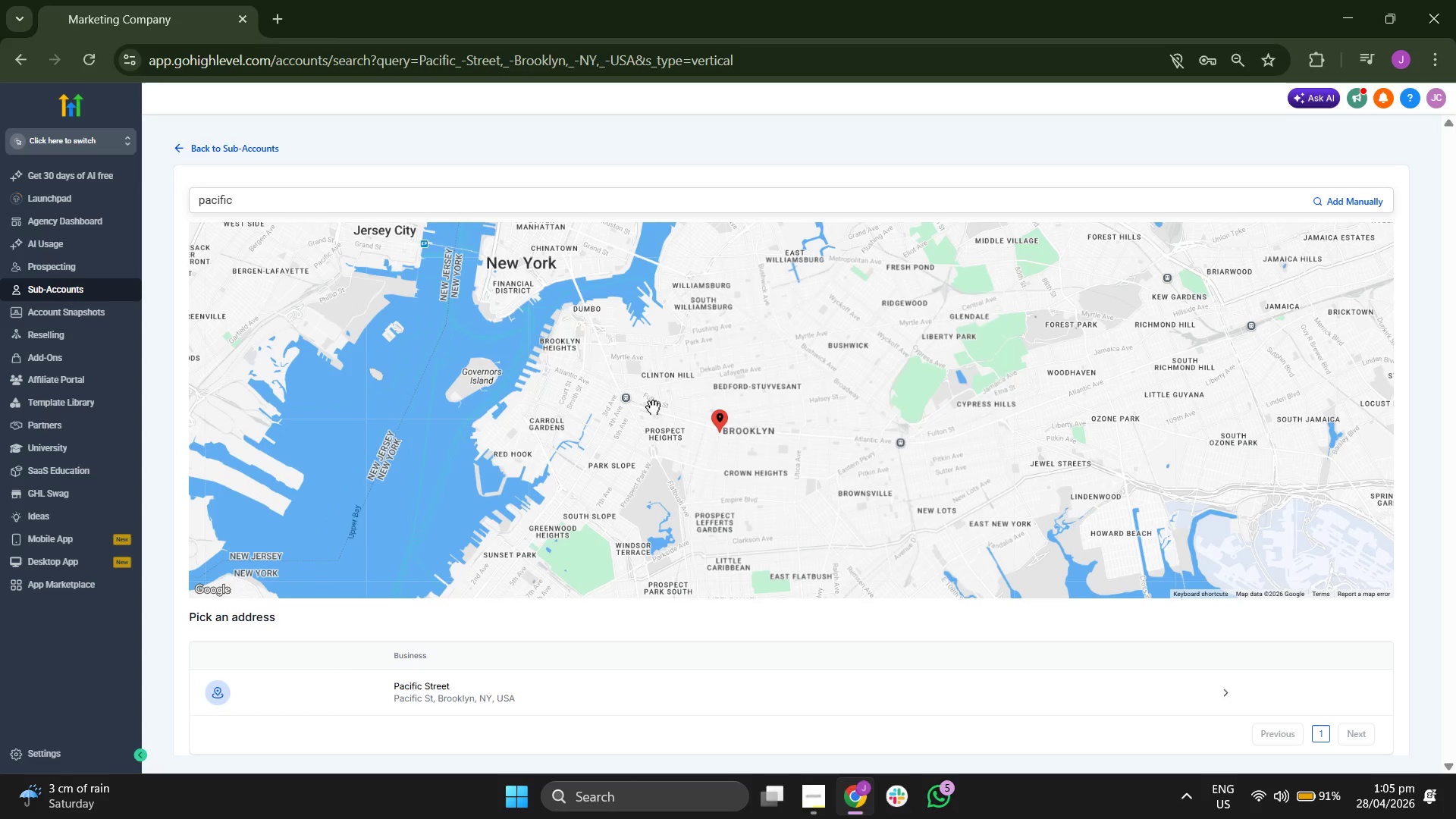 
scroll: coordinate [723, 438], scroll_direction: up, amount: 7.0
 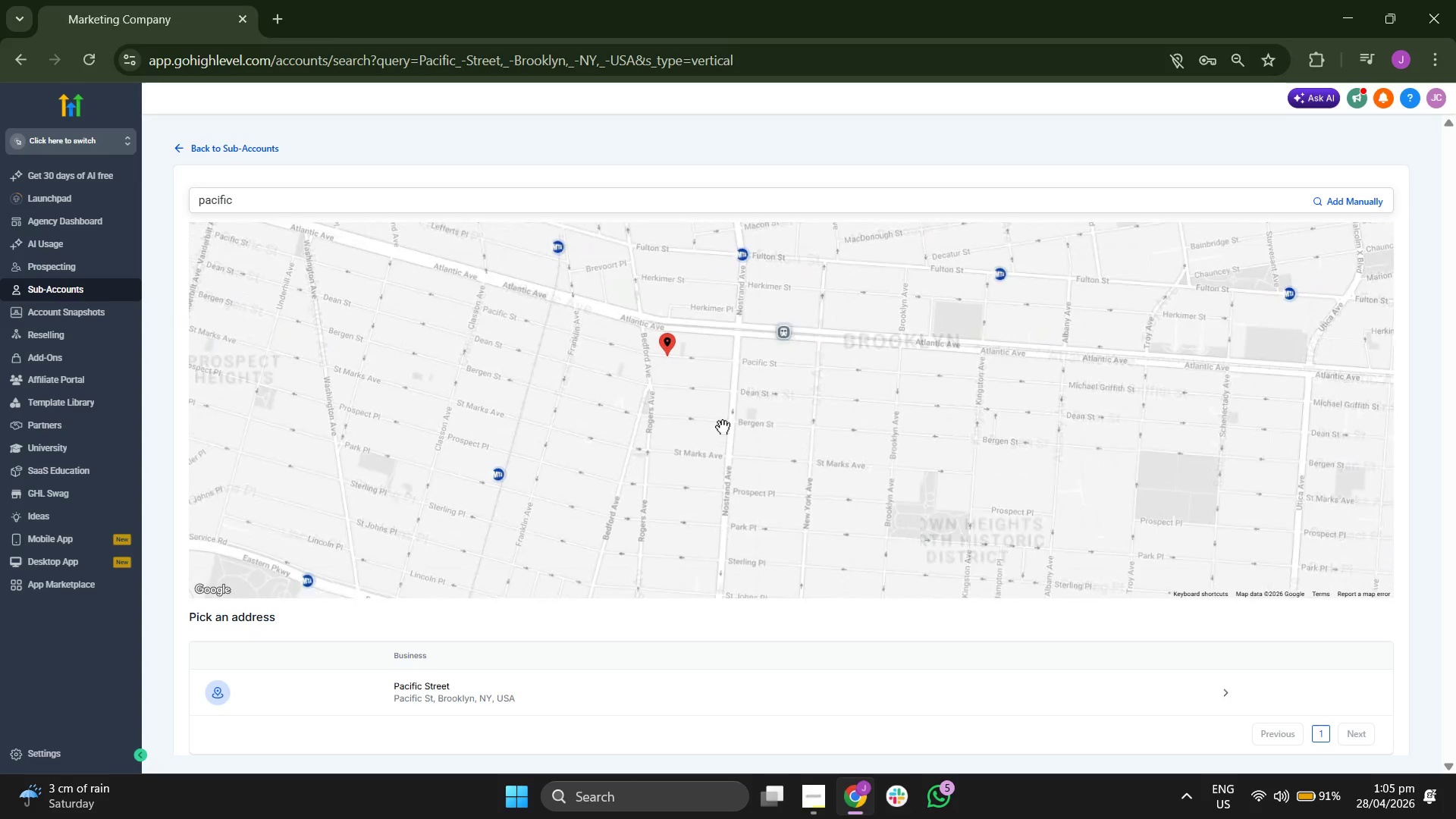 
left_click_drag(start_coordinate=[726, 407], to_coordinate=[762, 469])
 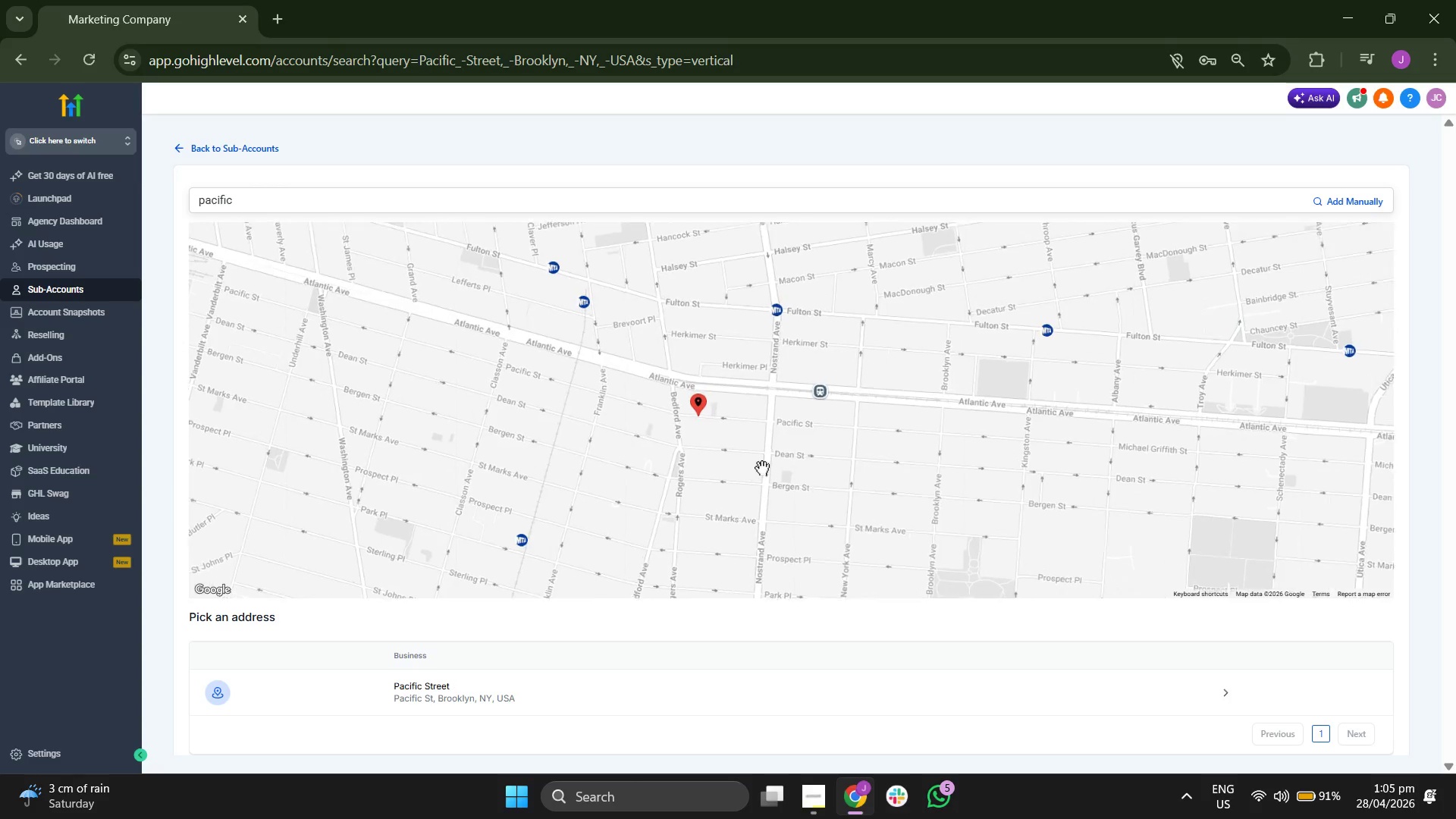 
scroll: coordinate [762, 468], scroll_direction: up, amount: 1.0
 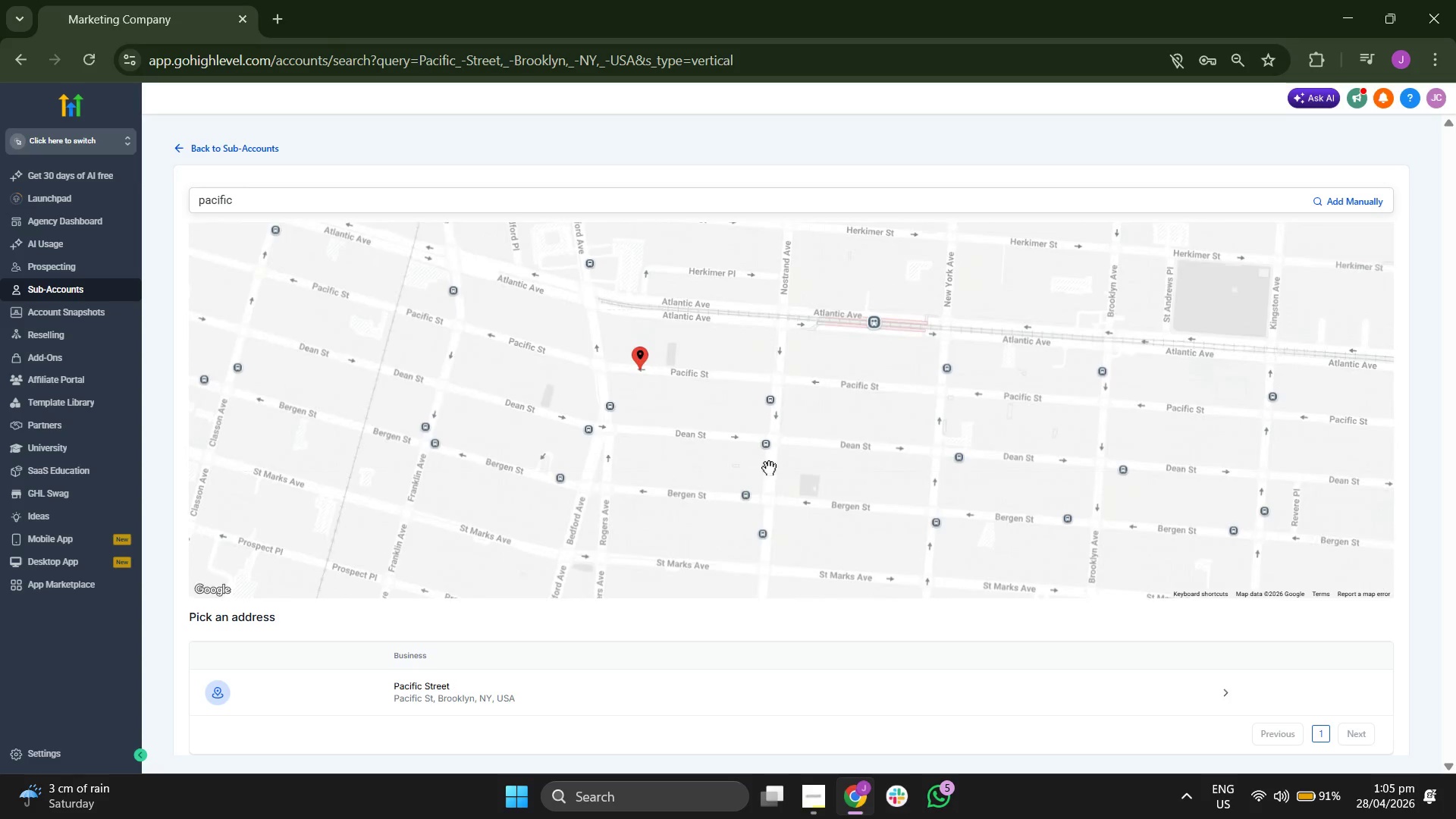 
left_click_drag(start_coordinate=[789, 468], to_coordinate=[877, 506])
 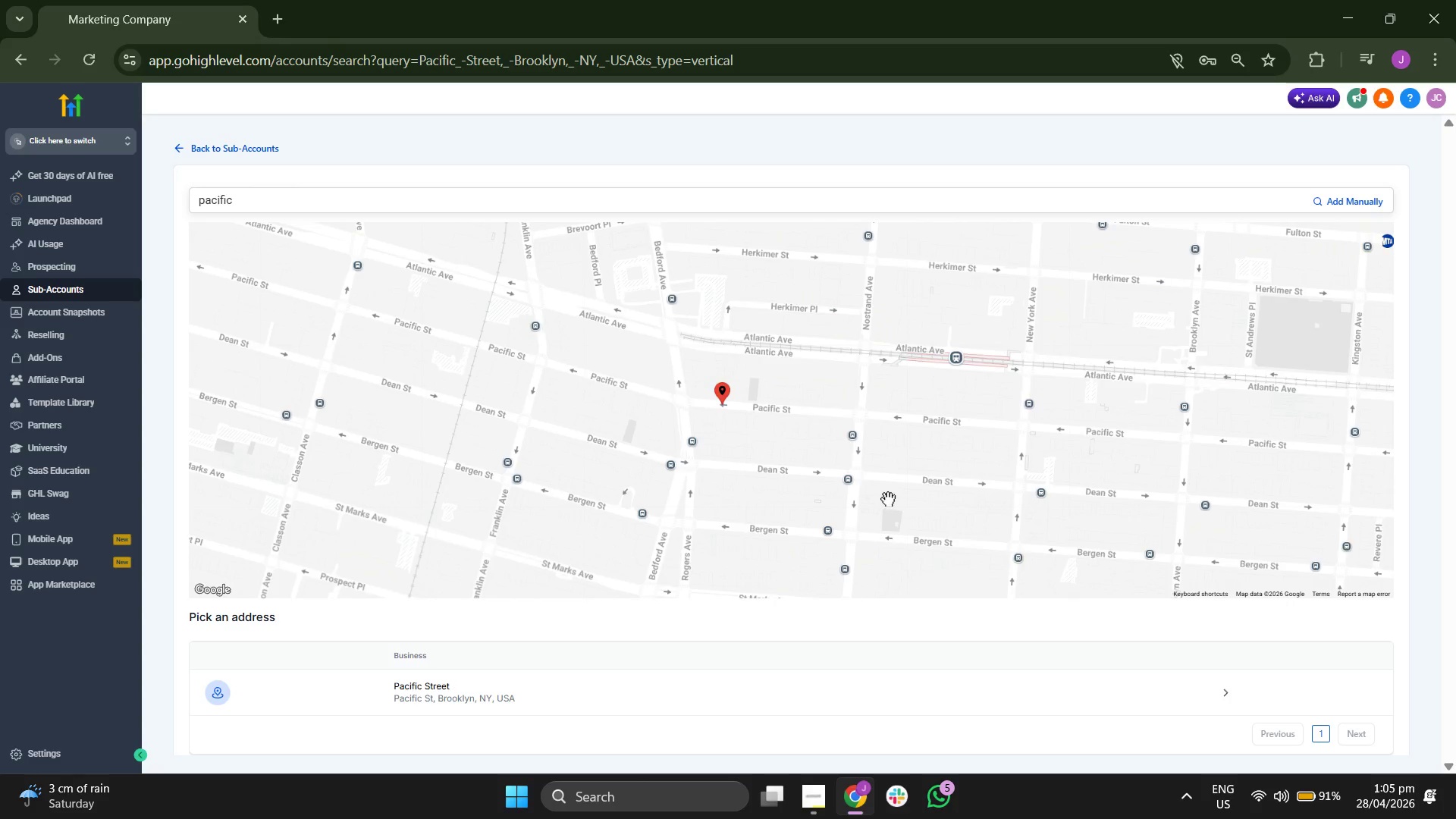 
scroll: coordinate [888, 499], scroll_direction: down, amount: 2.0
 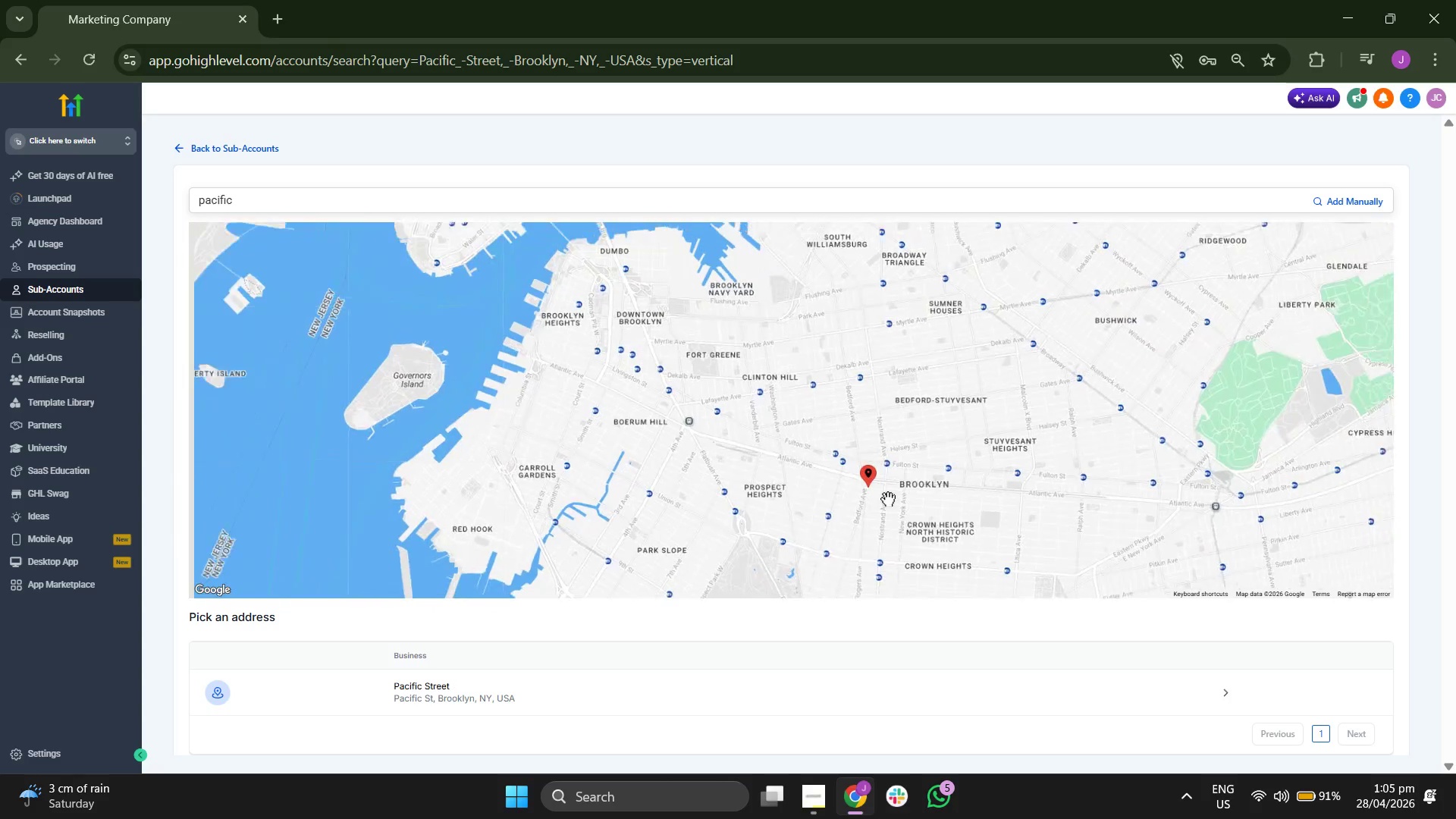 
left_click_drag(start_coordinate=[1015, 500], to_coordinate=[896, 441])
 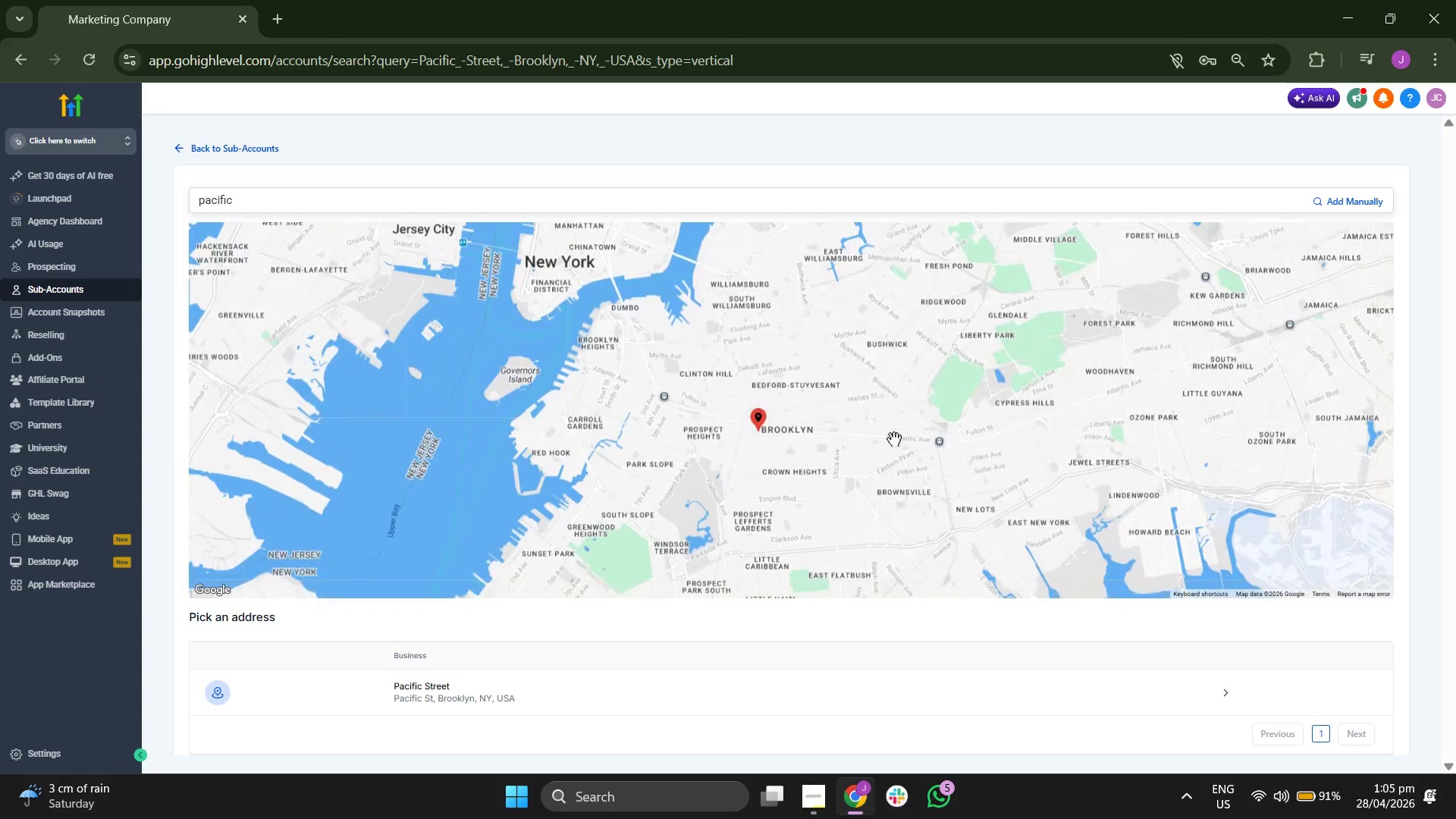 
scroll: coordinate [894, 439], scroll_direction: down, amount: 2.0
 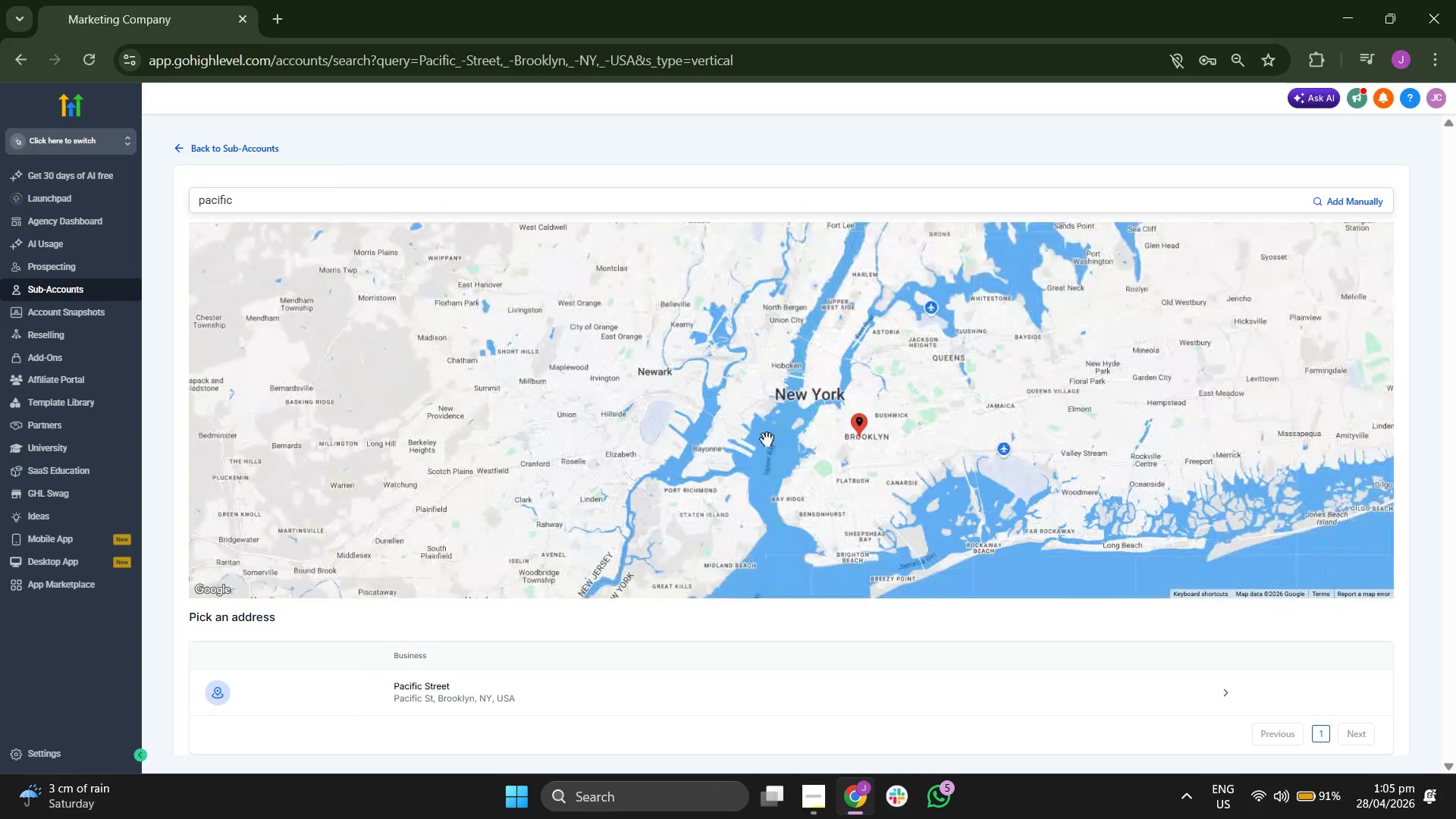 
left_click_drag(start_coordinate=[730, 444], to_coordinate=[749, 428])
 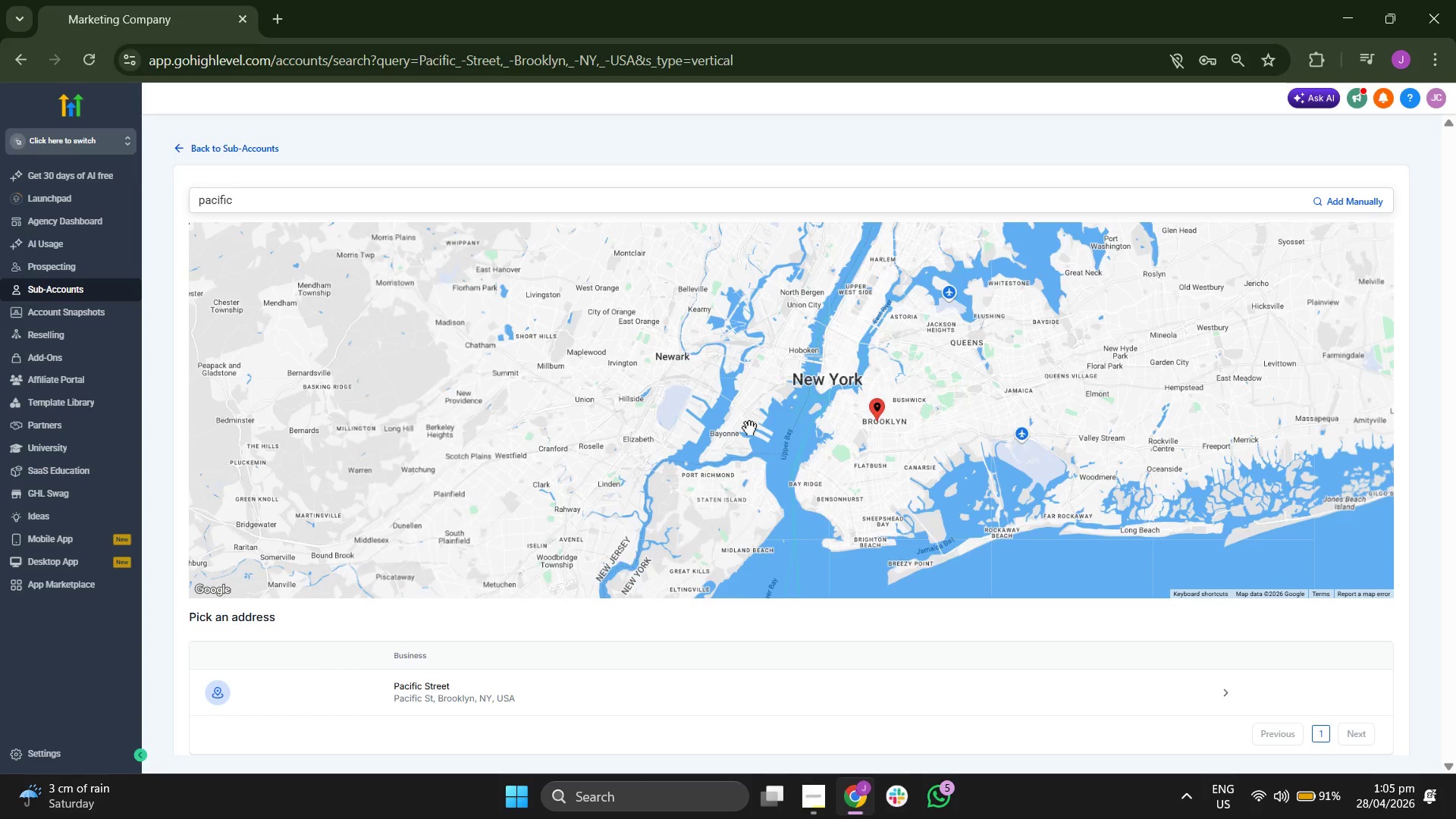 
scroll: coordinate [749, 428], scroll_direction: down, amount: 1.0
 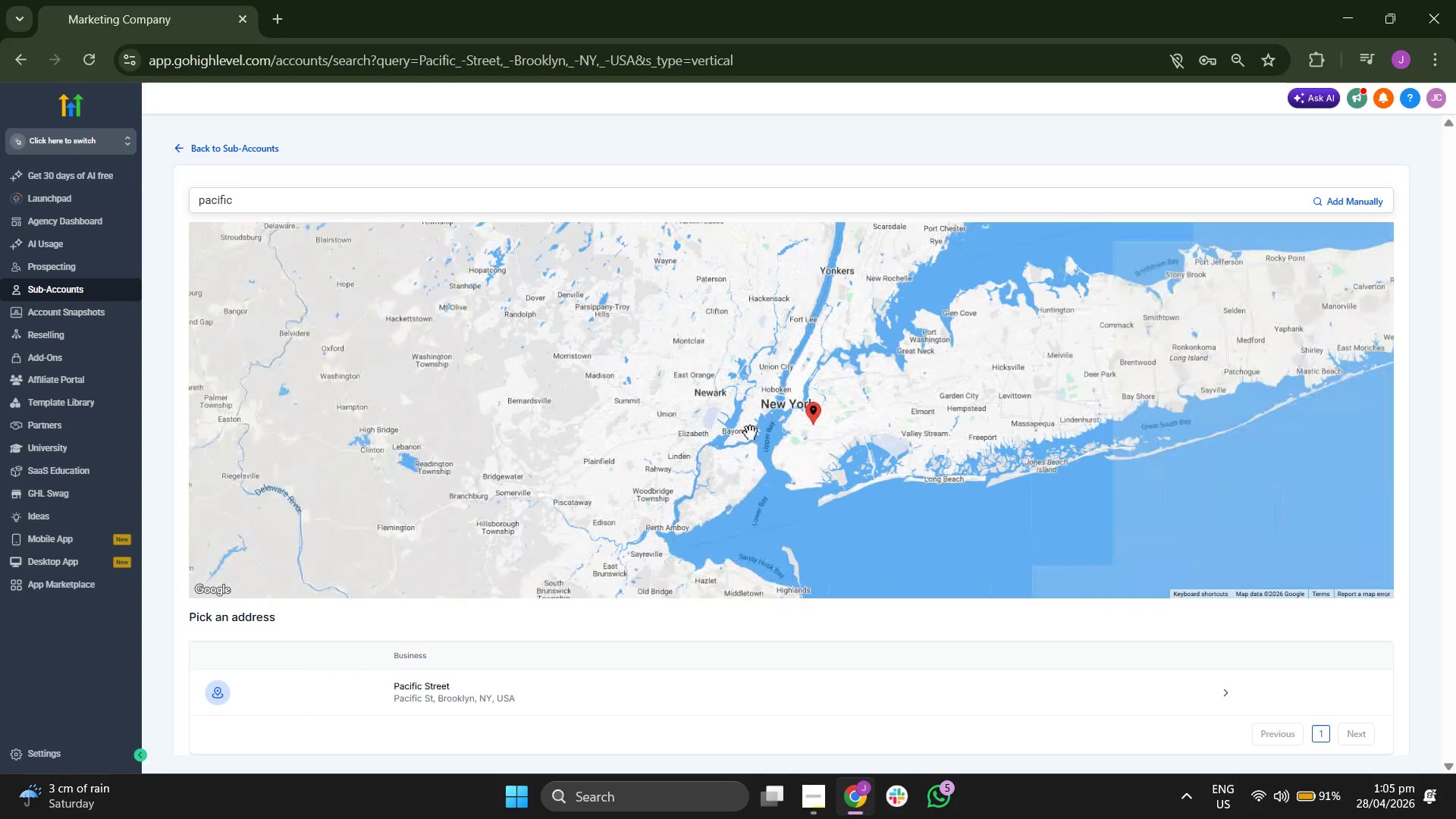 
left_click_drag(start_coordinate=[720, 430], to_coordinate=[711, 472])
 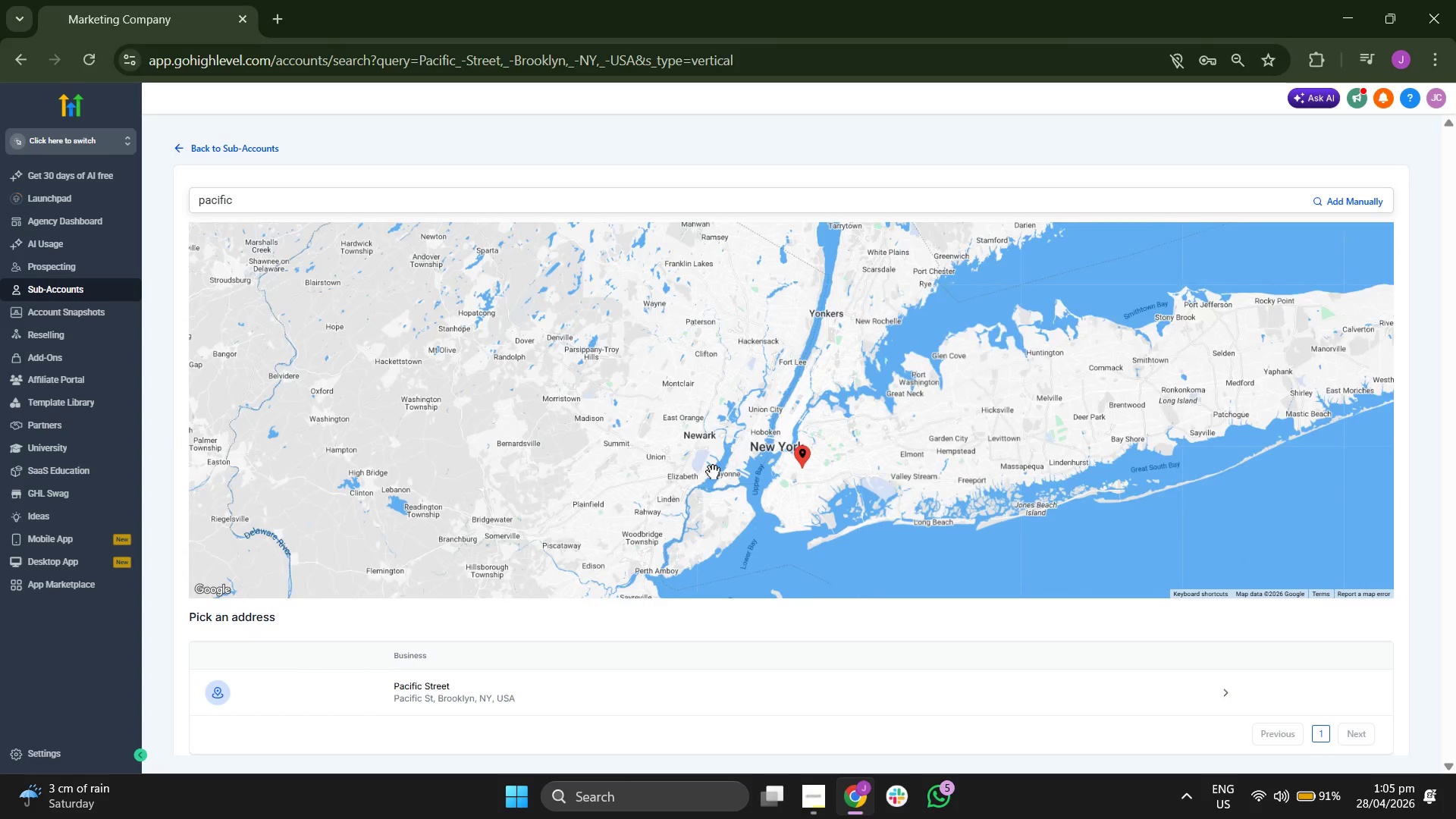 
left_click_drag(start_coordinate=[708, 475], to_coordinate=[745, 450])
 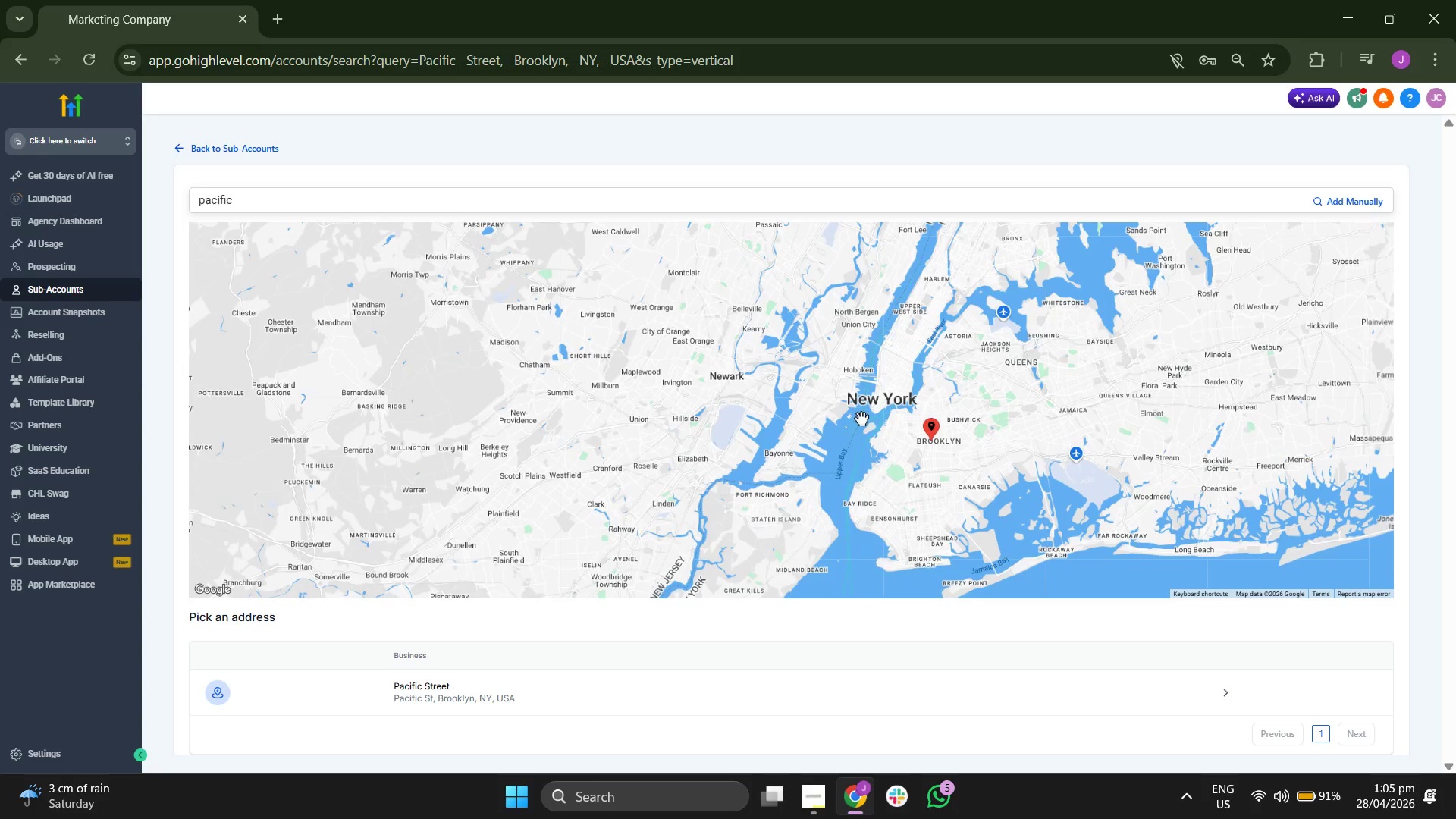 
scroll: coordinate [713, 472], scroll_direction: up, amount: 1.0
 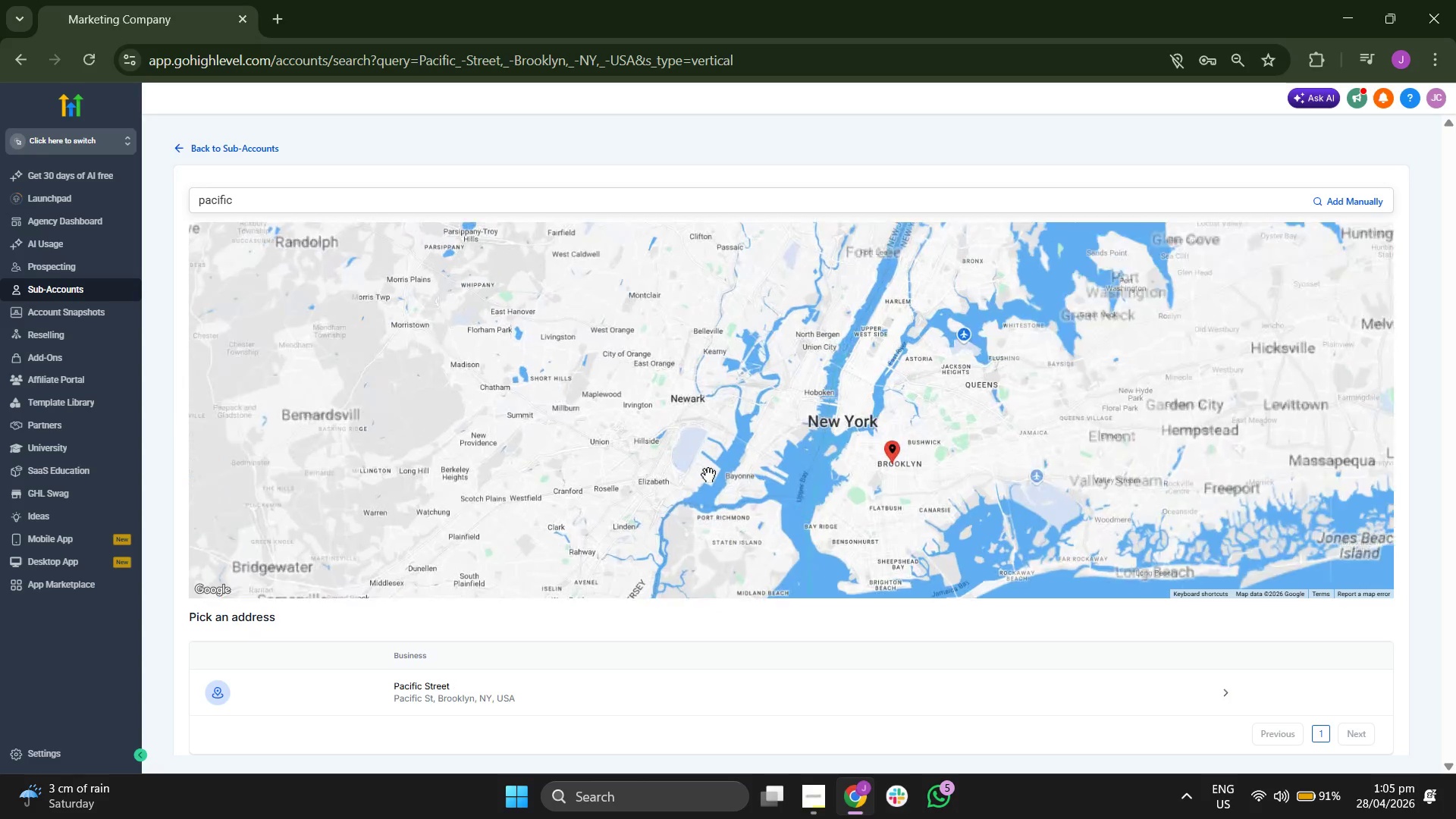 
left_click_drag(start_coordinate=[861, 419], to_coordinate=[814, 444])
 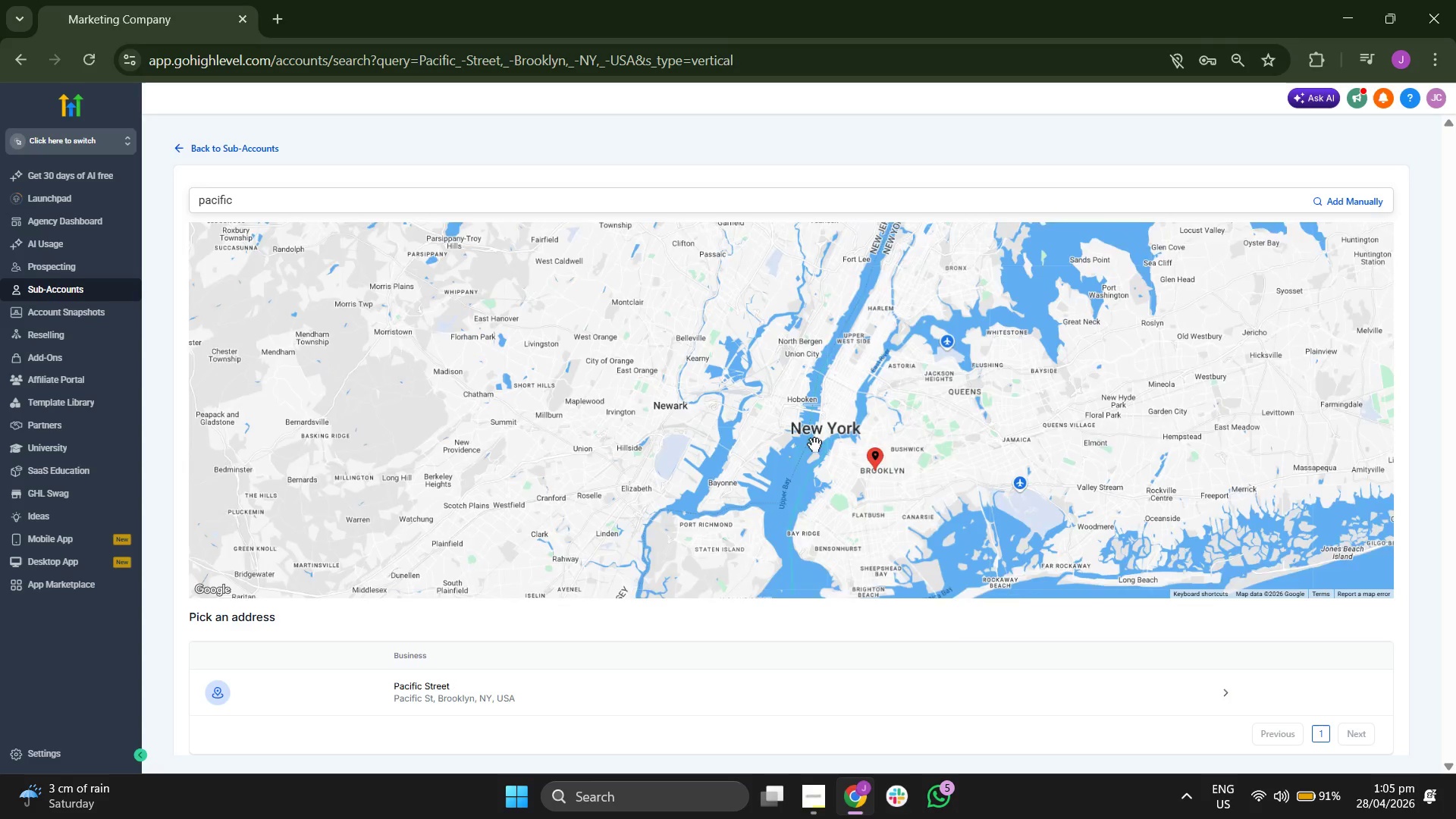 
scroll: coordinate [814, 444], scroll_direction: up, amount: 1.0
 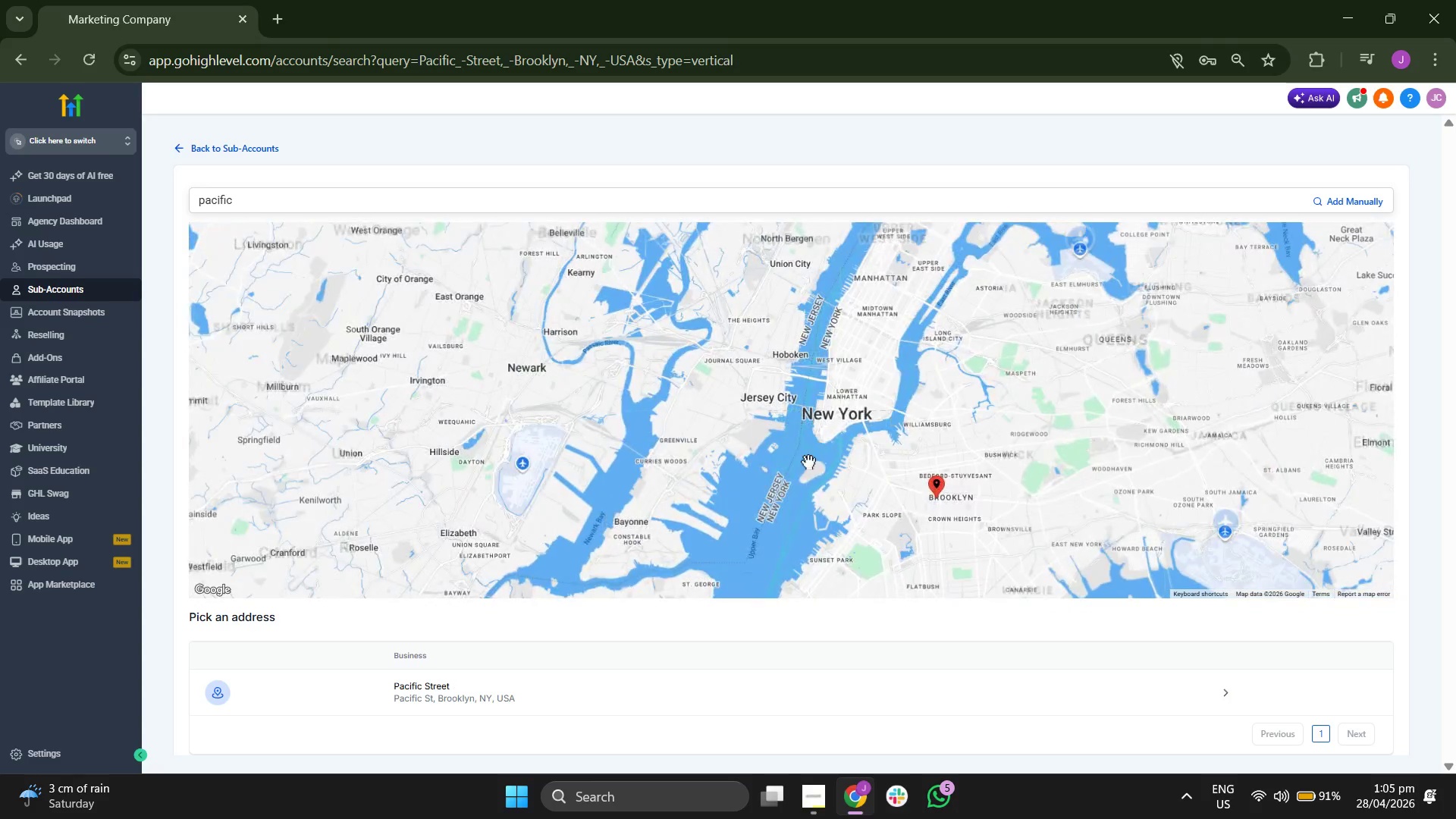 
left_click_drag(start_coordinate=[805, 498], to_coordinate=[729, 456])
 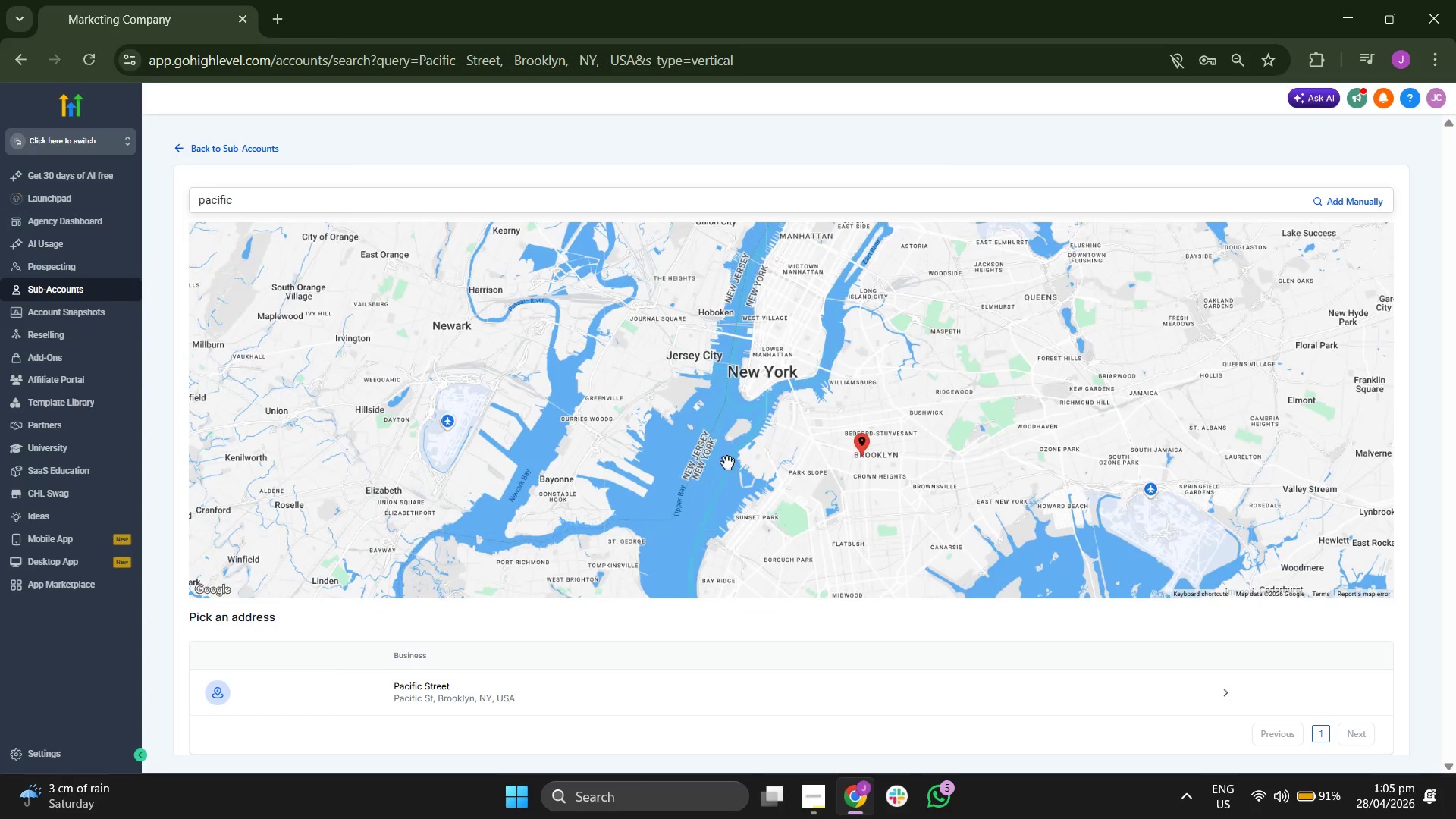 
left_click_drag(start_coordinate=[728, 463], to_coordinate=[641, 374])
 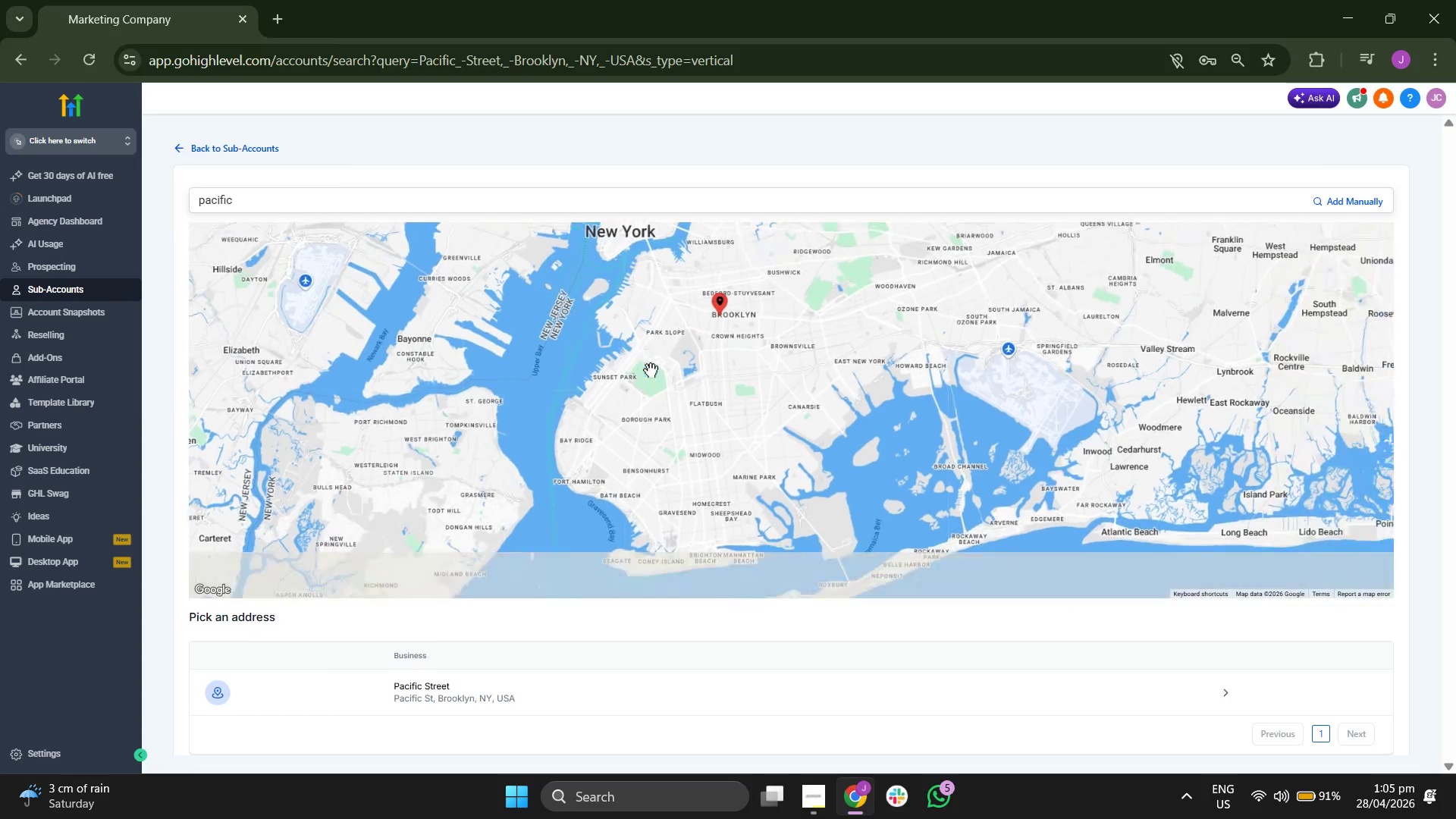 
scroll: coordinate [651, 370], scroll_direction: up, amount: 1.0
 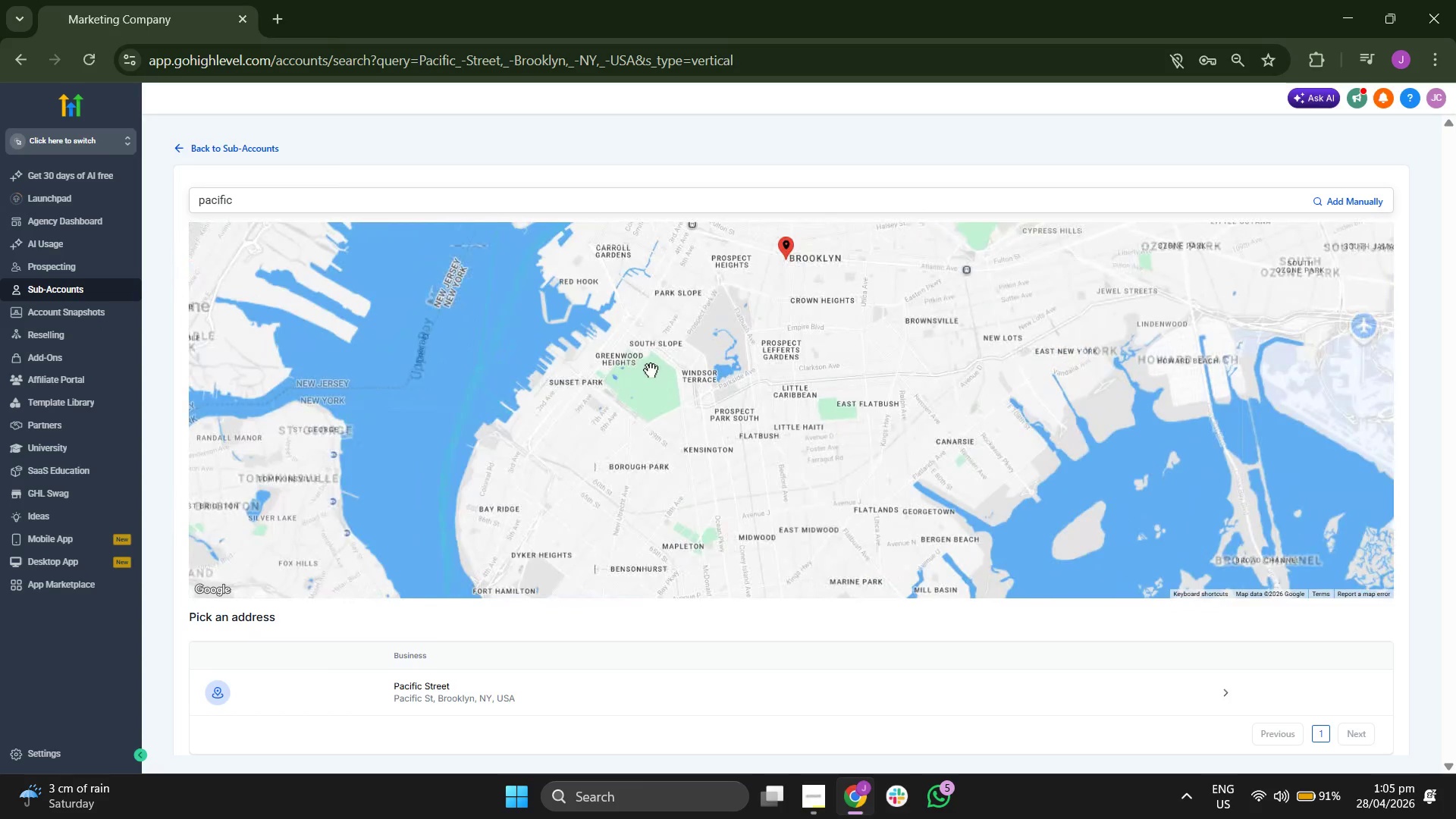 
left_click_drag(start_coordinate=[648, 359], to_coordinate=[682, 430])
 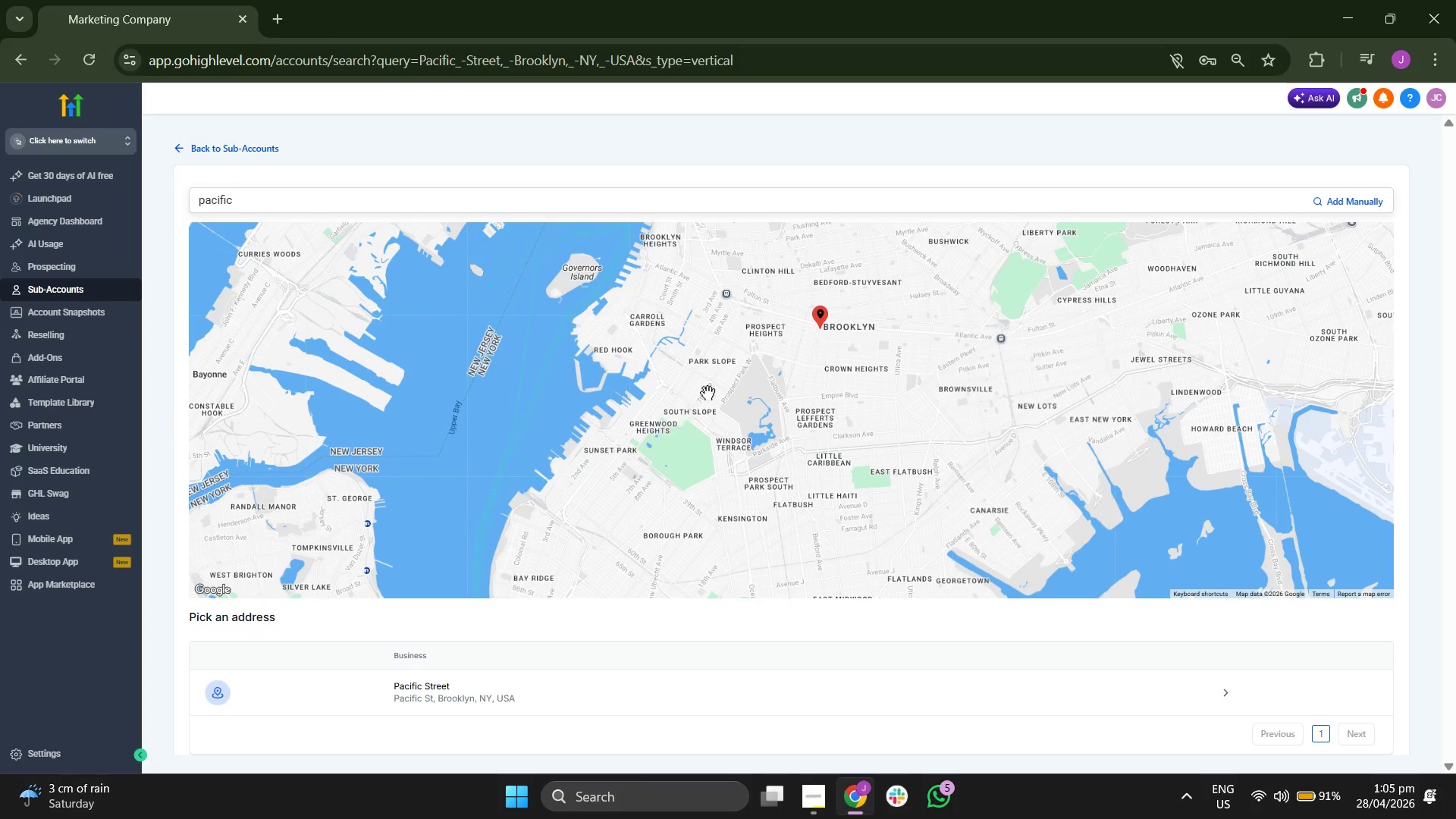 
left_click_drag(start_coordinate=[709, 391], to_coordinate=[696, 412])
 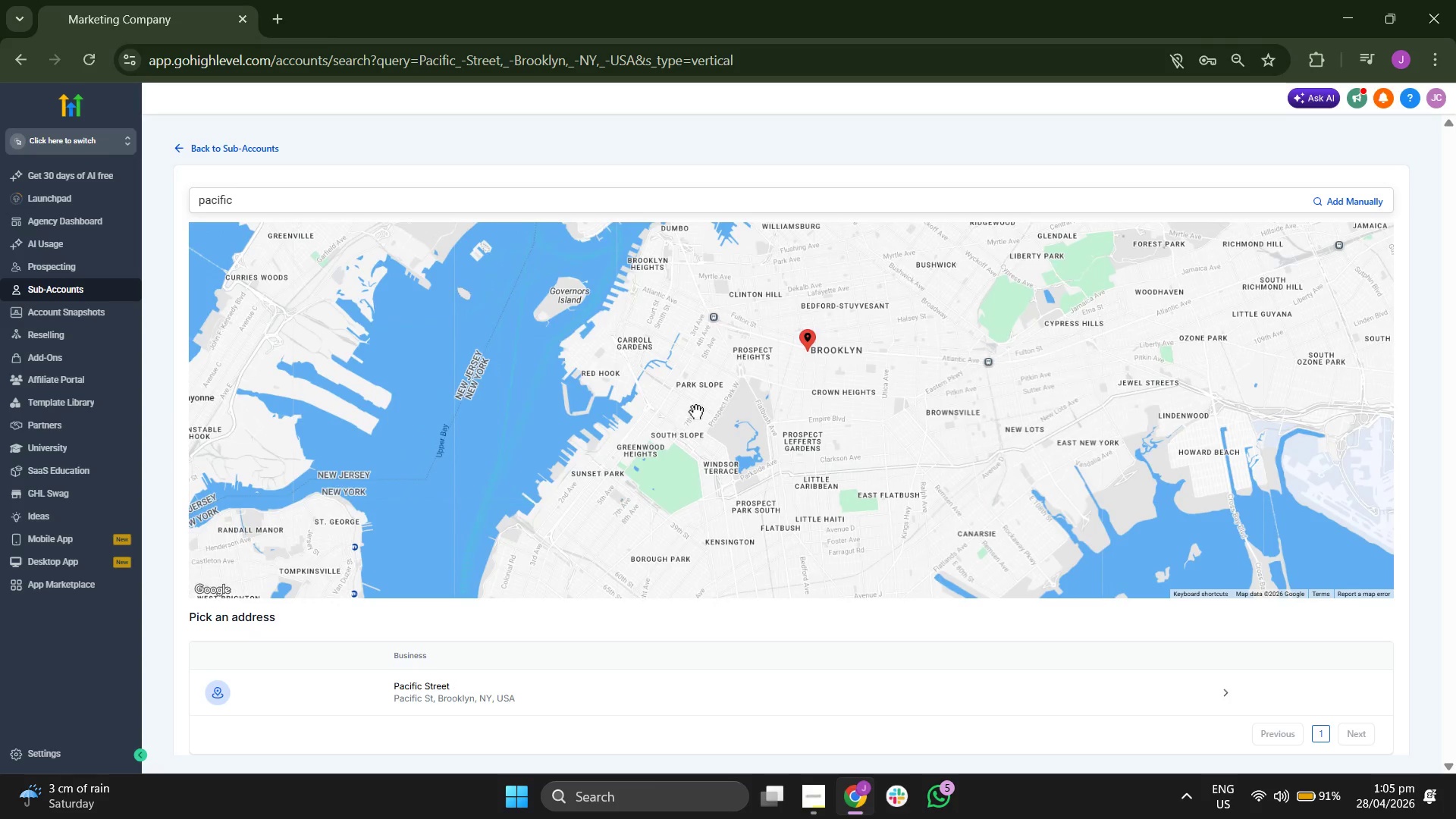 
left_click_drag(start_coordinate=[696, 412], to_coordinate=[680, 457])
 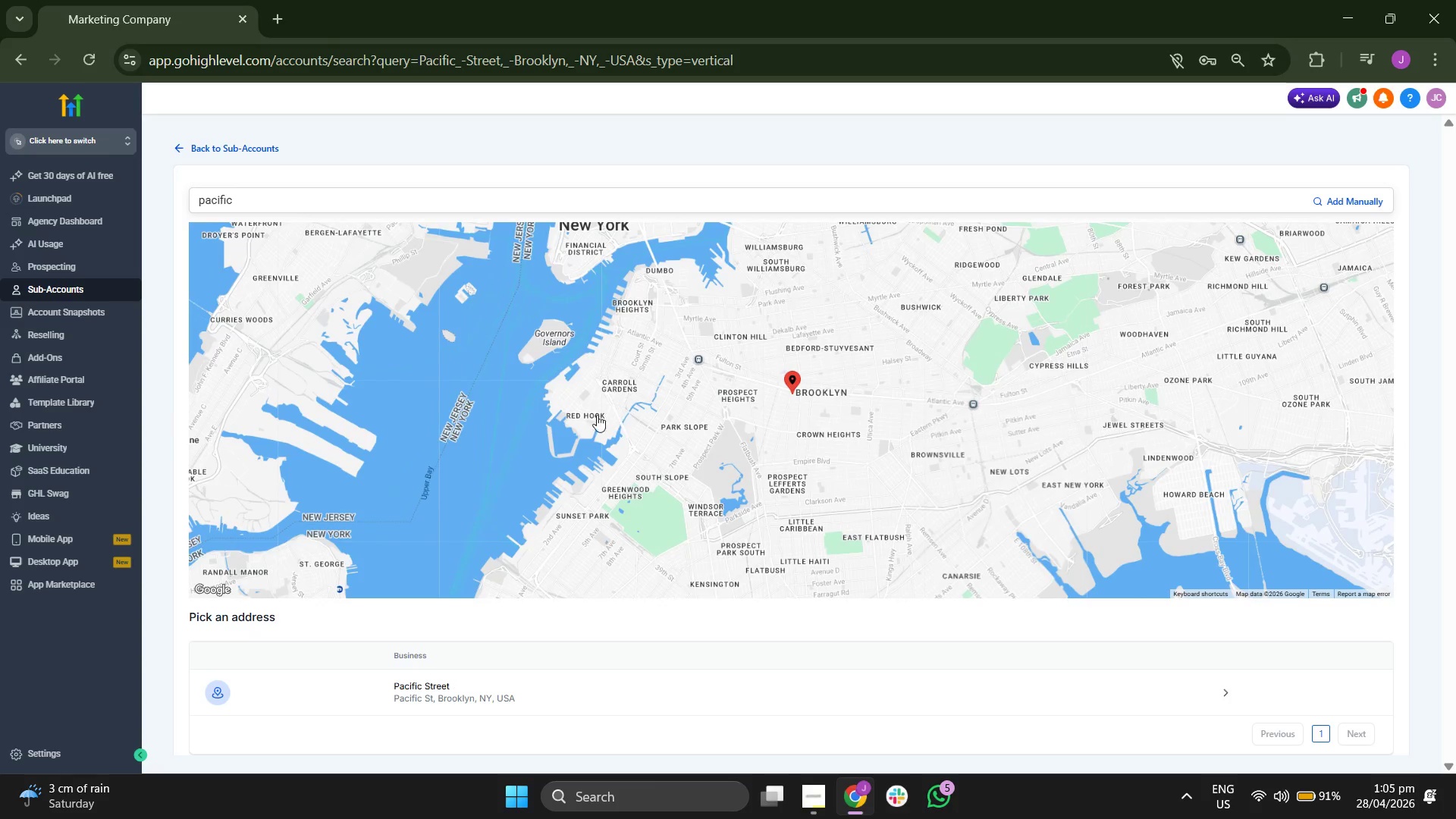 
left_click_drag(start_coordinate=[596, 415], to_coordinate=[601, 432])
 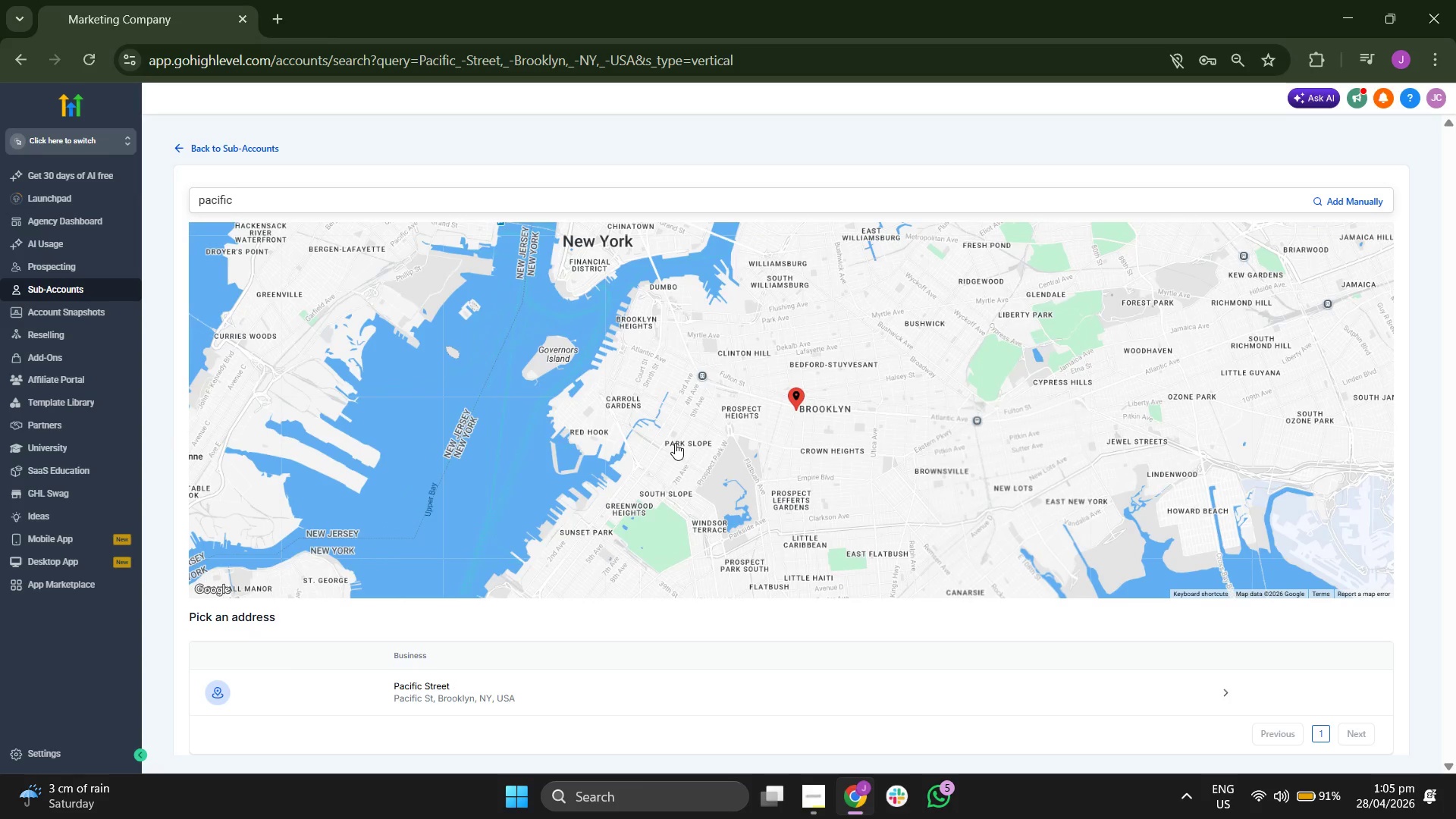 
left_click_drag(start_coordinate=[676, 442], to_coordinate=[667, 476])
 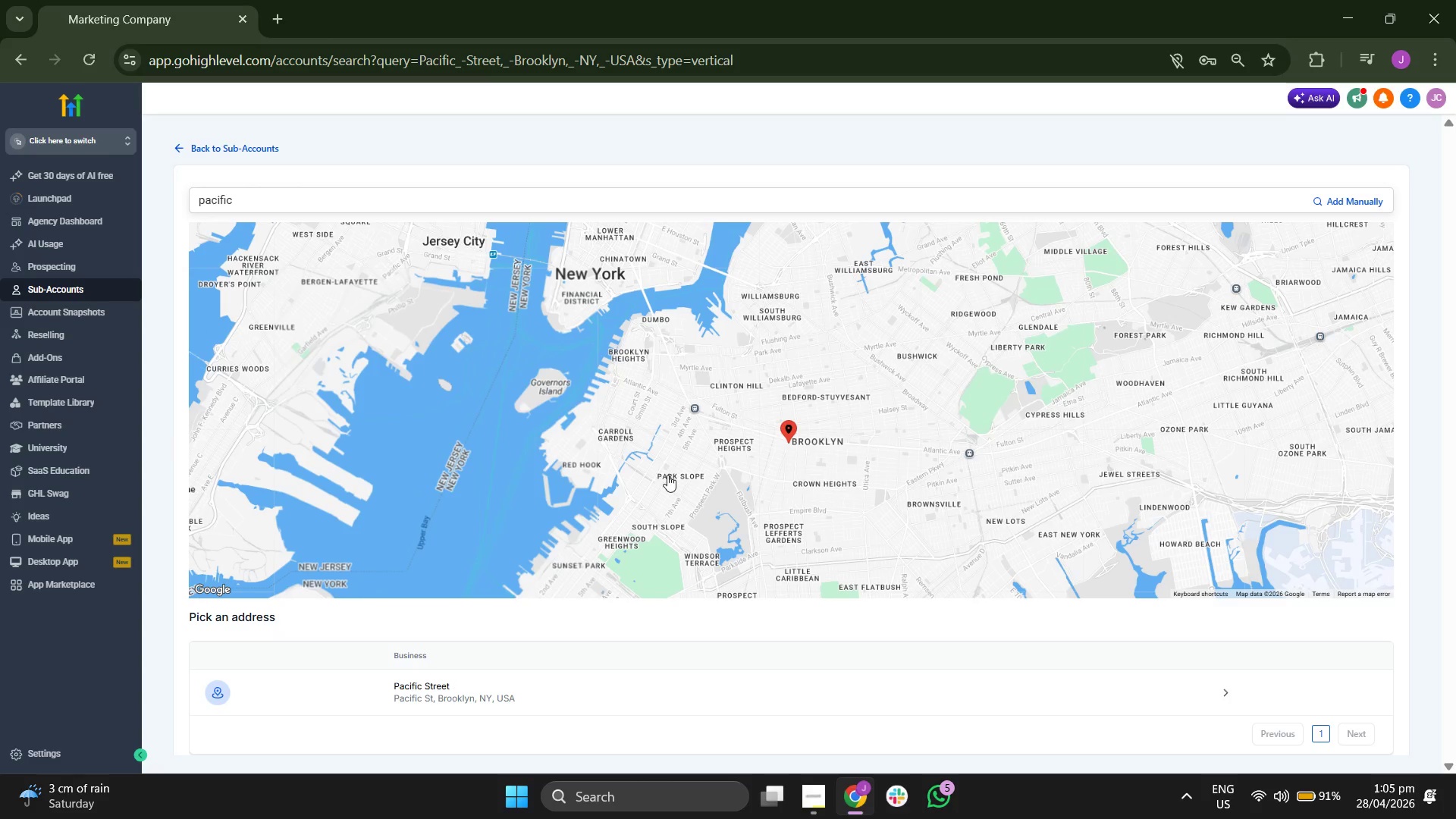 
scroll: coordinate [667, 475], scroll_direction: down, amount: 1.0
 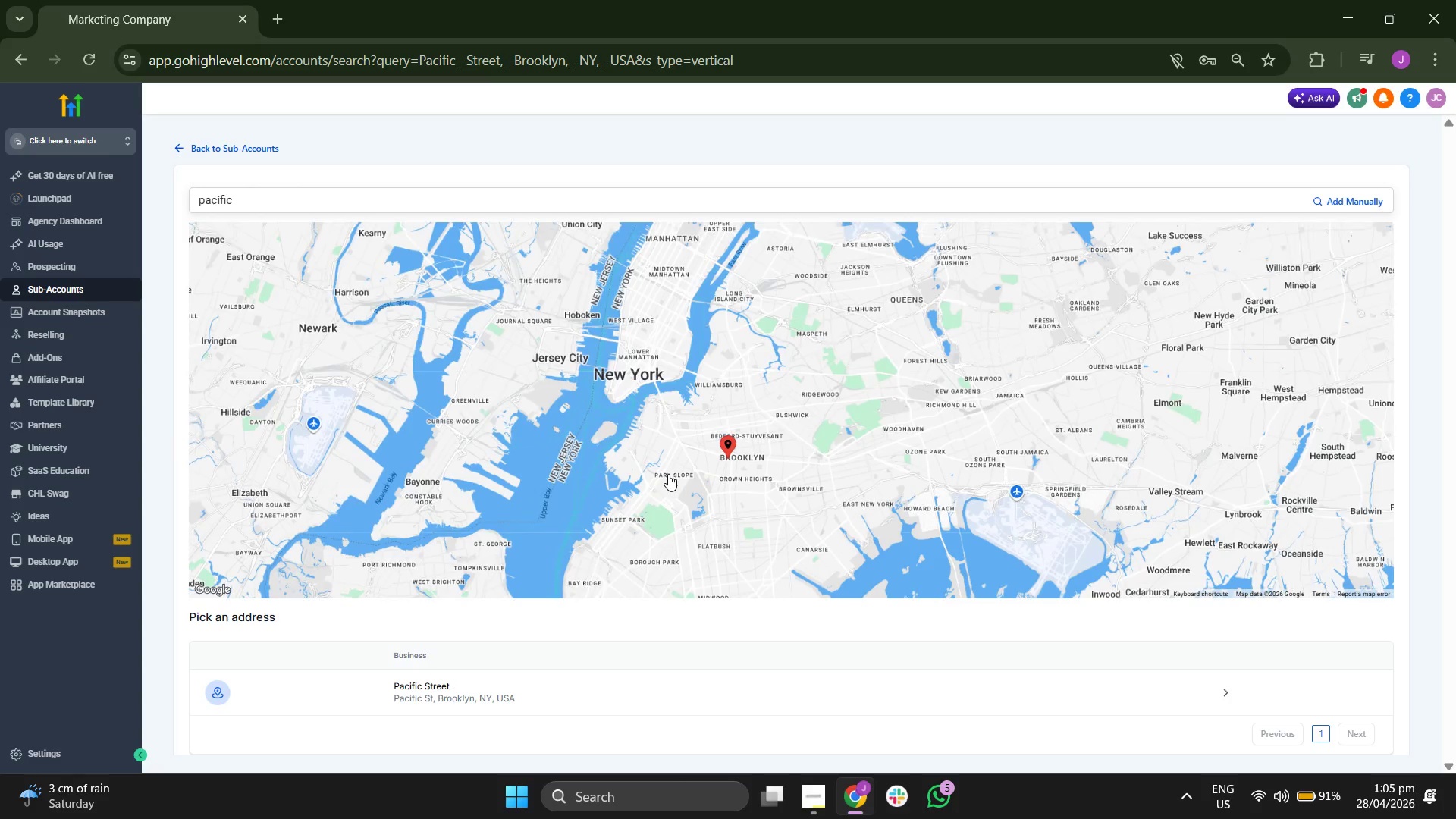 
left_click_drag(start_coordinate=[666, 474], to_coordinate=[802, 472])
 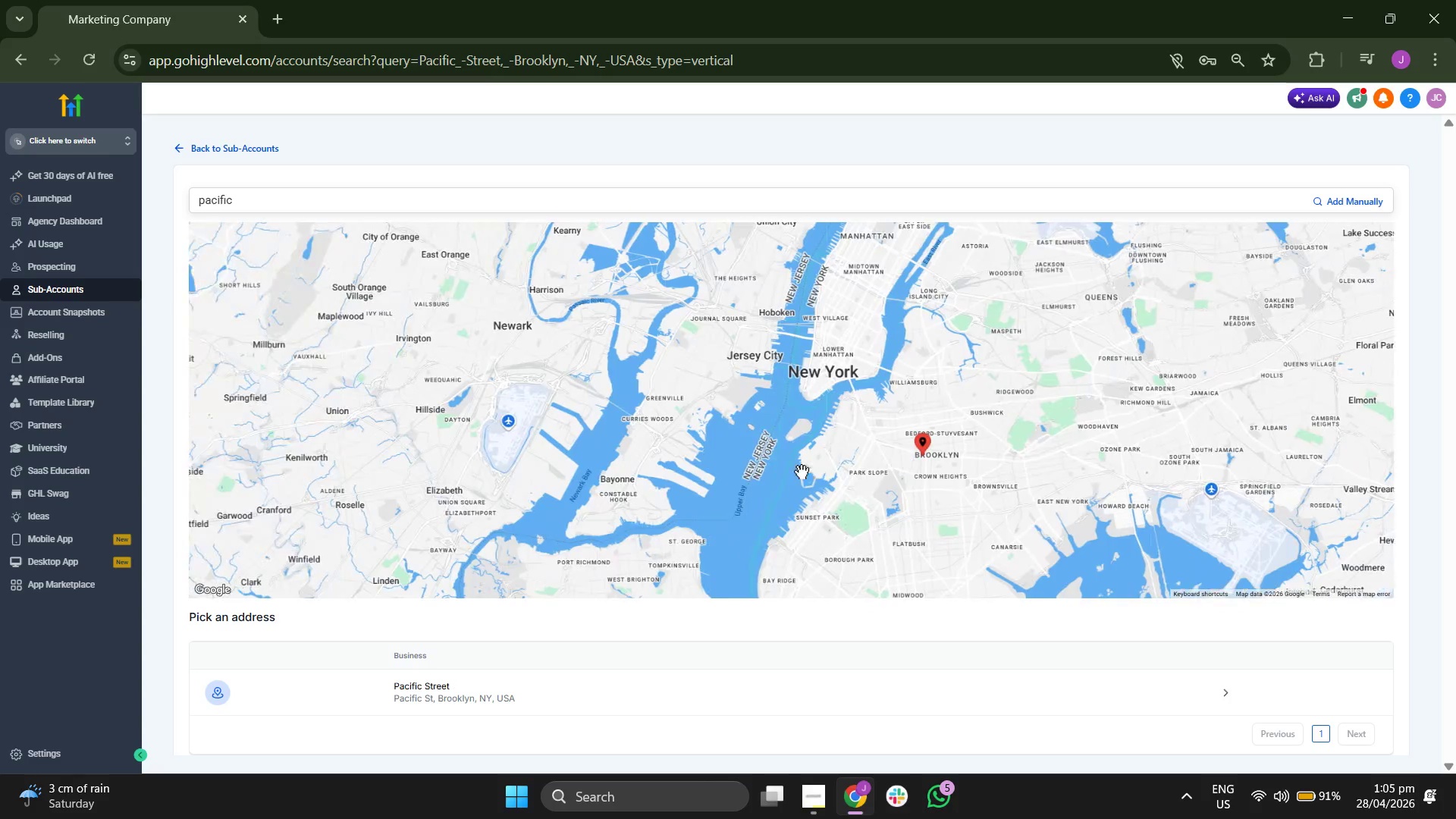 
scroll: coordinate [780, 473], scroll_direction: down, amount: 2.0
 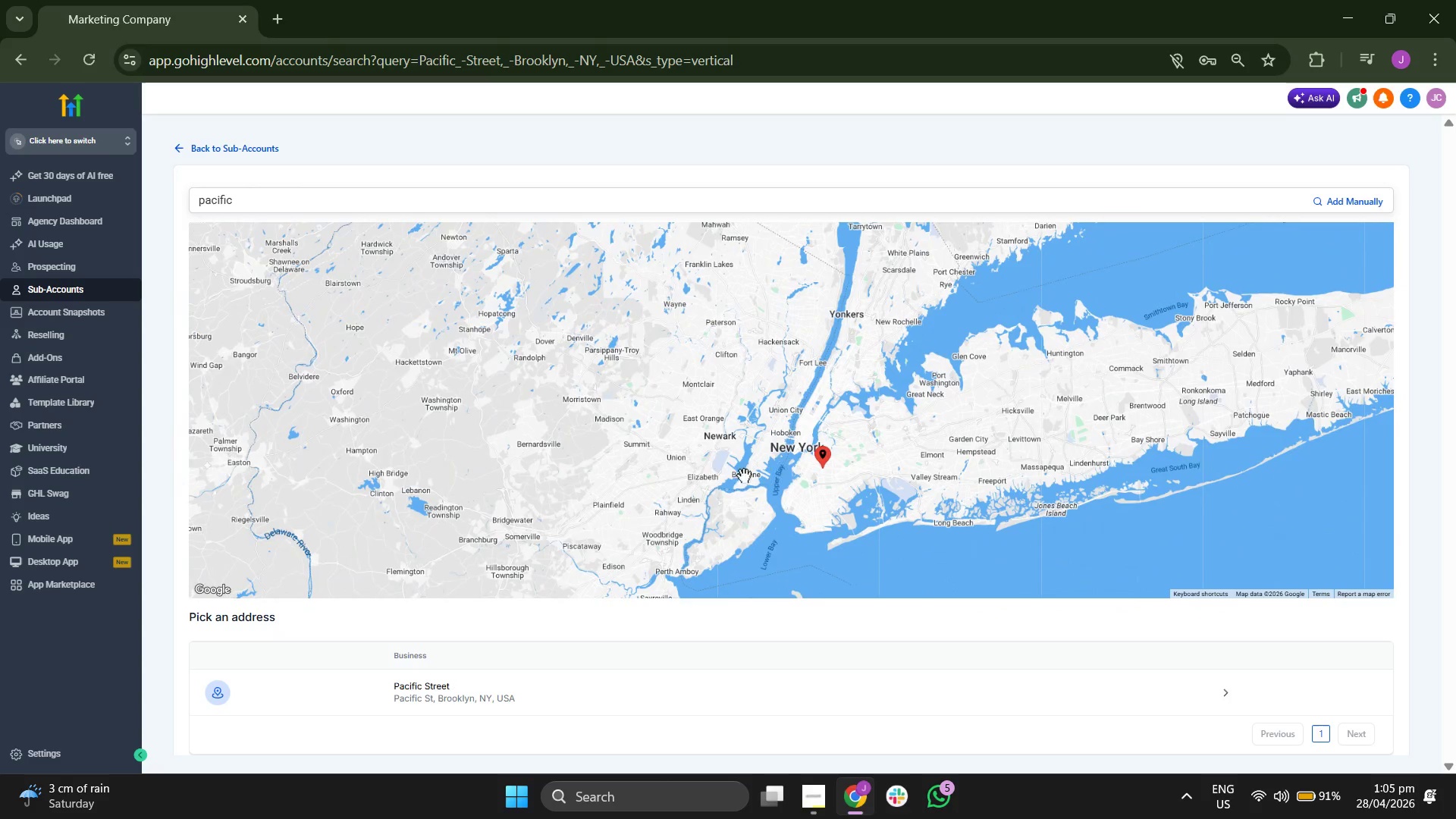 
left_click_drag(start_coordinate=[686, 469], to_coordinate=[710, 464])
 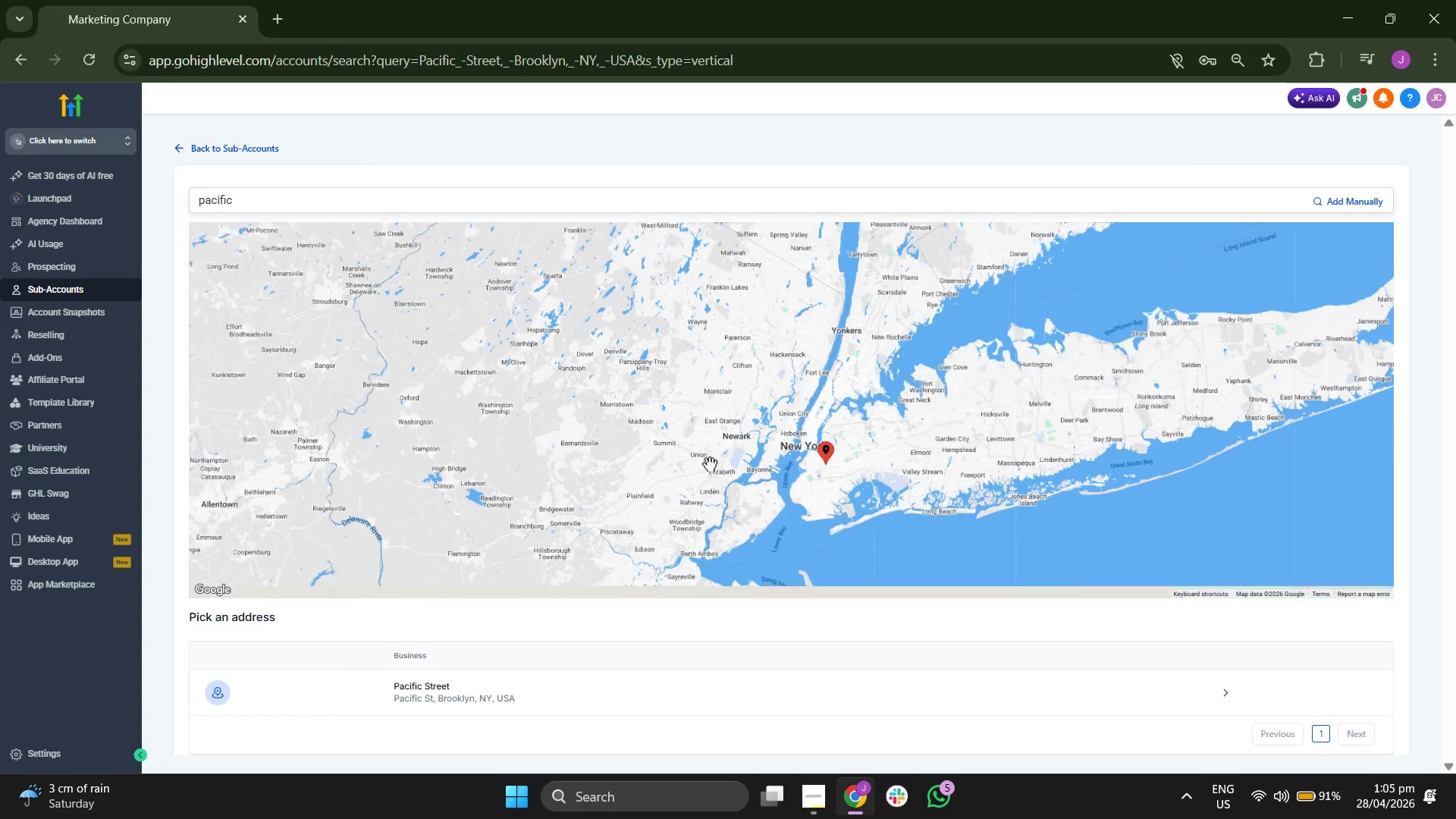 
scroll: coordinate [710, 464], scroll_direction: down, amount: 1.0
 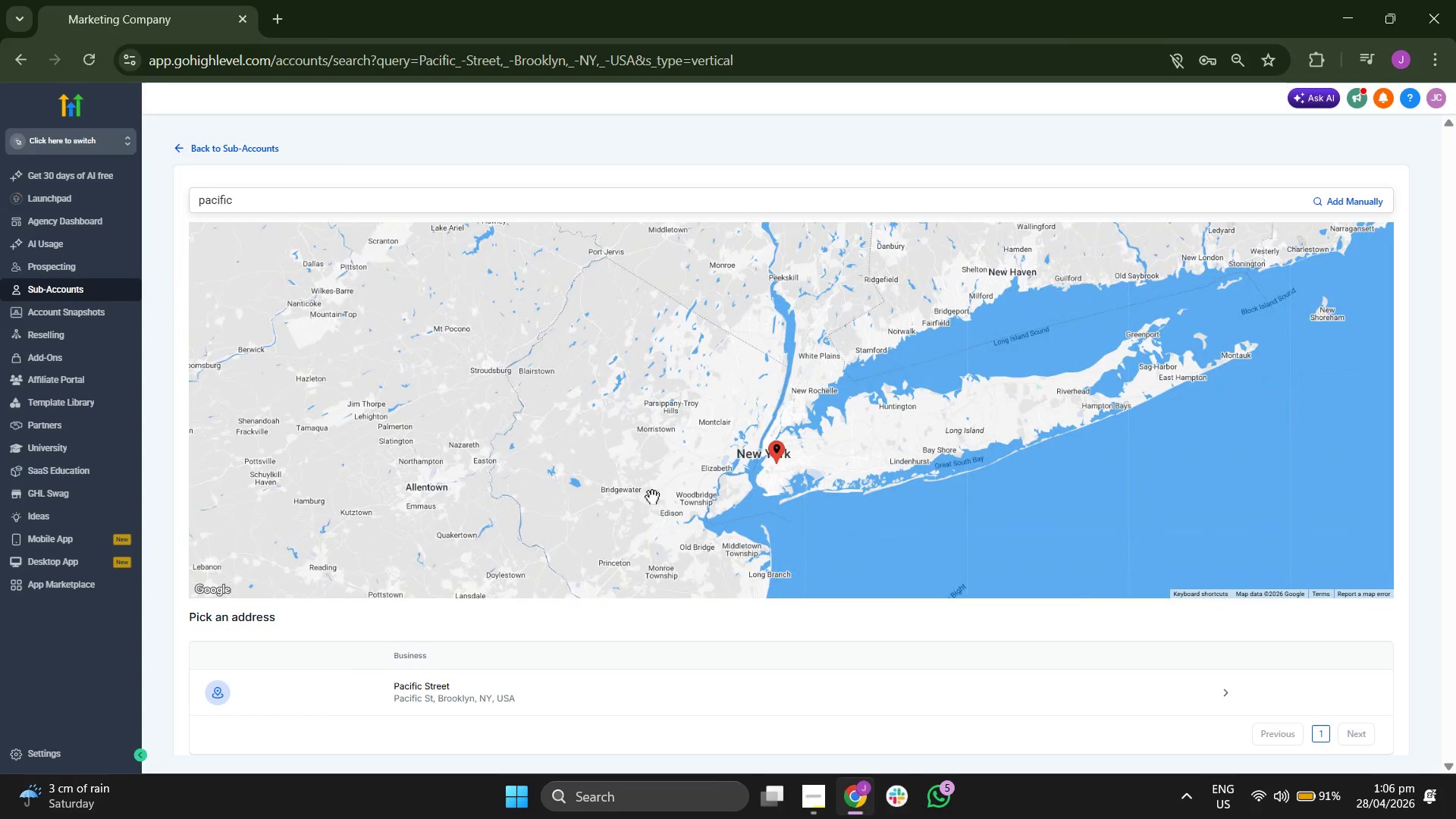 
left_click([630, 503])
 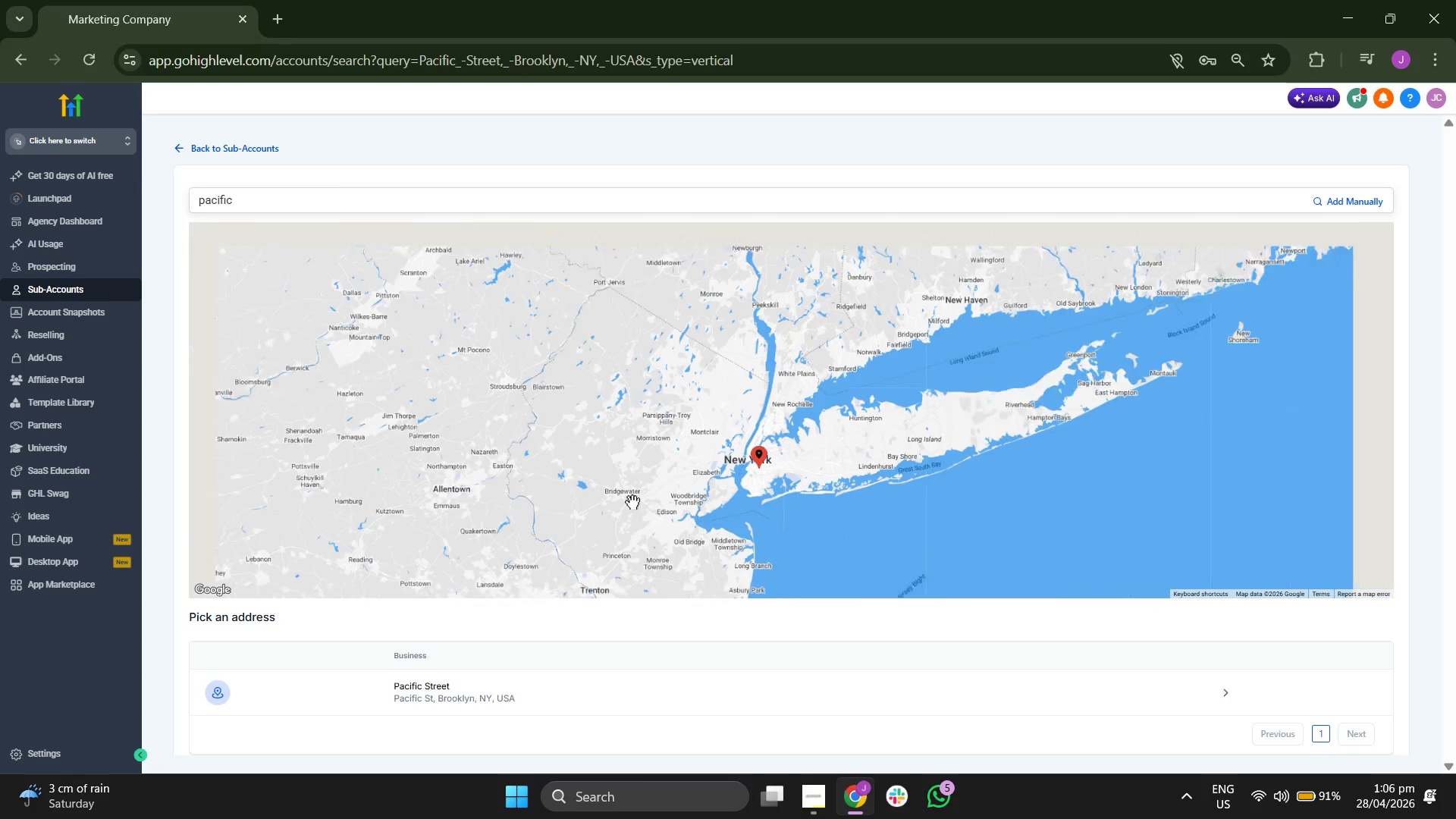 
scroll: coordinate [632, 502], scroll_direction: down, amount: 2.0
 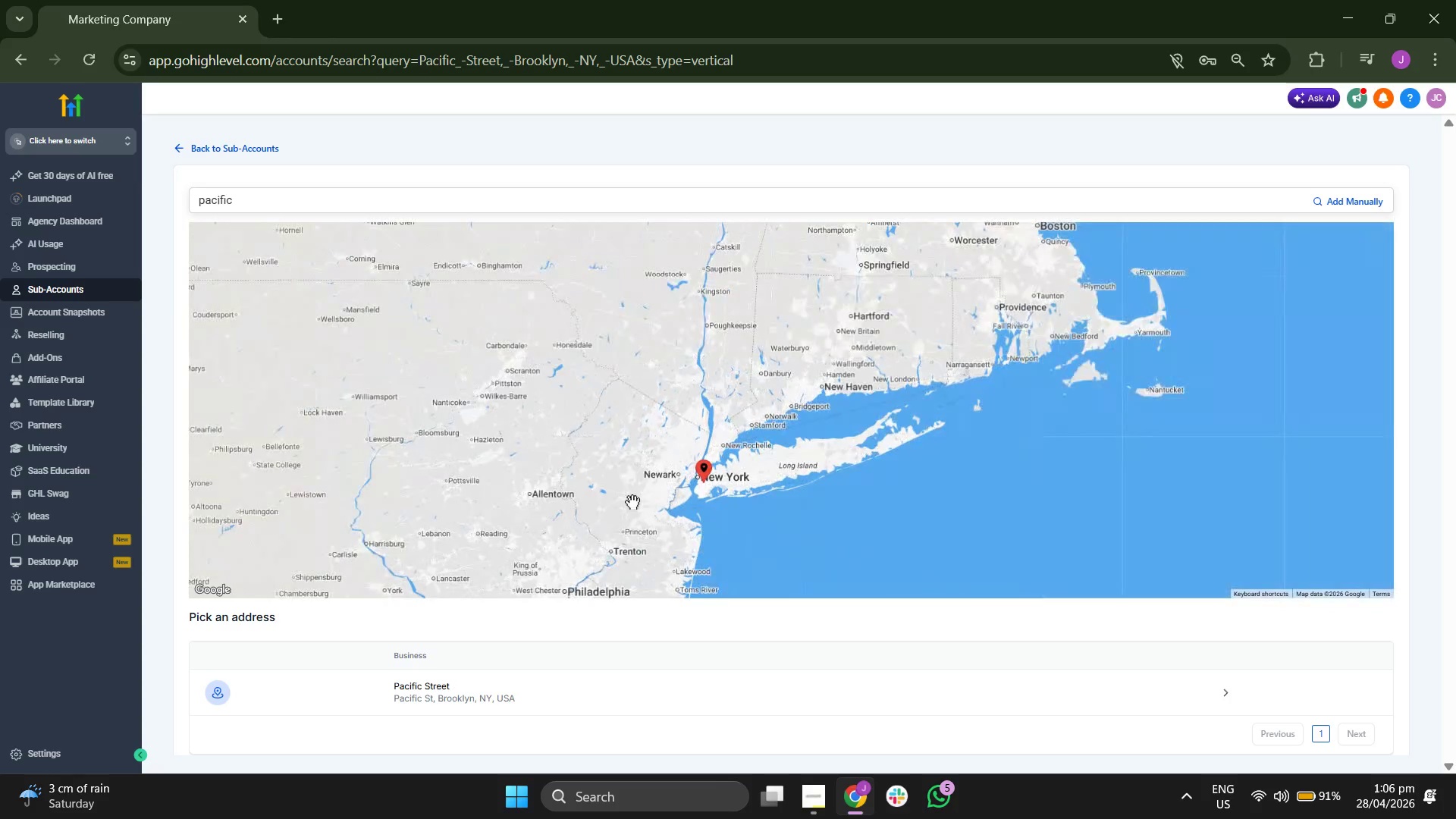 
left_click_drag(start_coordinate=[570, 510], to_coordinate=[616, 564])
 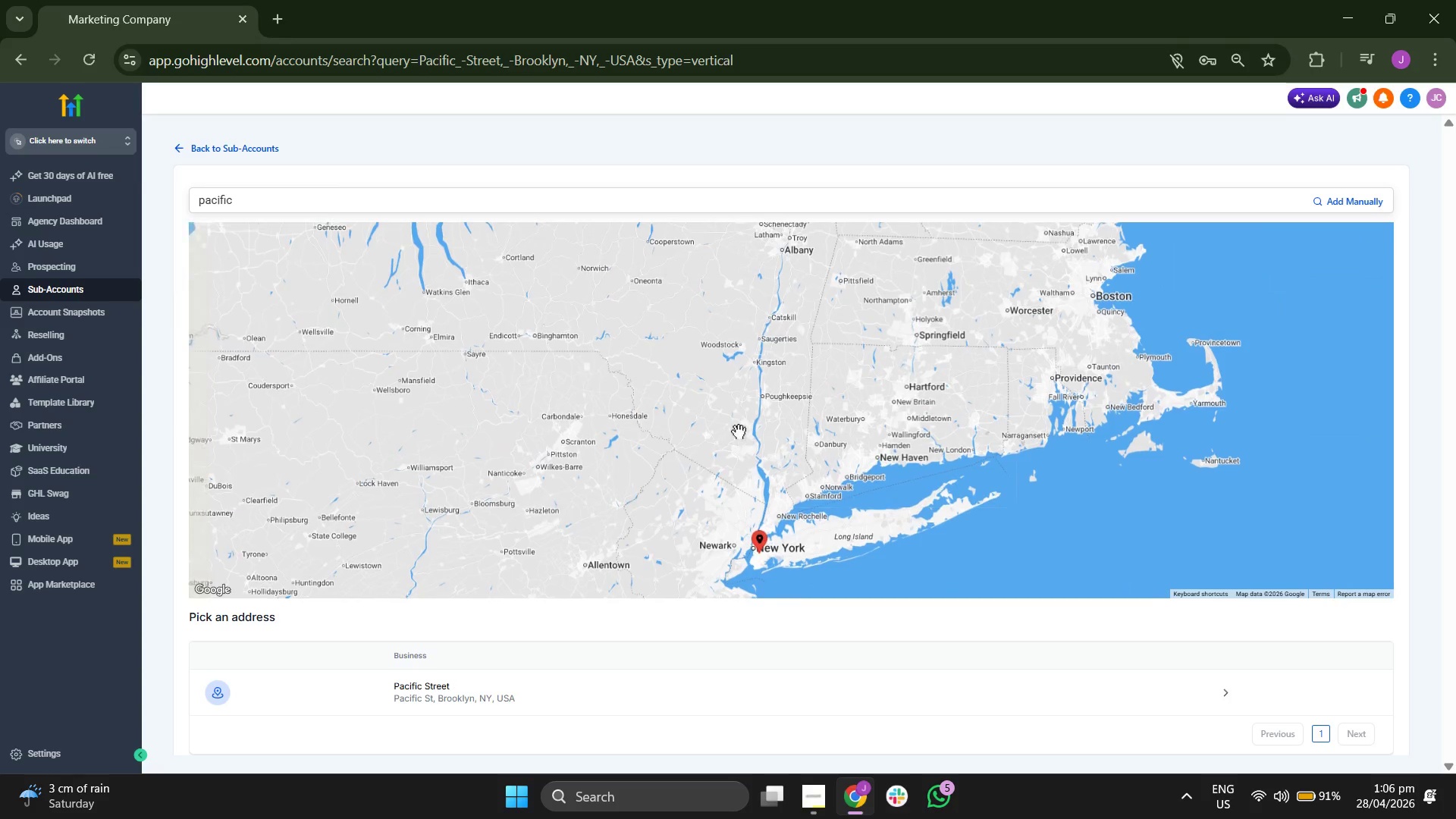 
left_click_drag(start_coordinate=[739, 431], to_coordinate=[623, 526])
 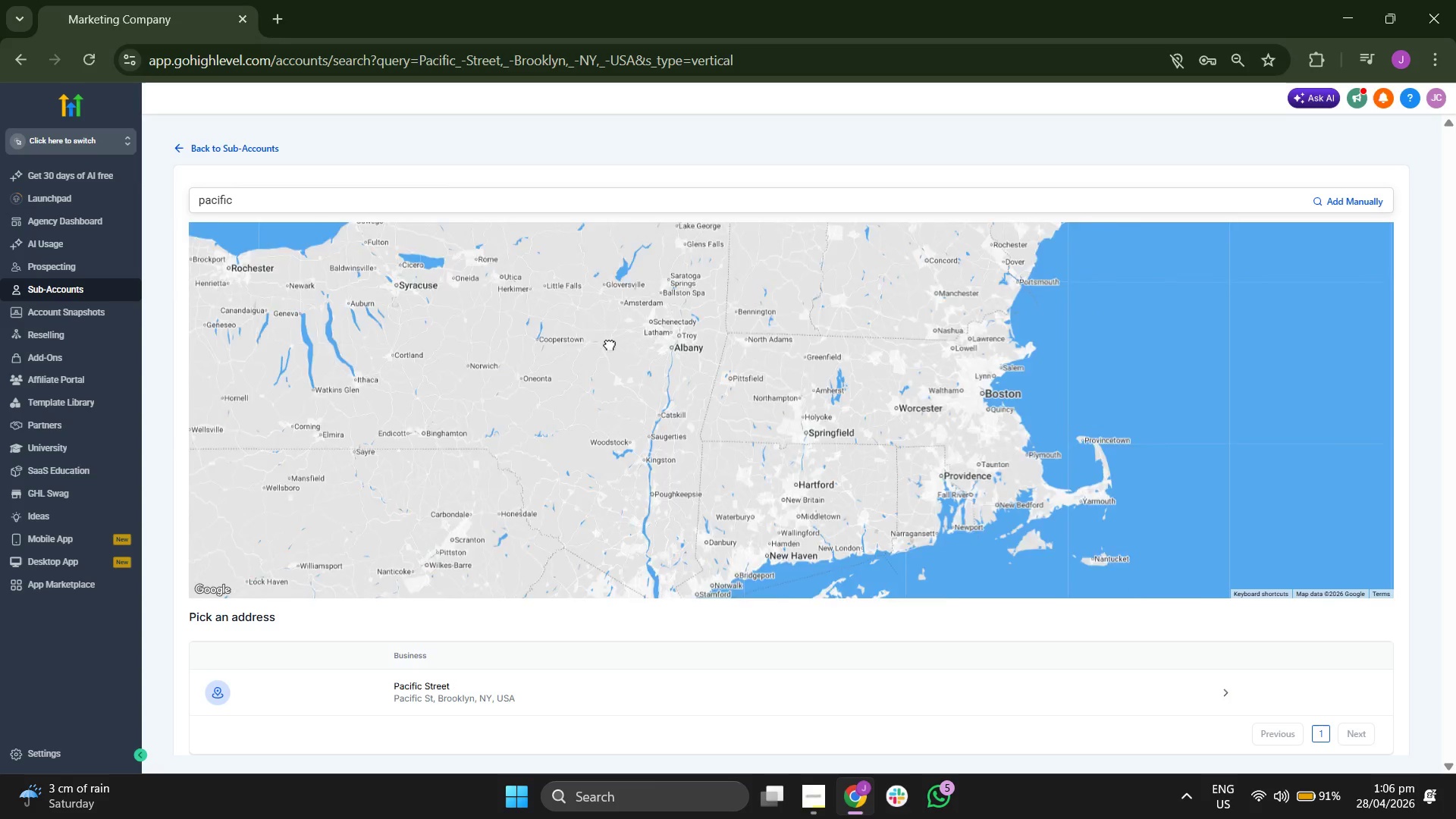 
left_click_drag(start_coordinate=[609, 325], to_coordinate=[651, 493])
 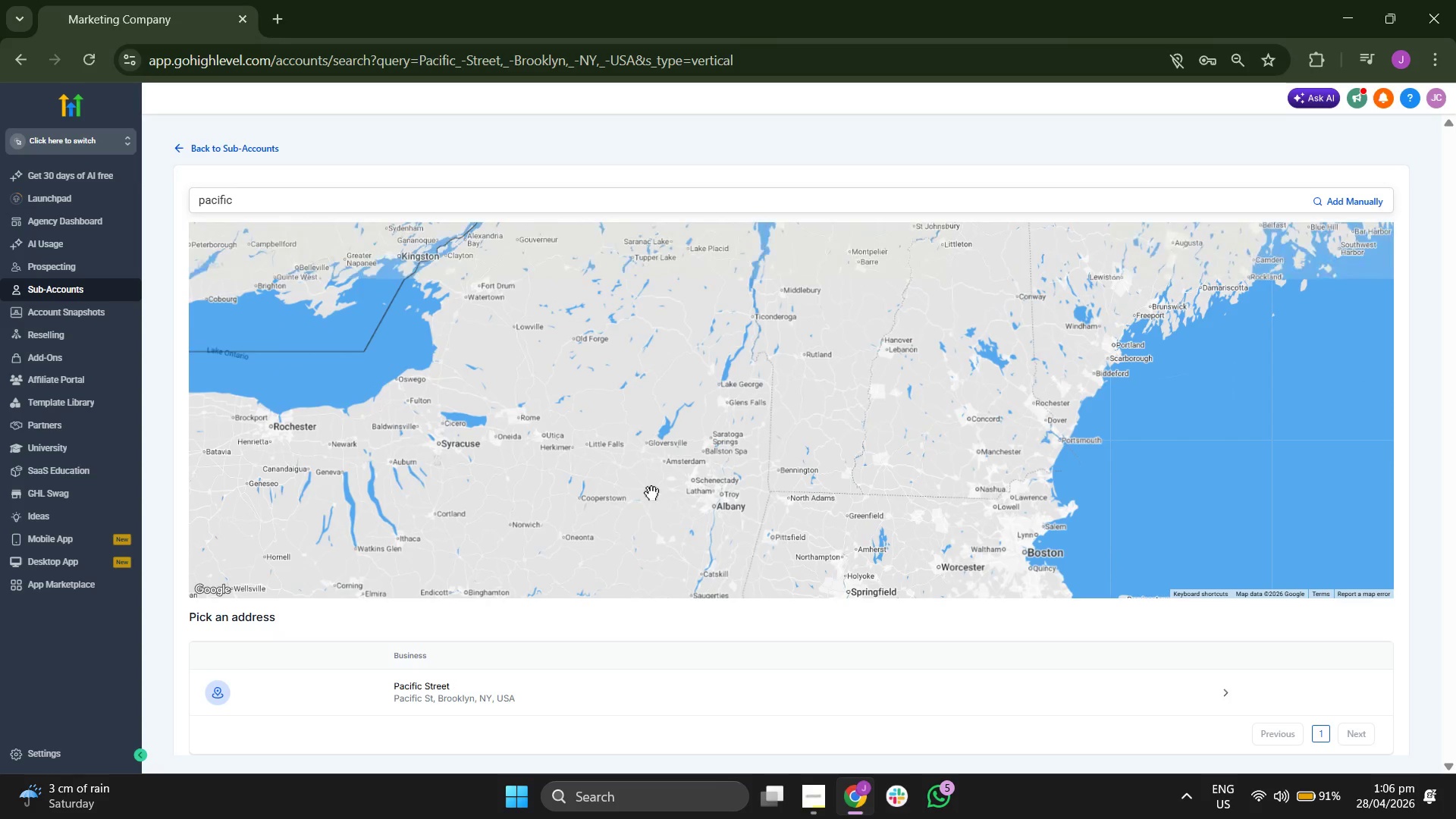 
scroll: coordinate [651, 493], scroll_direction: down, amount: 2.0
 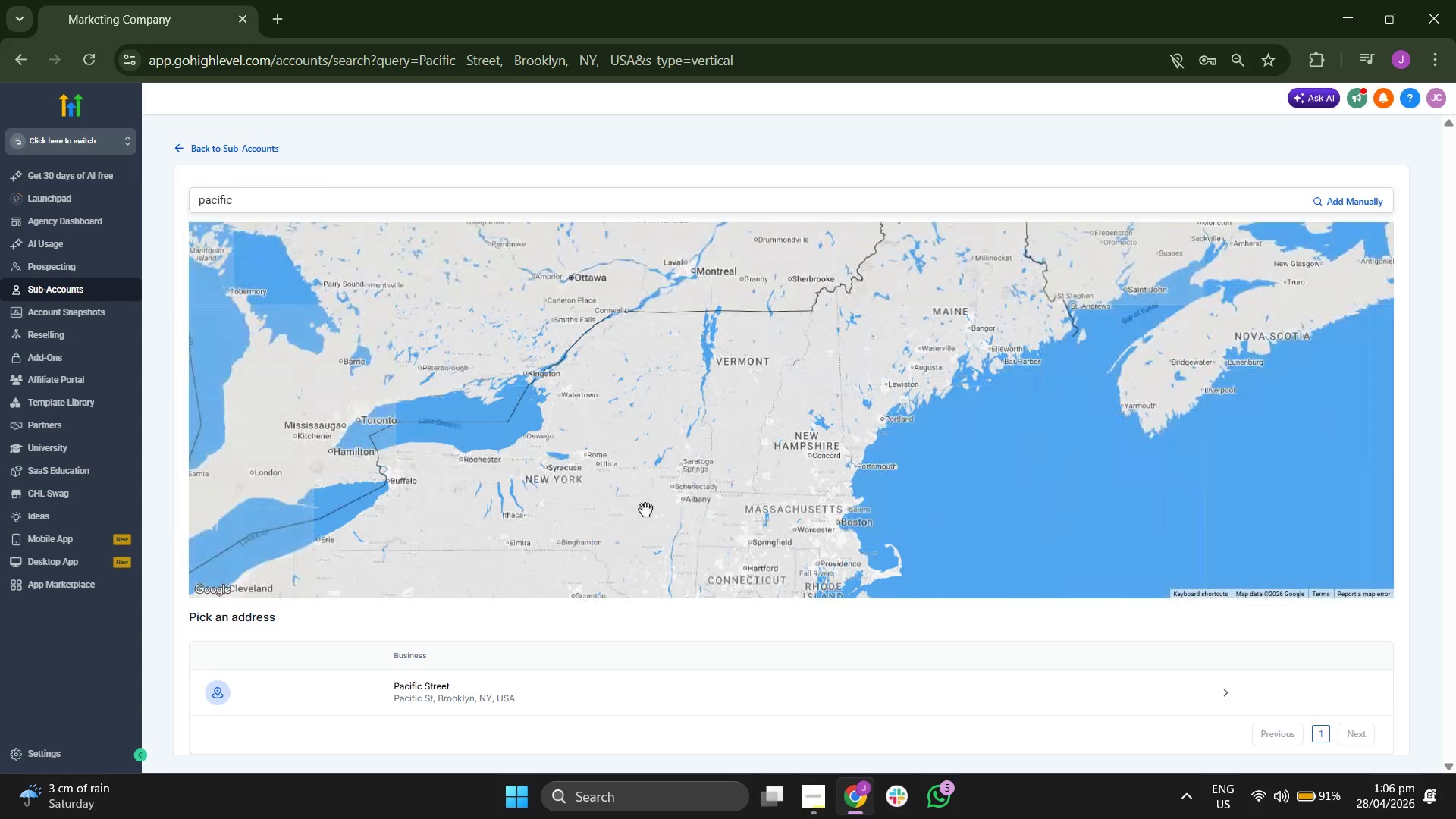 
left_click_drag(start_coordinate=[627, 563], to_coordinate=[623, 388])
 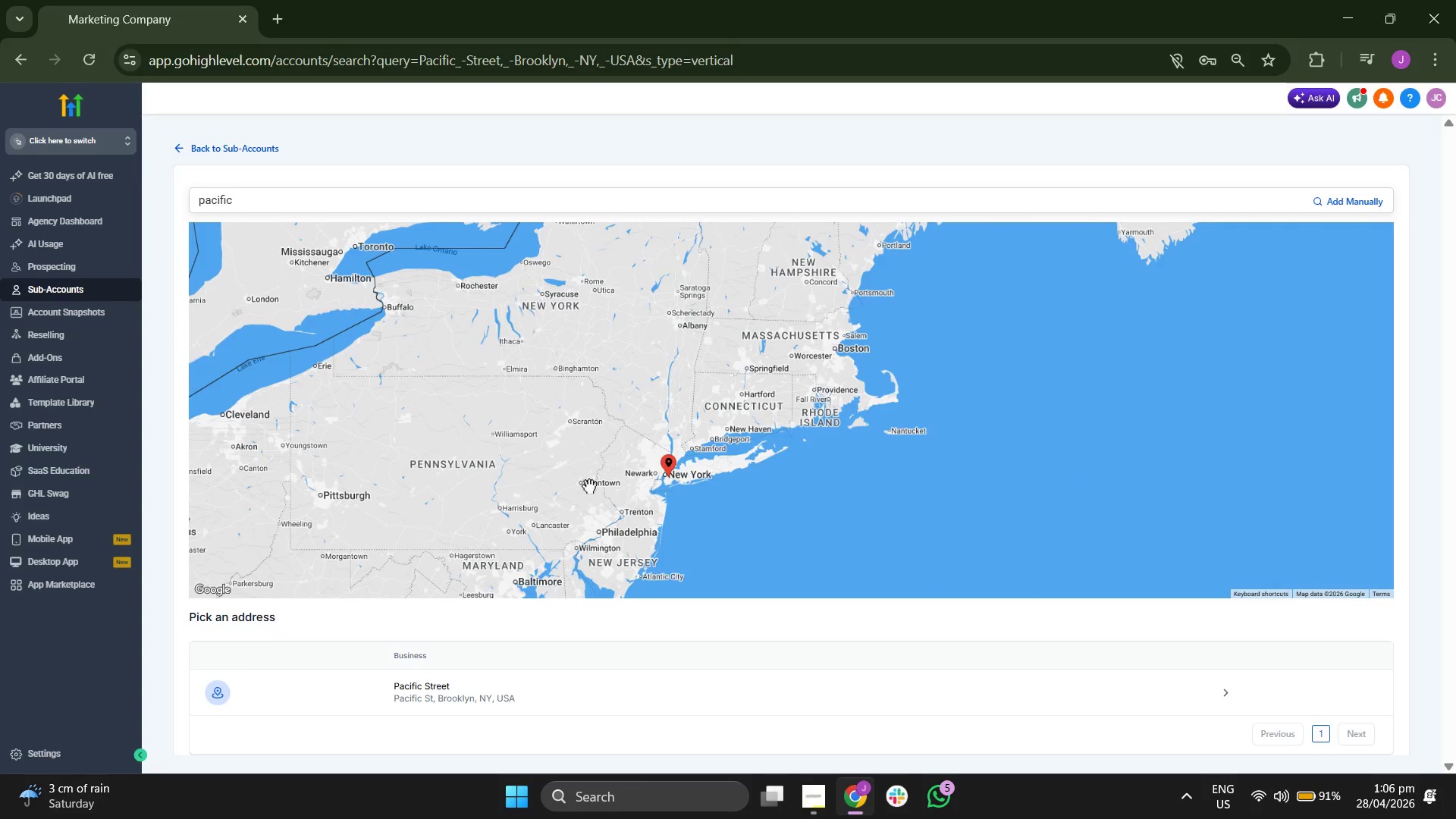 
scroll: coordinate [589, 488], scroll_direction: up, amount: 2.0
 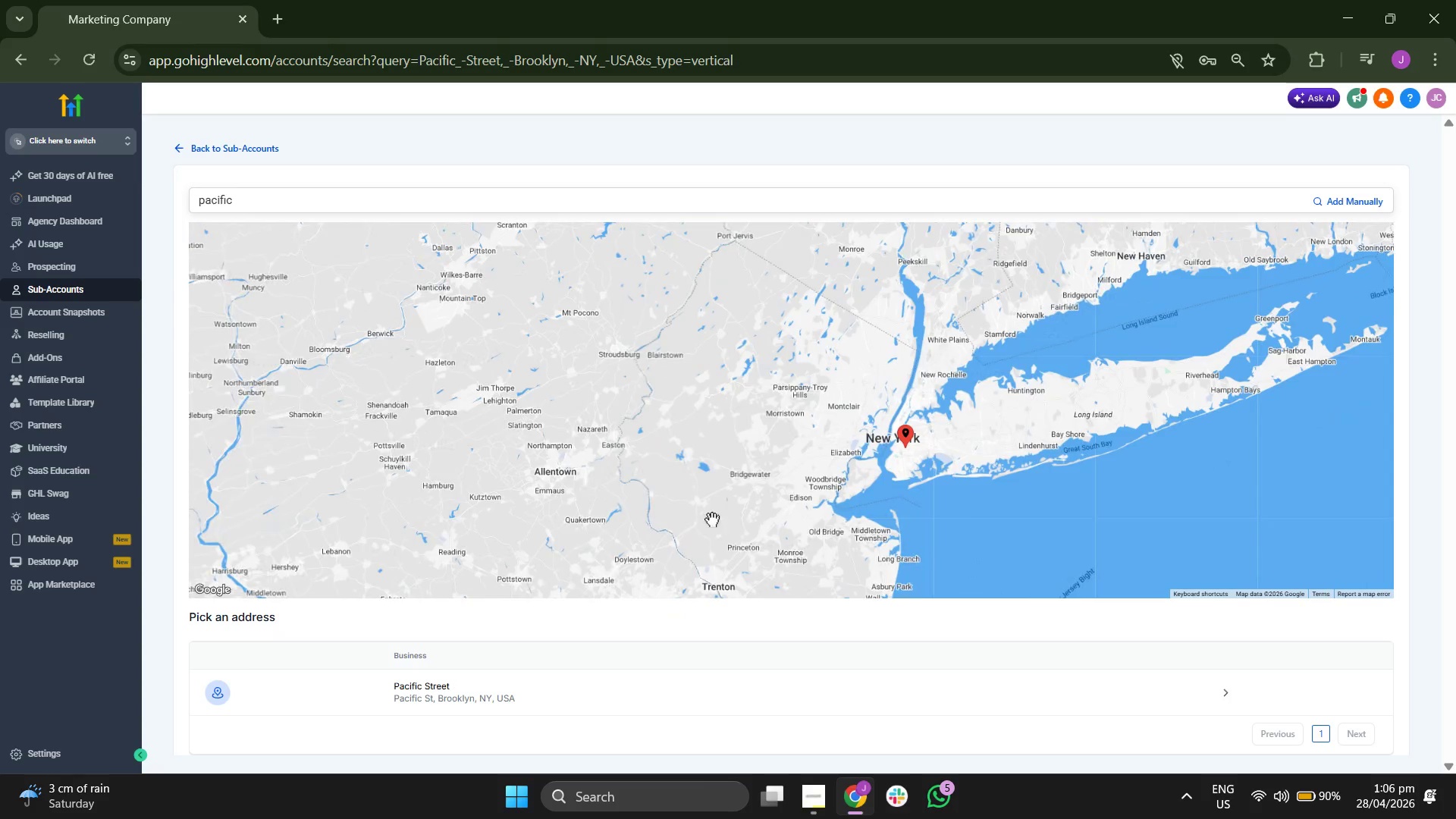 
left_click_drag(start_coordinate=[718, 521], to_coordinate=[639, 449])
 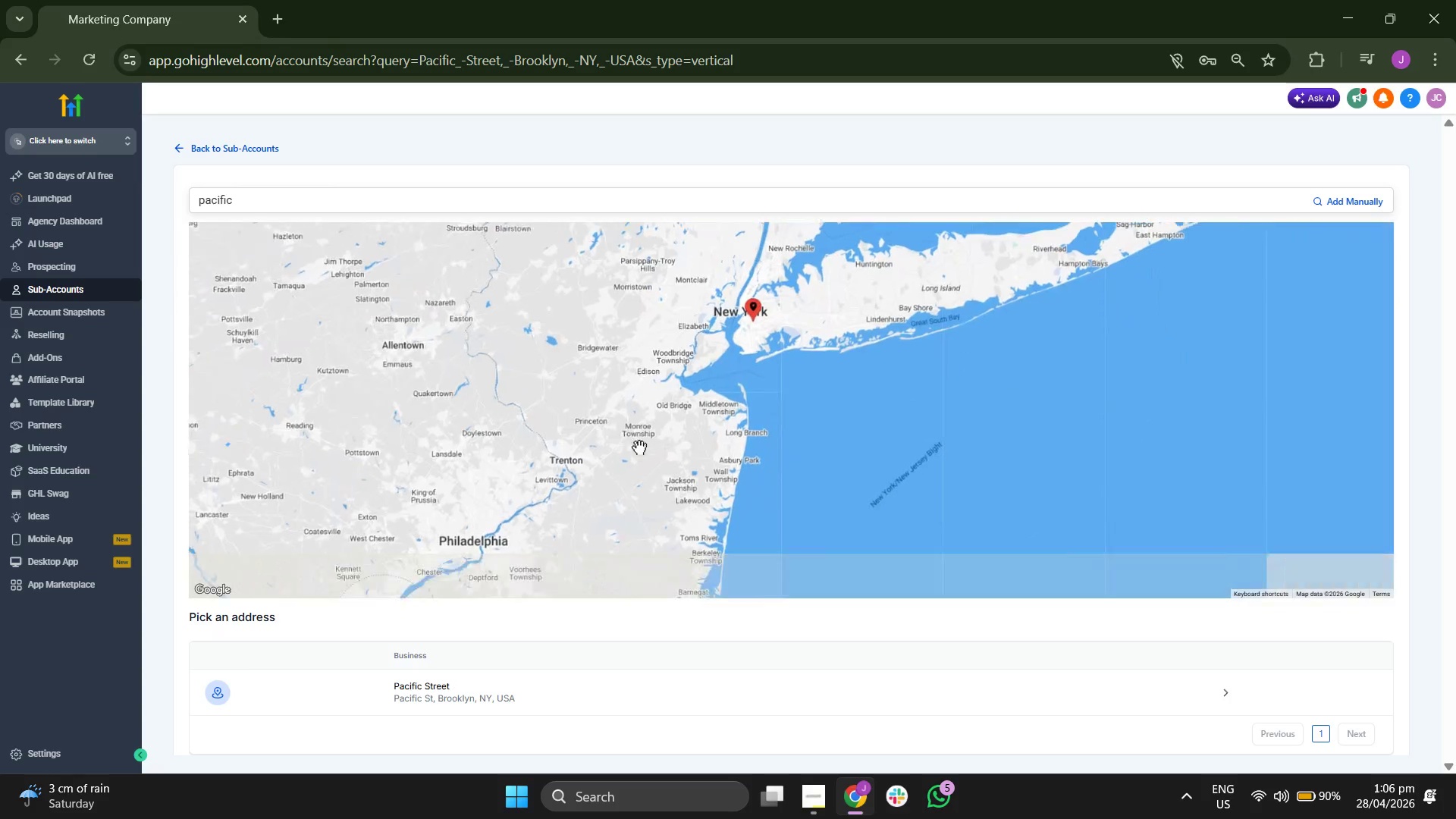 
scroll: coordinate [639, 447], scroll_direction: up, amount: 1.0
 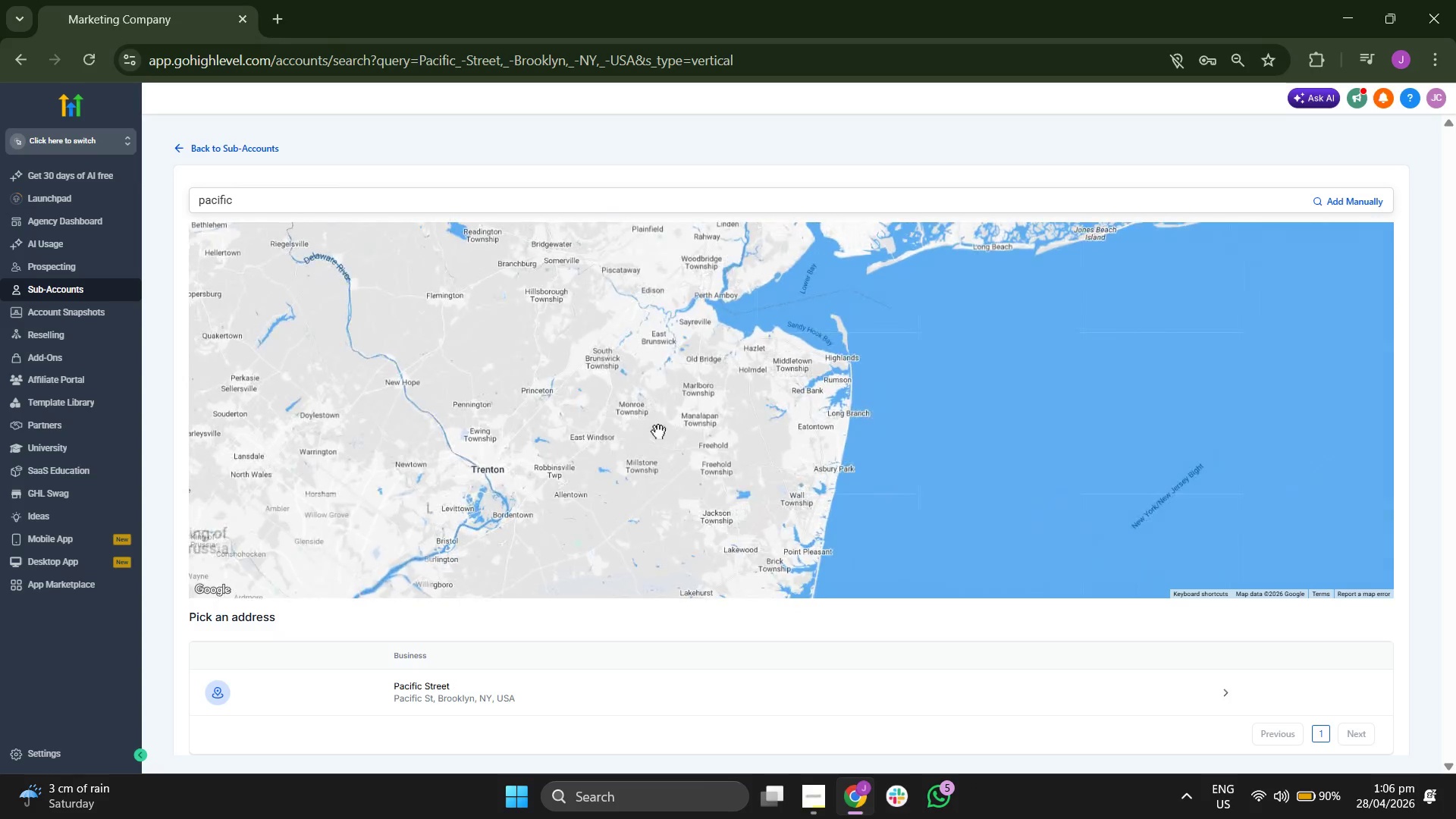 
left_click_drag(start_coordinate=[668, 425], to_coordinate=[668, 496])
 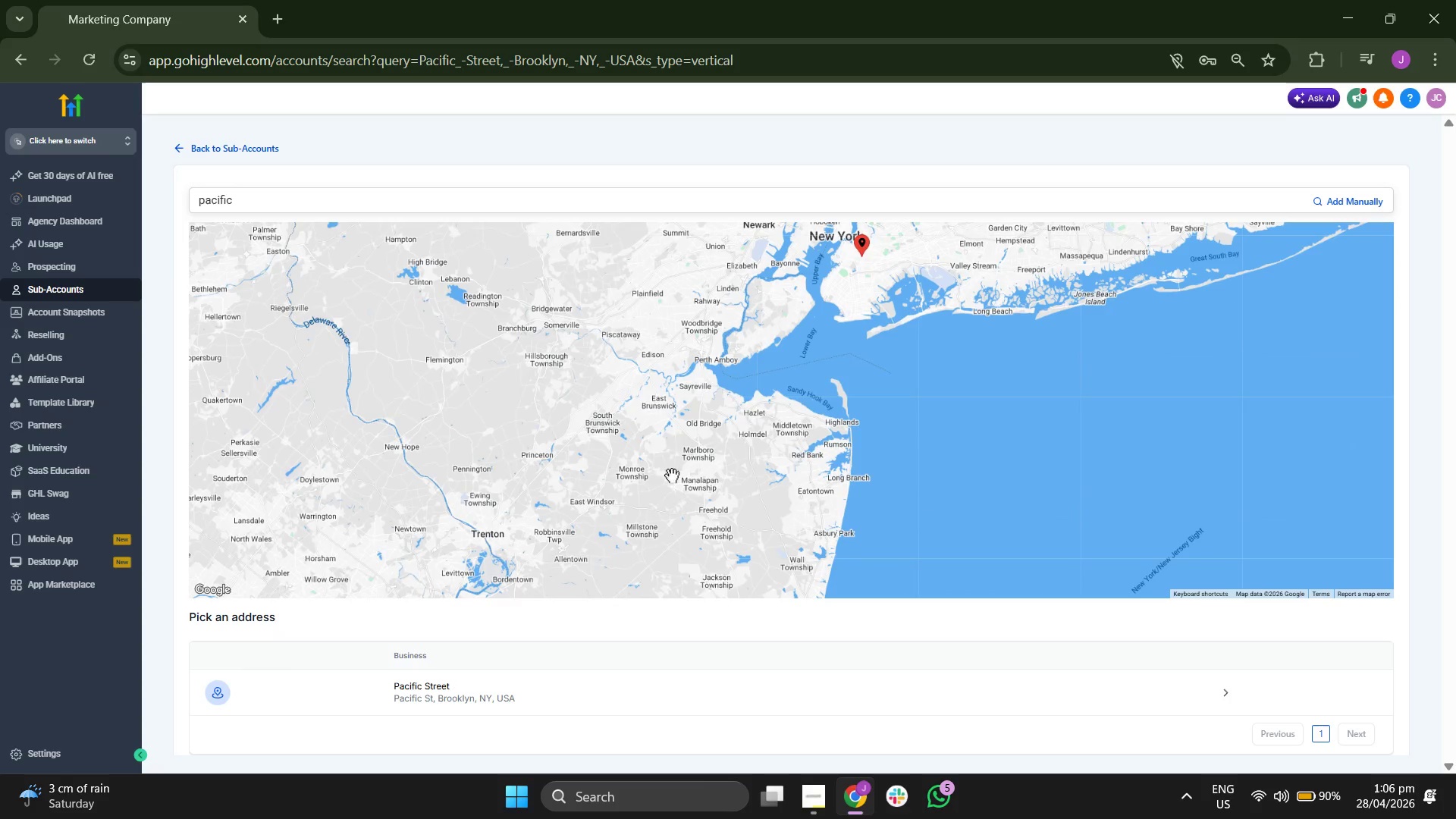 
left_click_drag(start_coordinate=[672, 466], to_coordinate=[673, 491])
 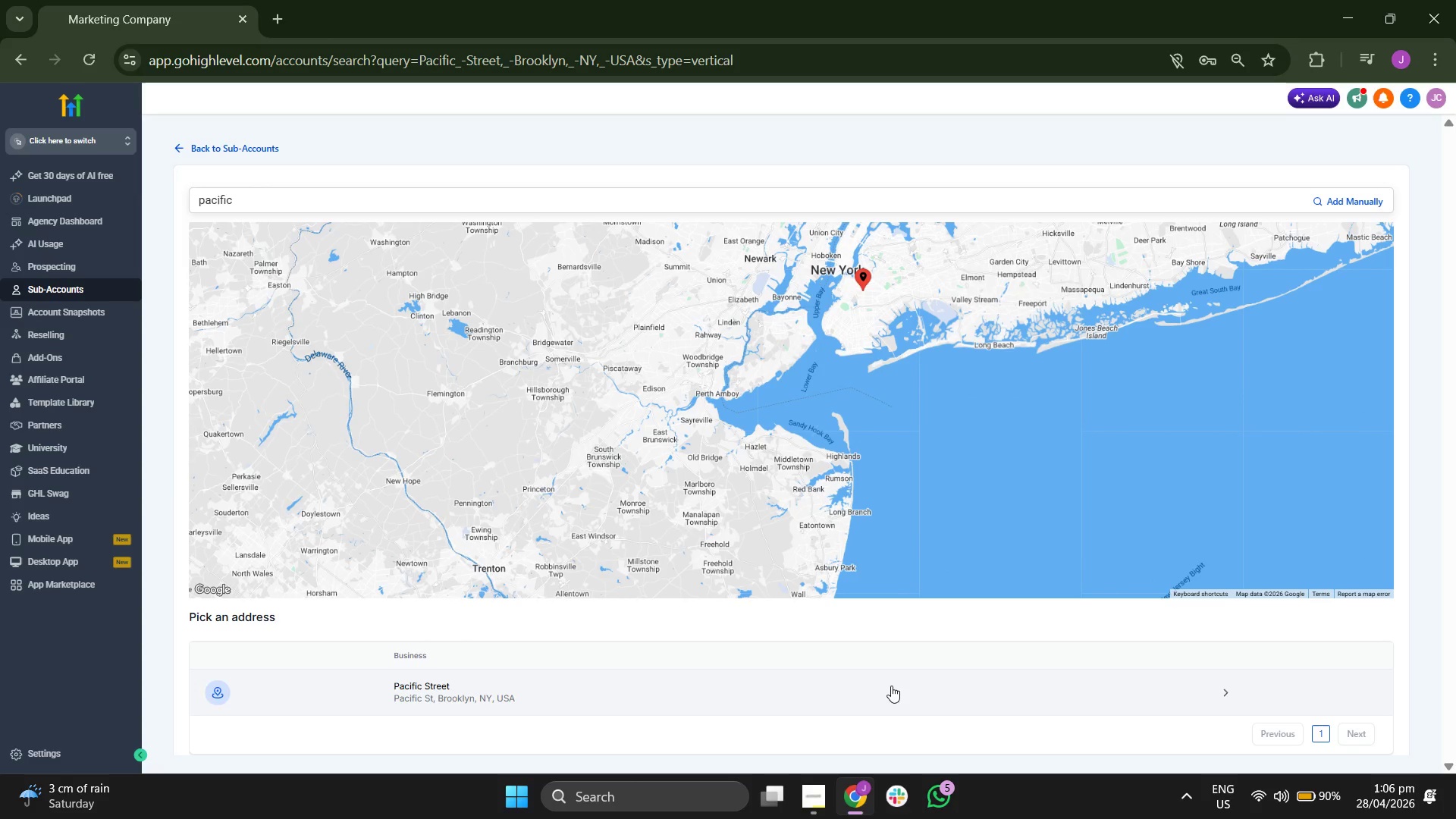 
left_click([891, 686])
 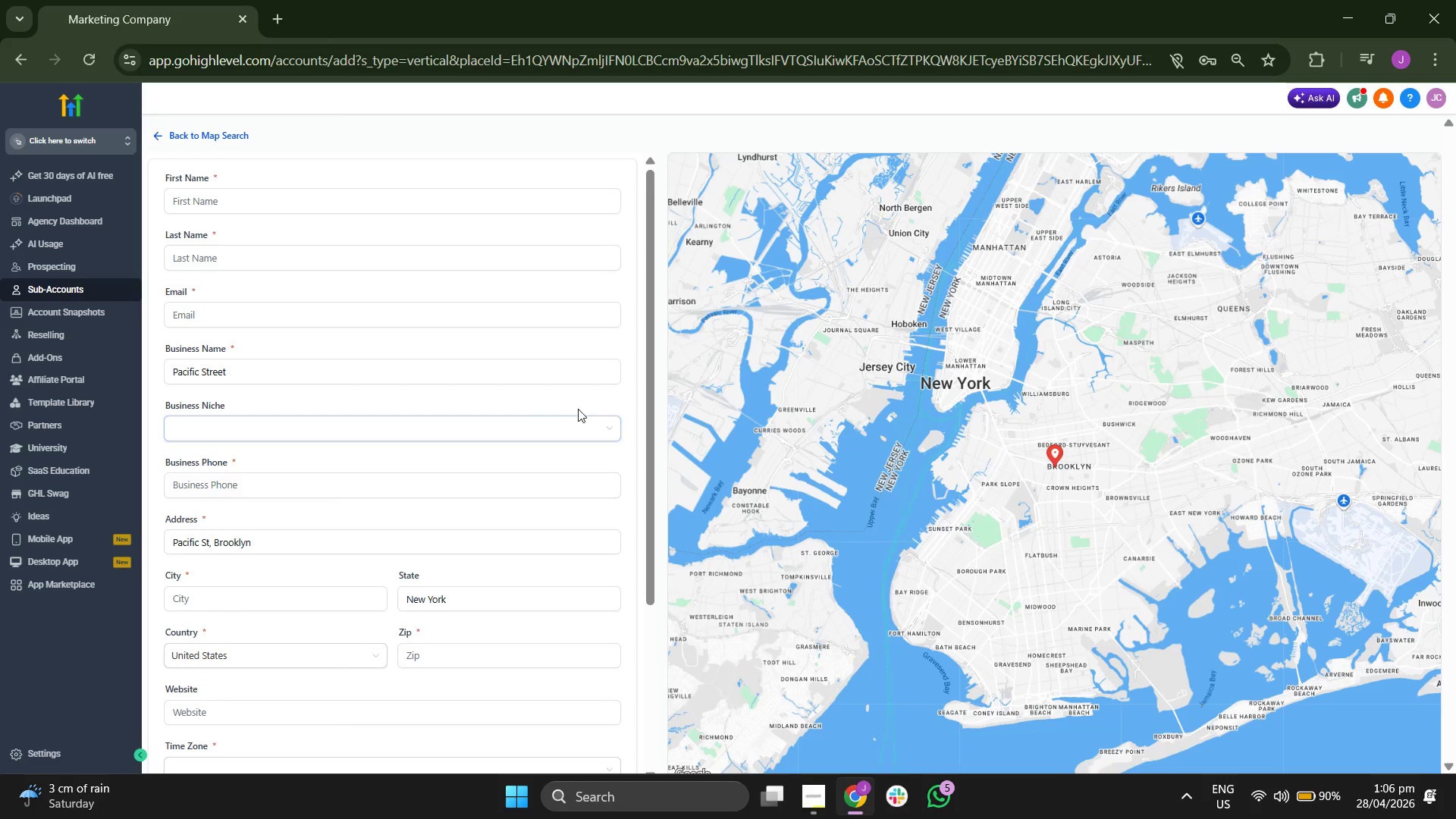 
scroll: coordinate [609, 399], scroll_direction: up, amount: 2.0
 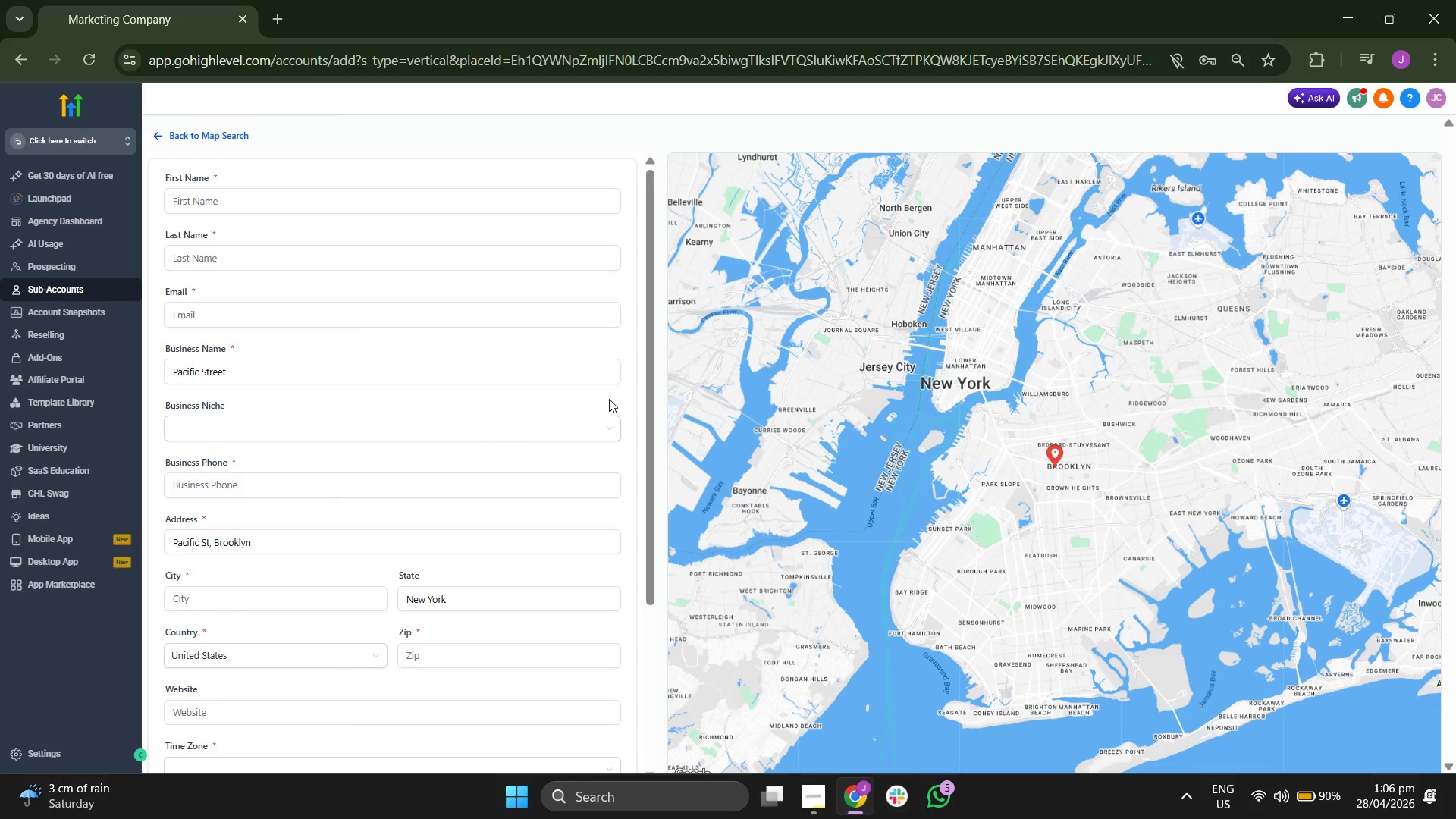 
scroll: coordinate [609, 399], scroll_direction: down, amount: 1.0
 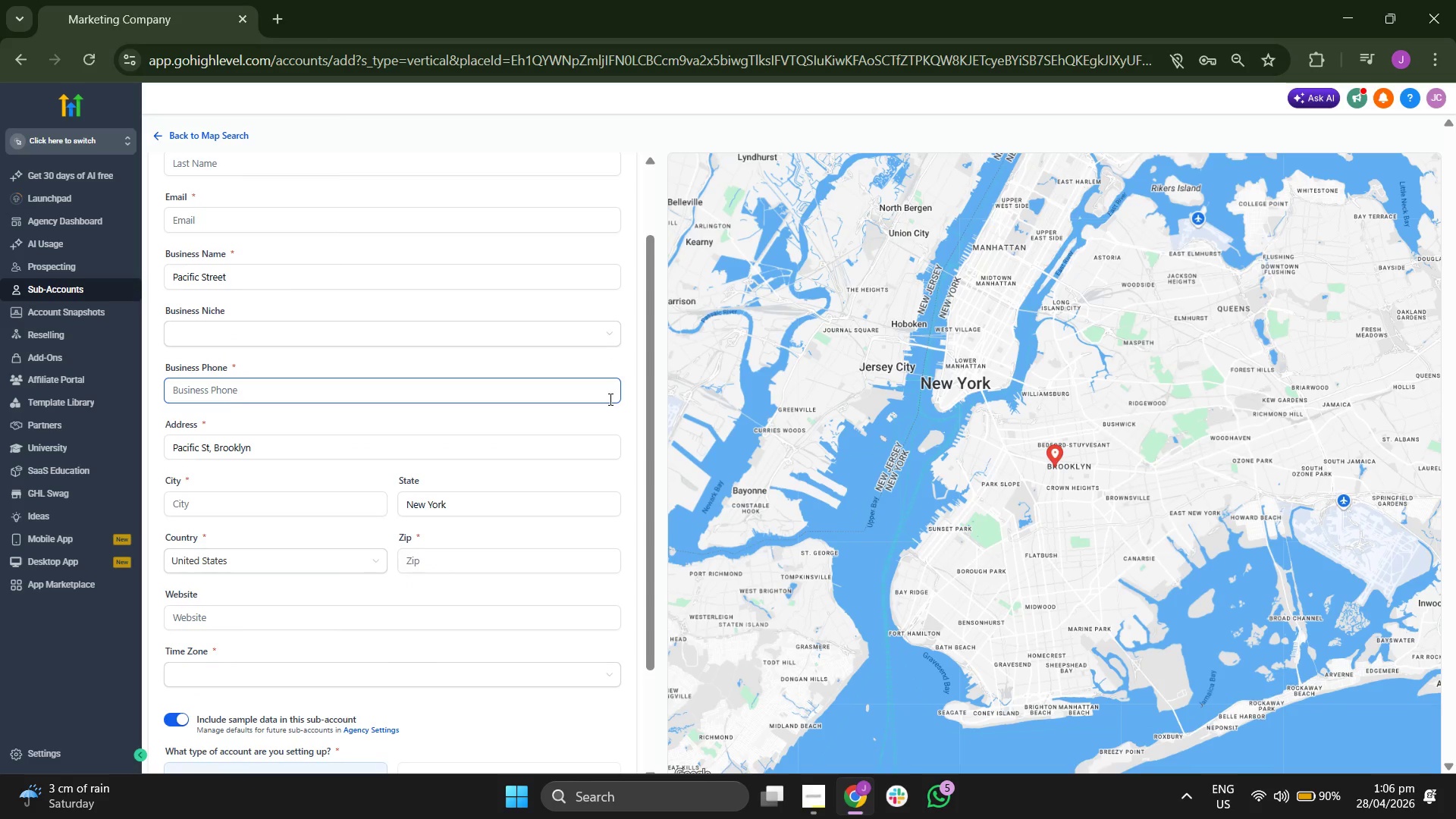 
scroll: coordinate [609, 399], scroll_direction: up, amount: 3.0
 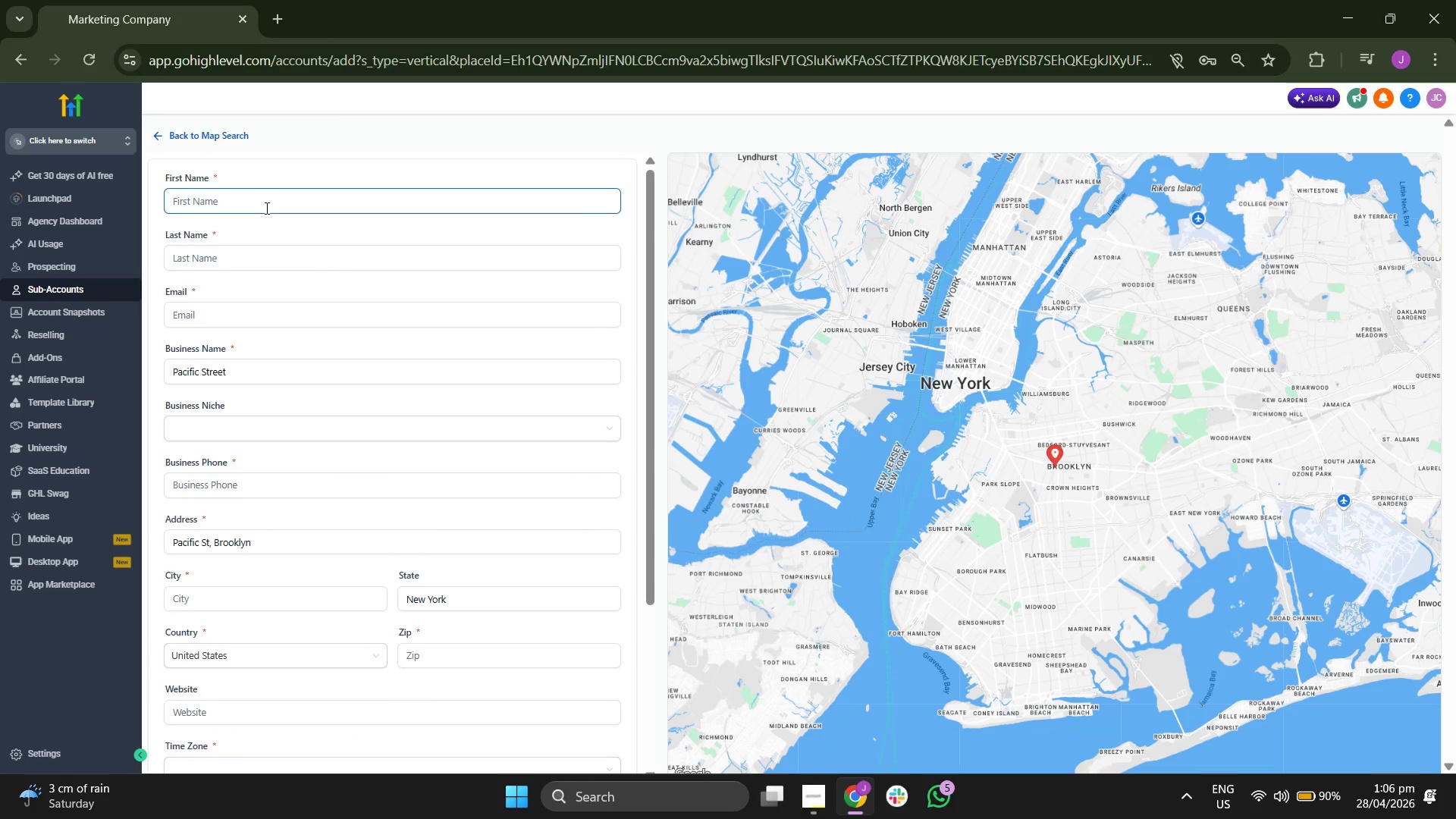 
left_click([246, 205])
 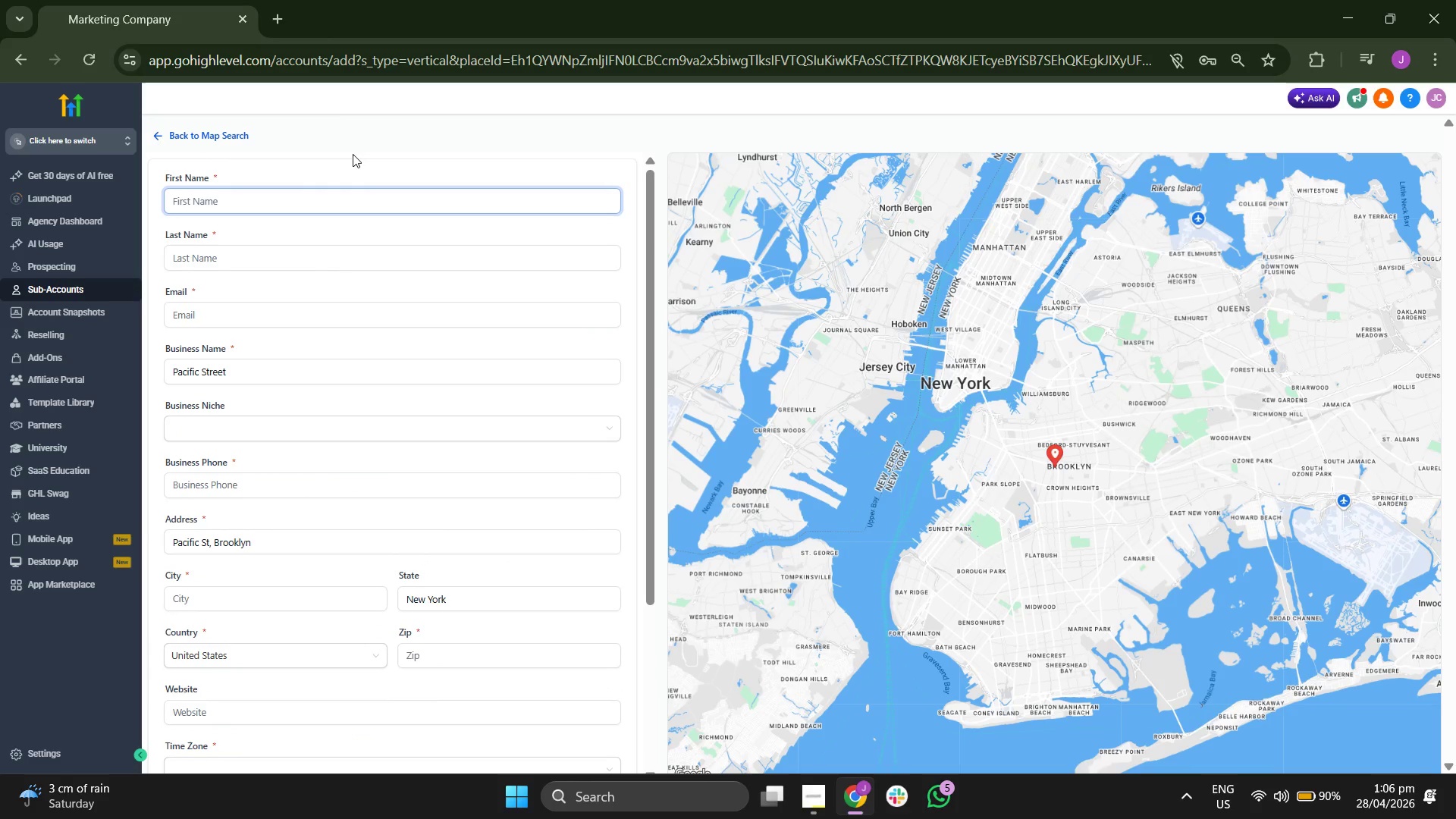 
type(Mist)
key(Backspace)
key(Backspace)
type(dwest)
 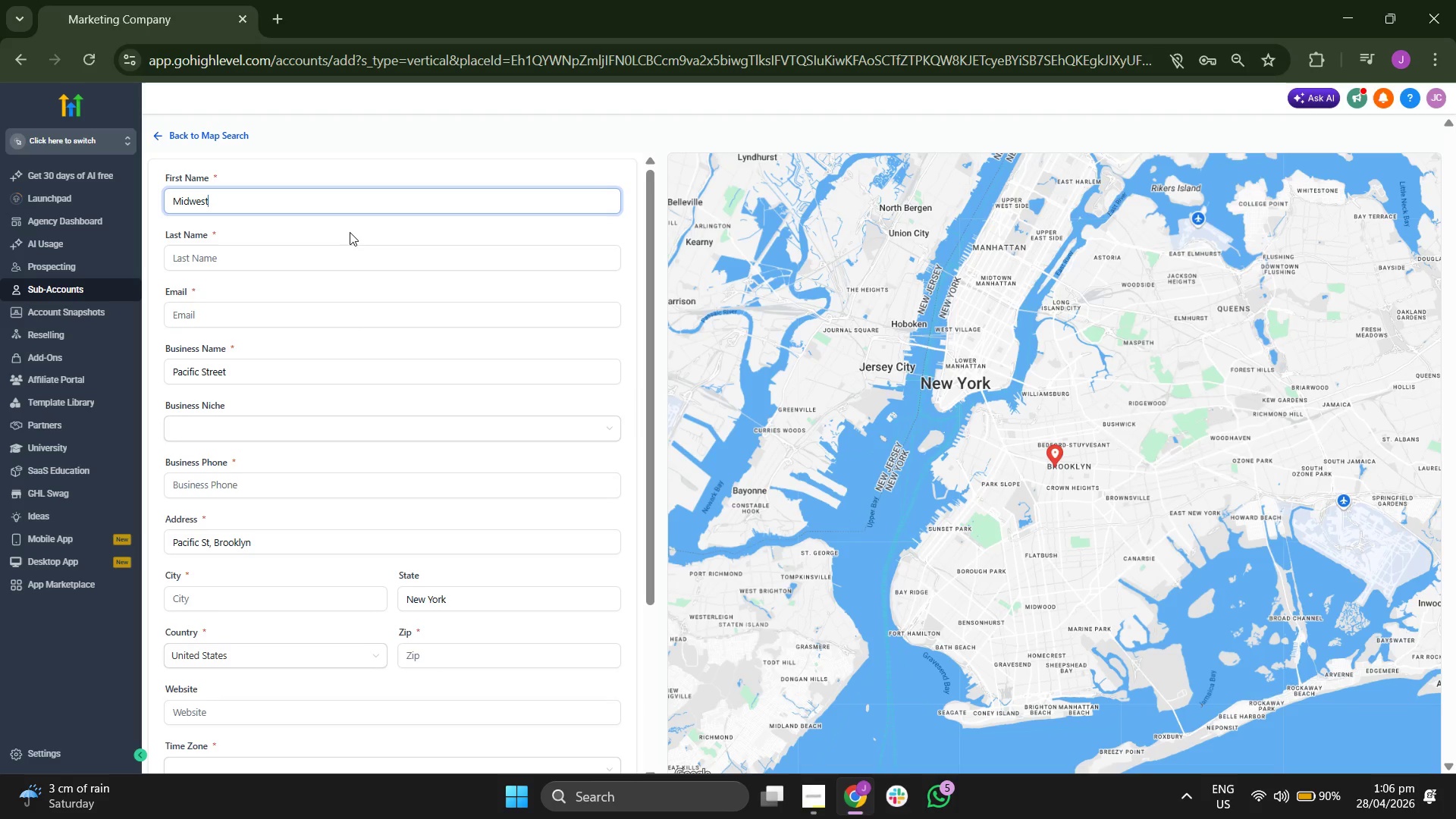 
left_click([347, 254])
 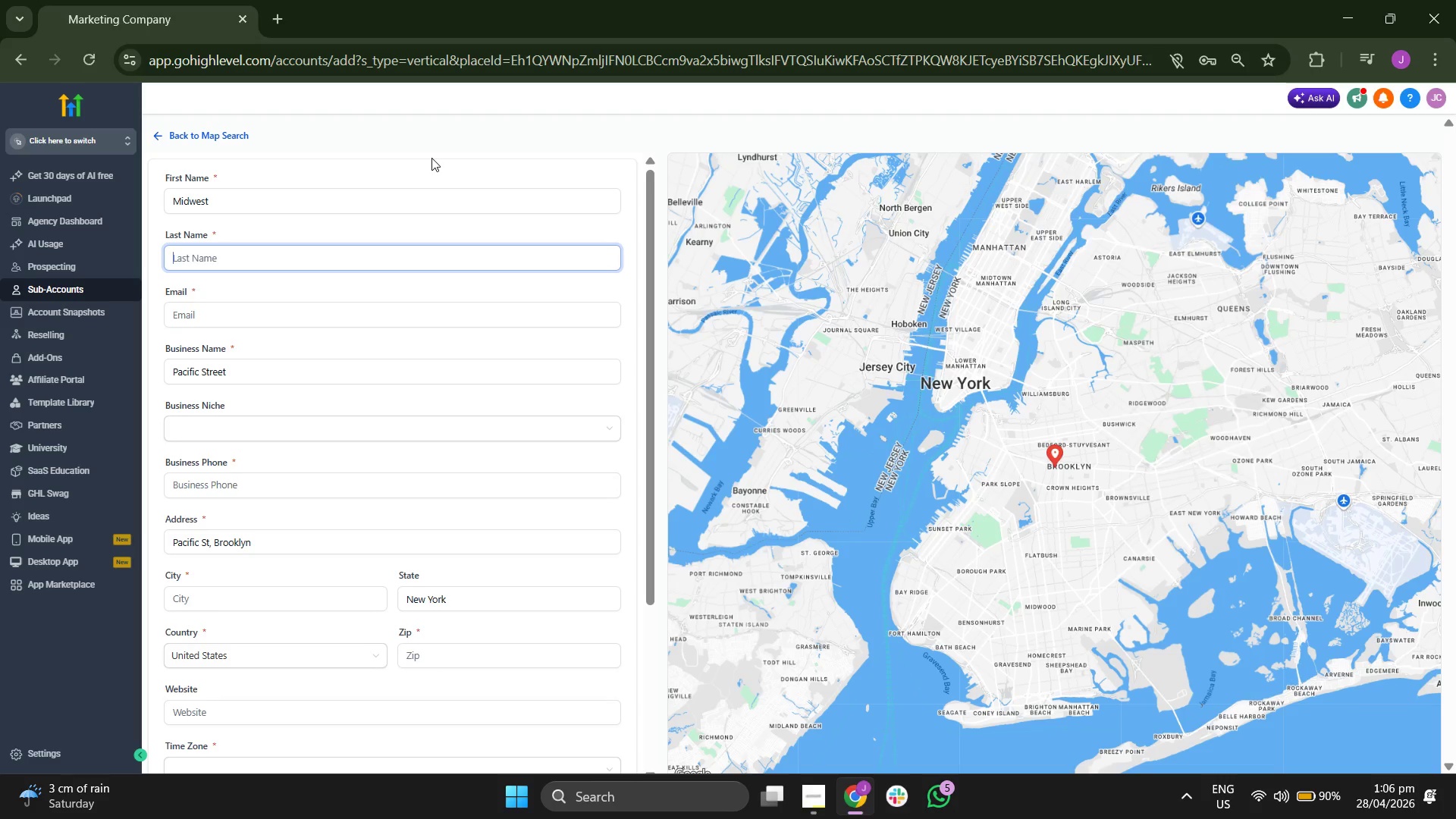 
wait(5.59)
 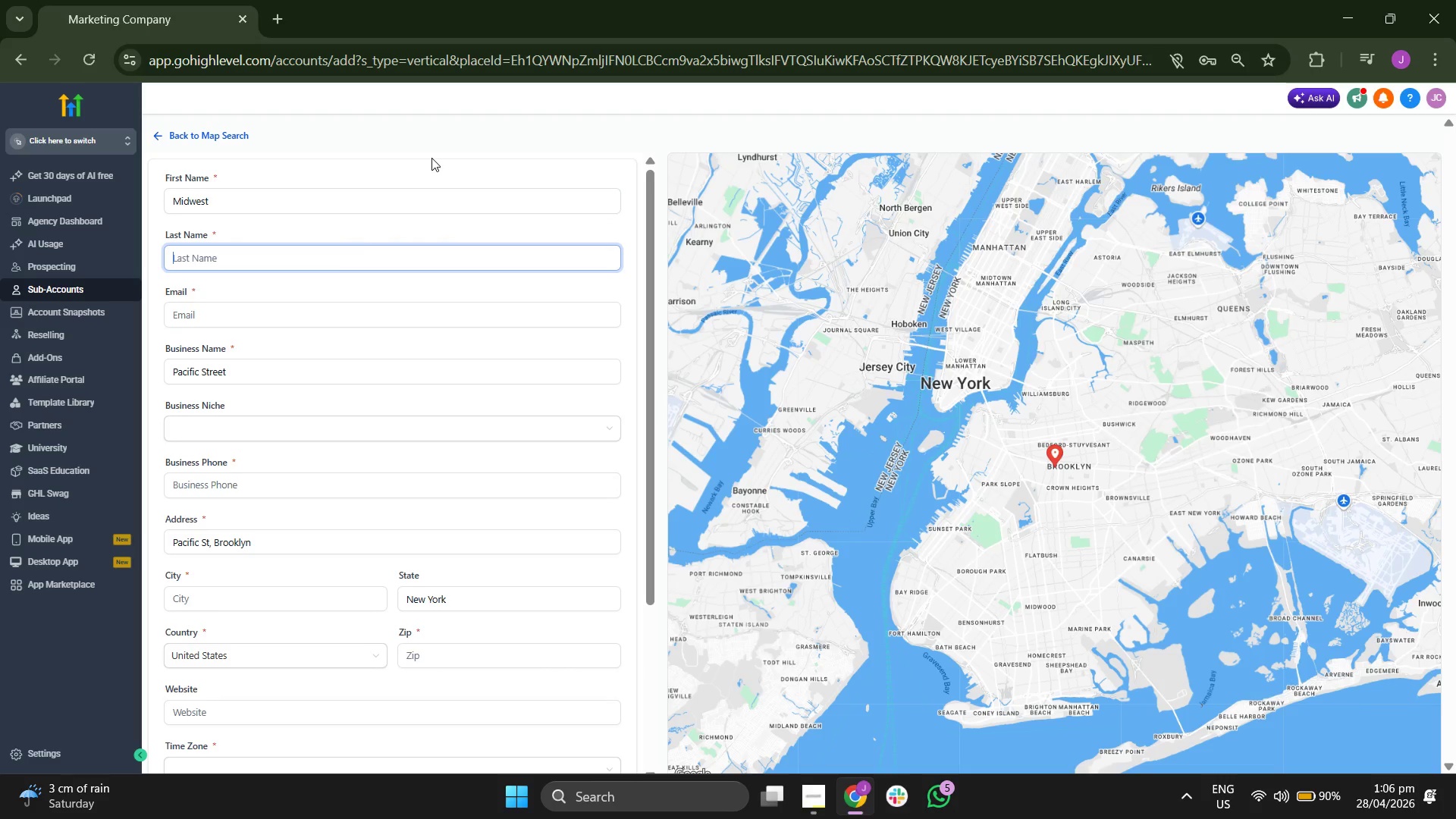 
type(a)
key(Backspace)
type(Auto)
 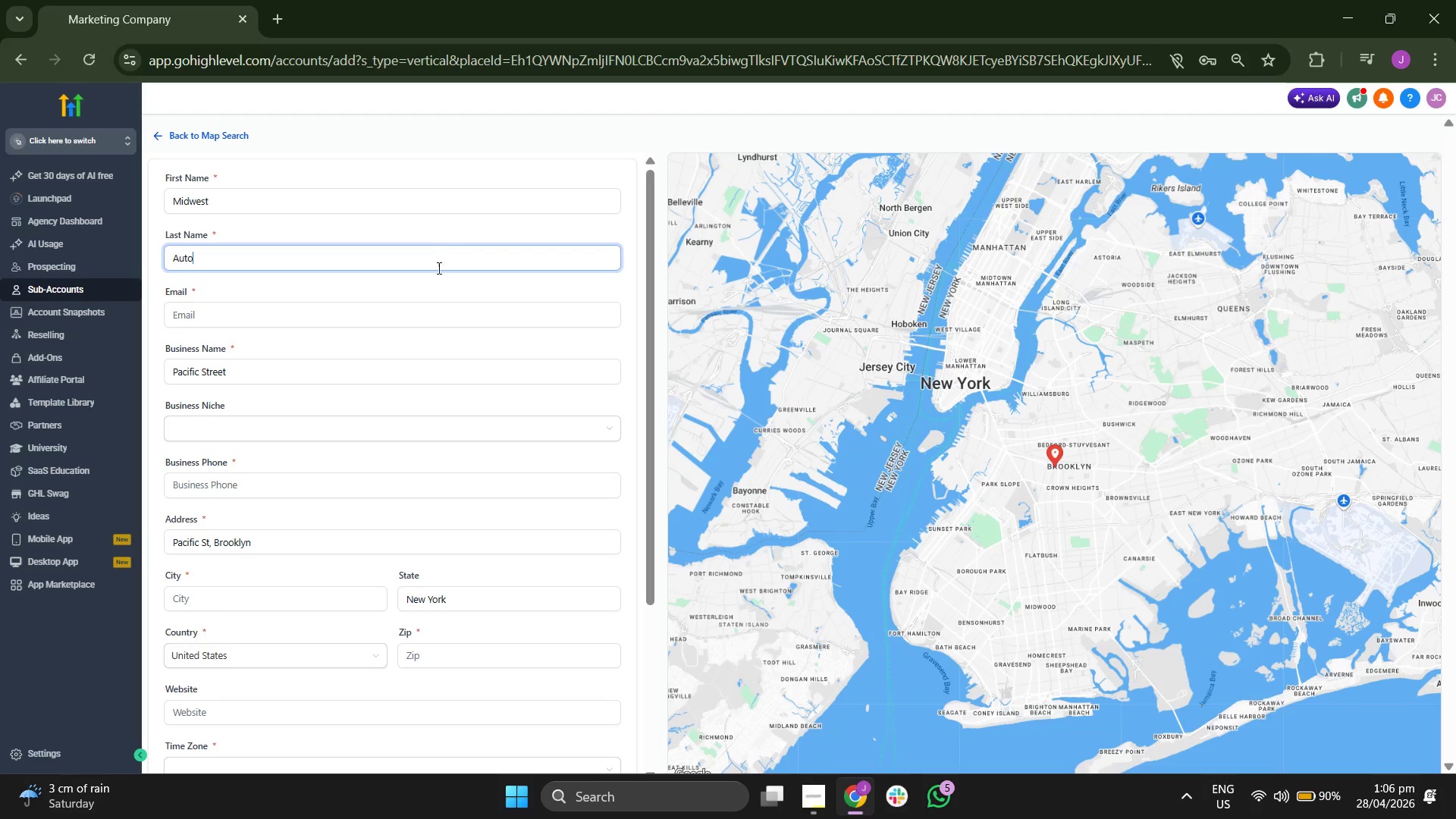 
left_click([426, 309])
 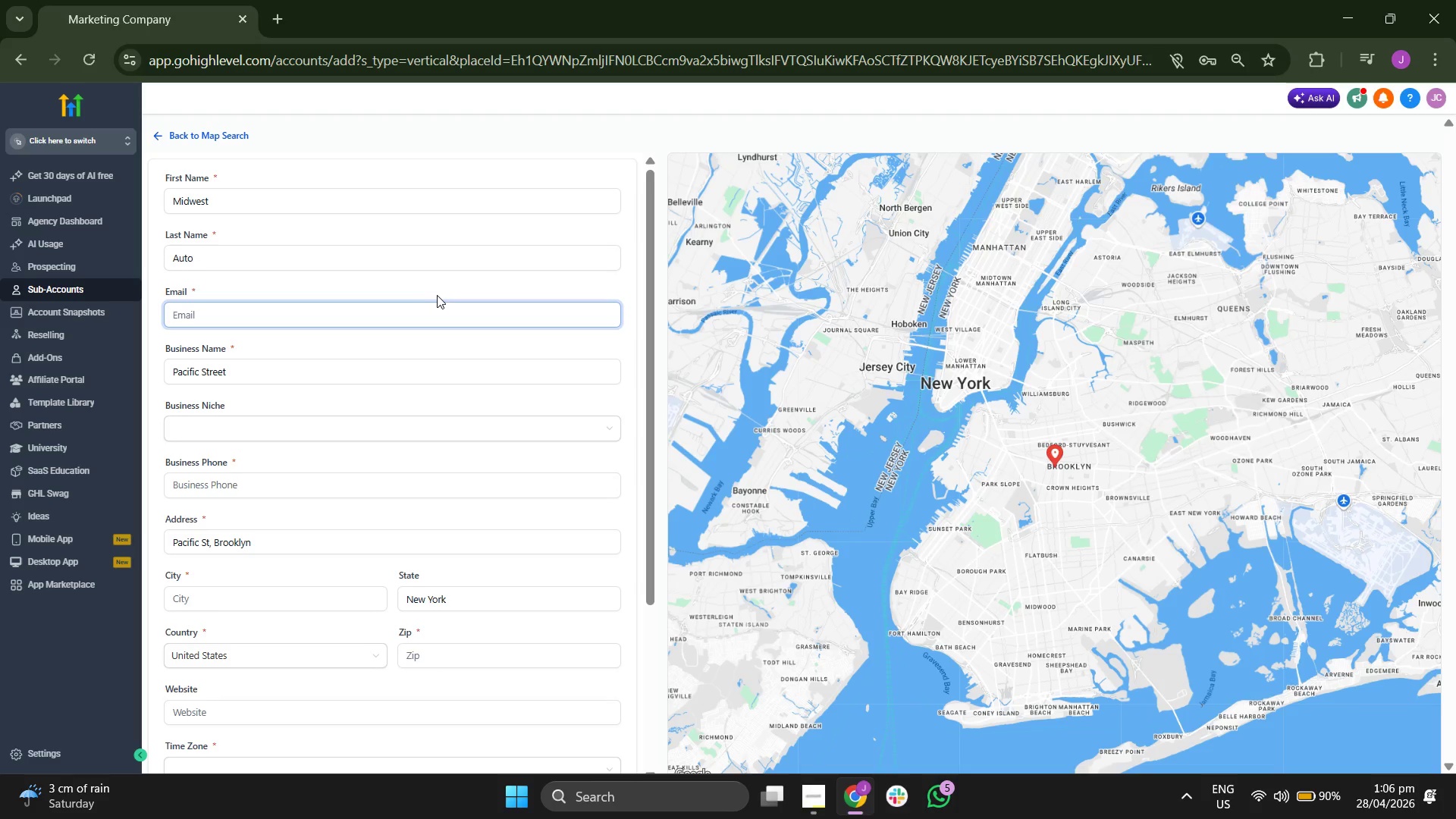 
type(midwestprecision@auto.com)
 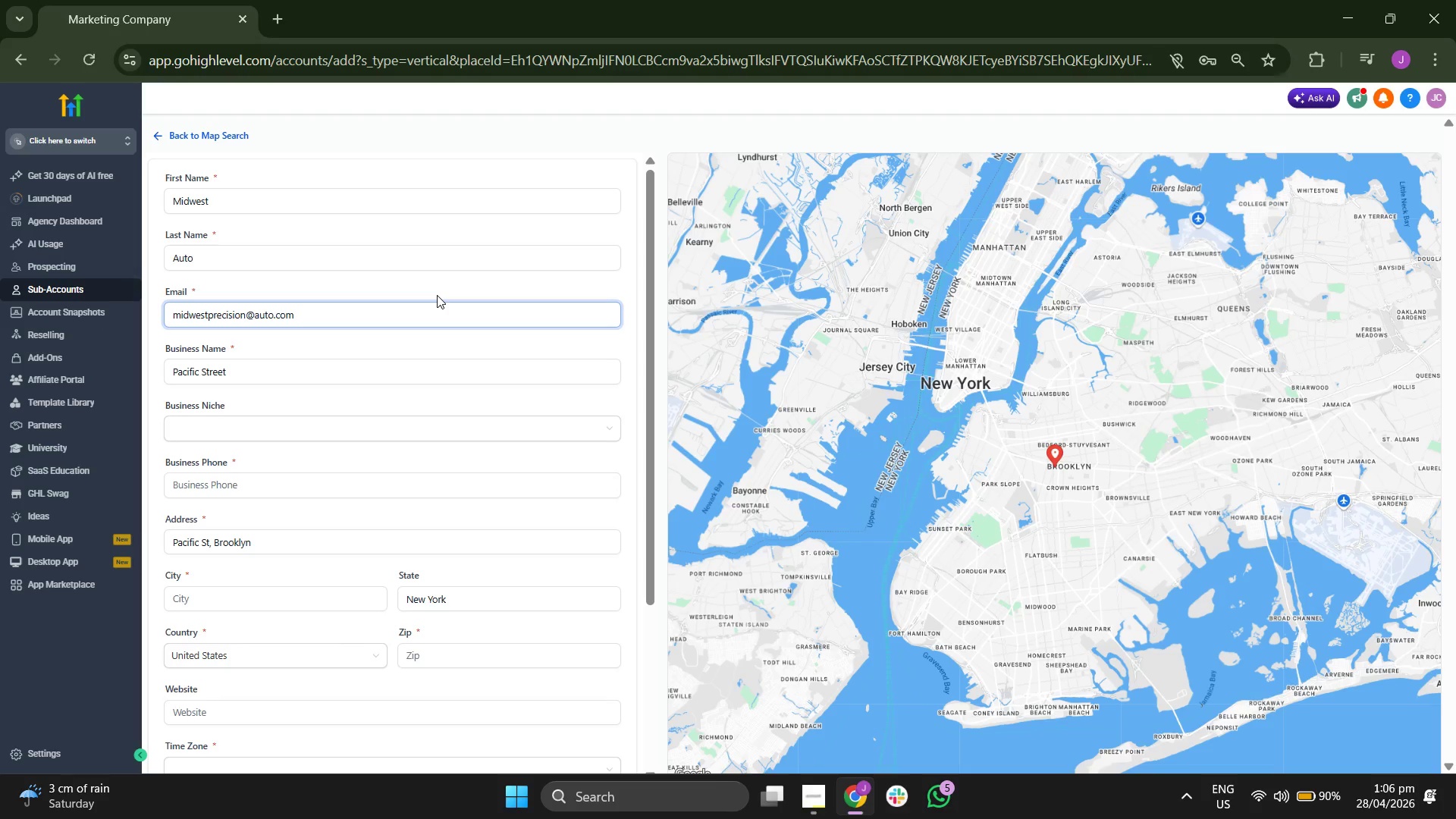 
left_click([626, 329])
 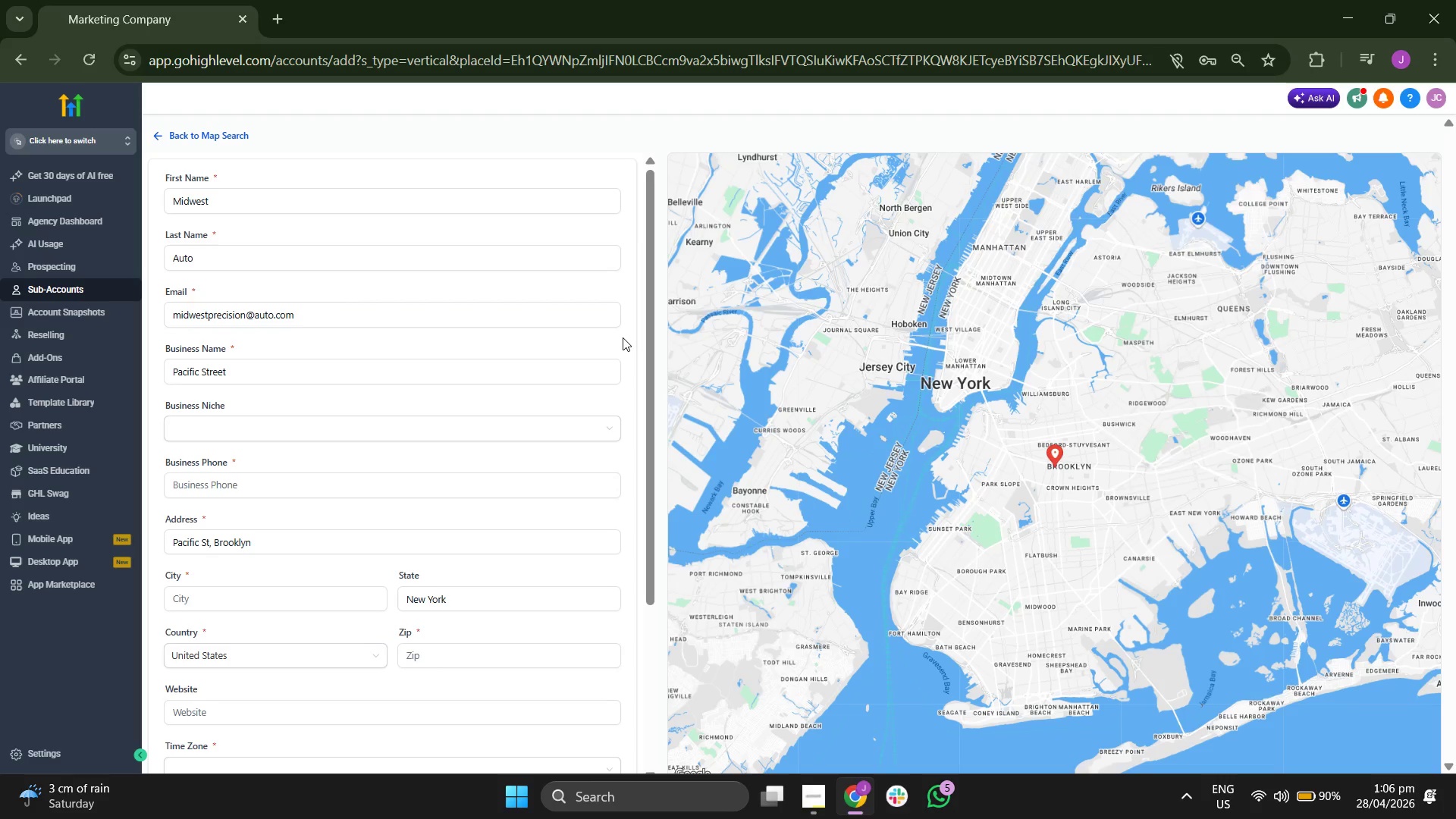 
scroll: coordinate [624, 336], scroll_direction: down, amount: 1.0
 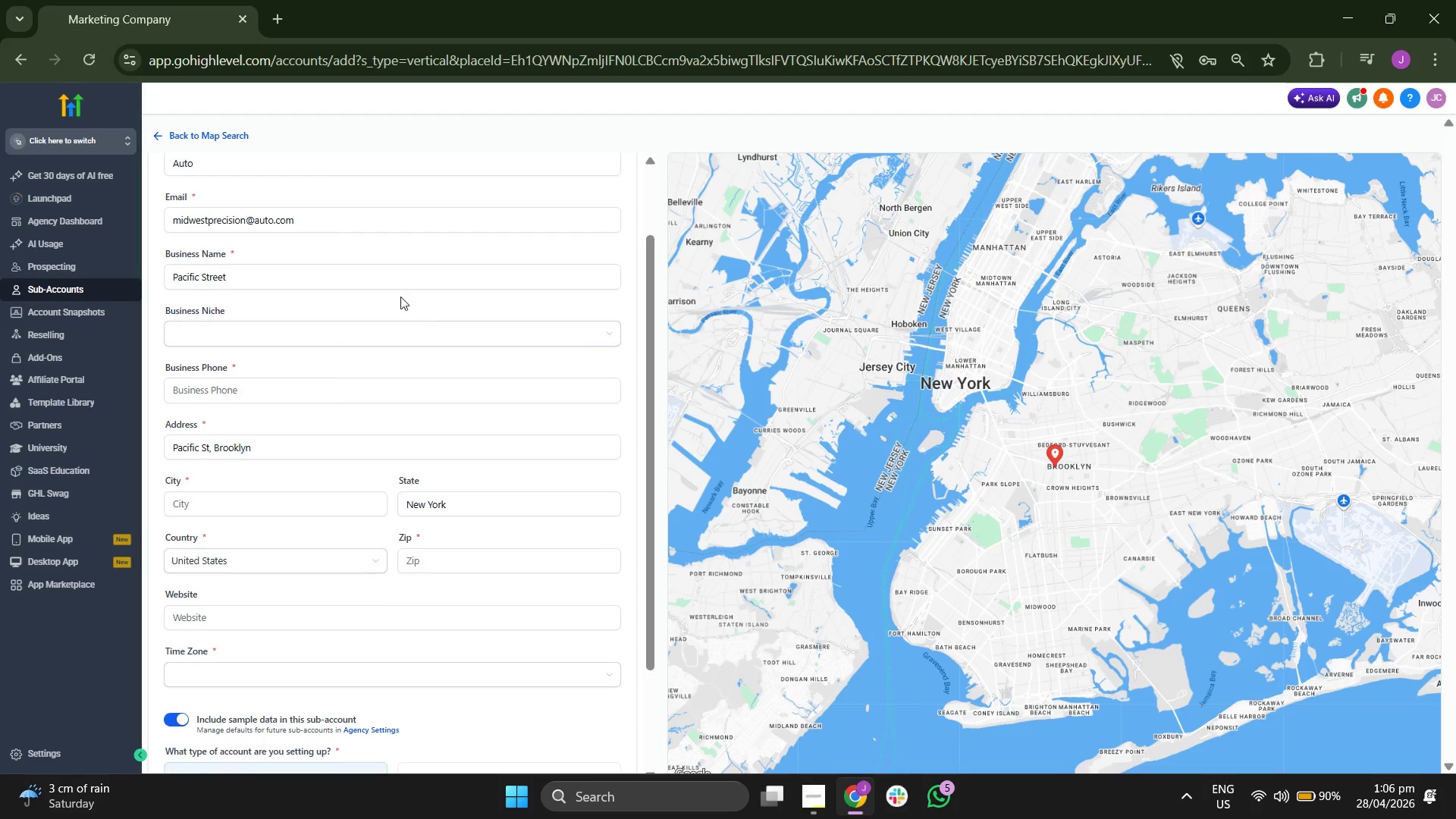 
scroll: coordinate [403, 296], scroll_direction: up, amount: 2.0
 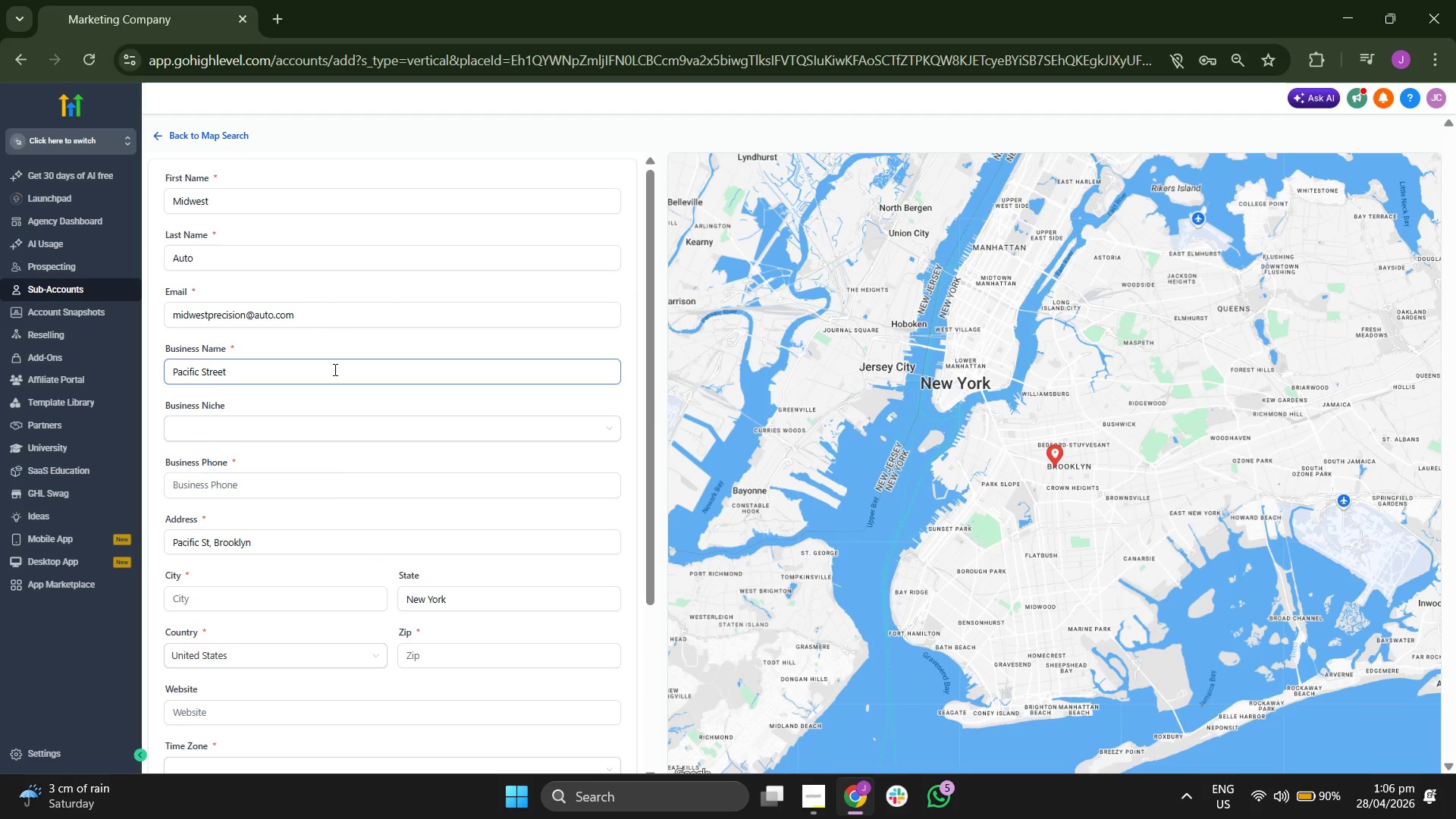 
left_click([334, 369])
 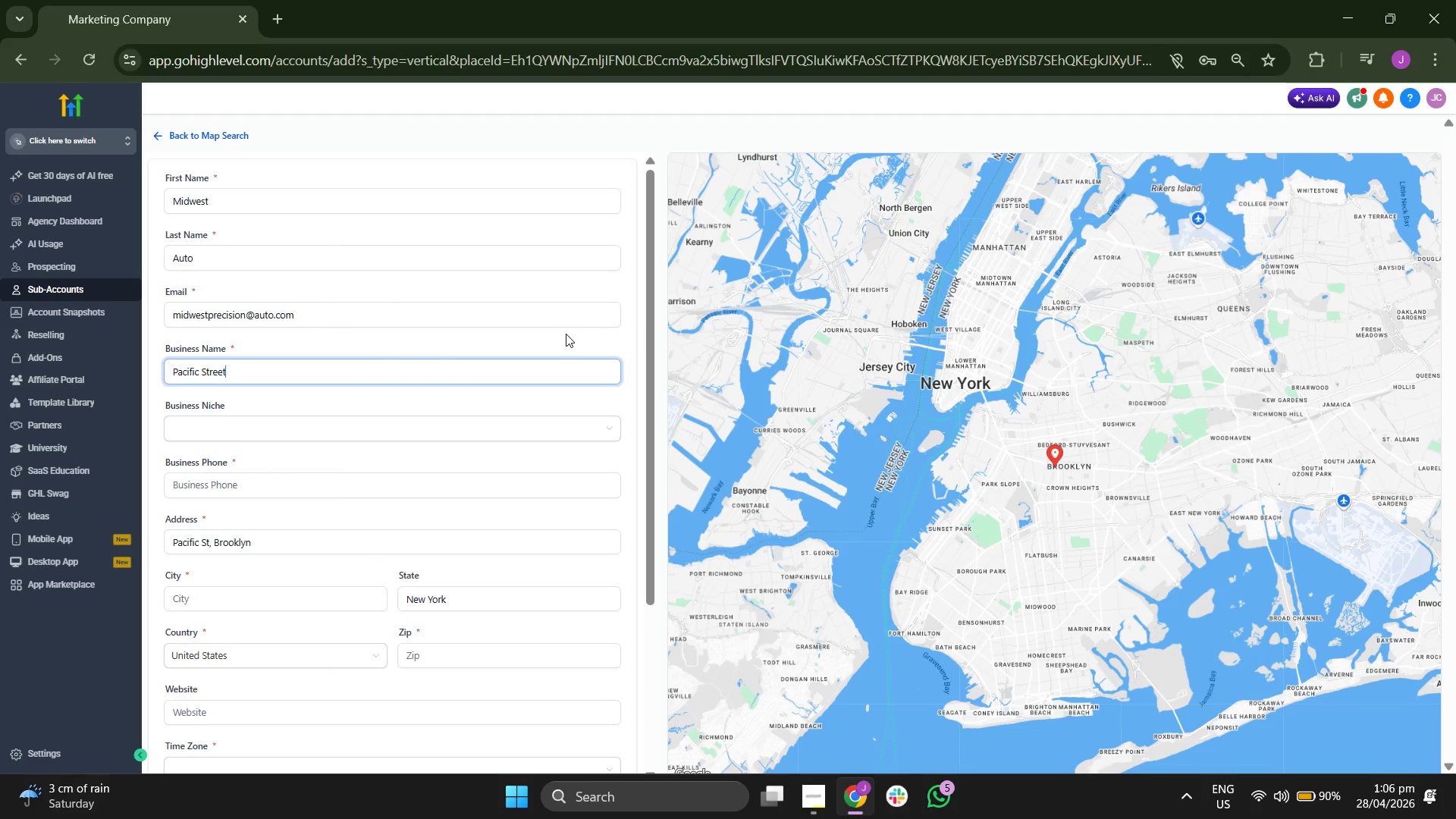 
key(Backspace)
key(Backspace)
key(Backspace)
key(Backspace)
key(Backspace)
key(Backspace)
key(Backspace)
key(Backspace)
key(Backspace)
key(Backspace)
key(Backspace)
key(Backspace)
key(Backspace)
key(Backspace)
type(midwestprecision@auto,)
key(Backspace)
type(.com)
 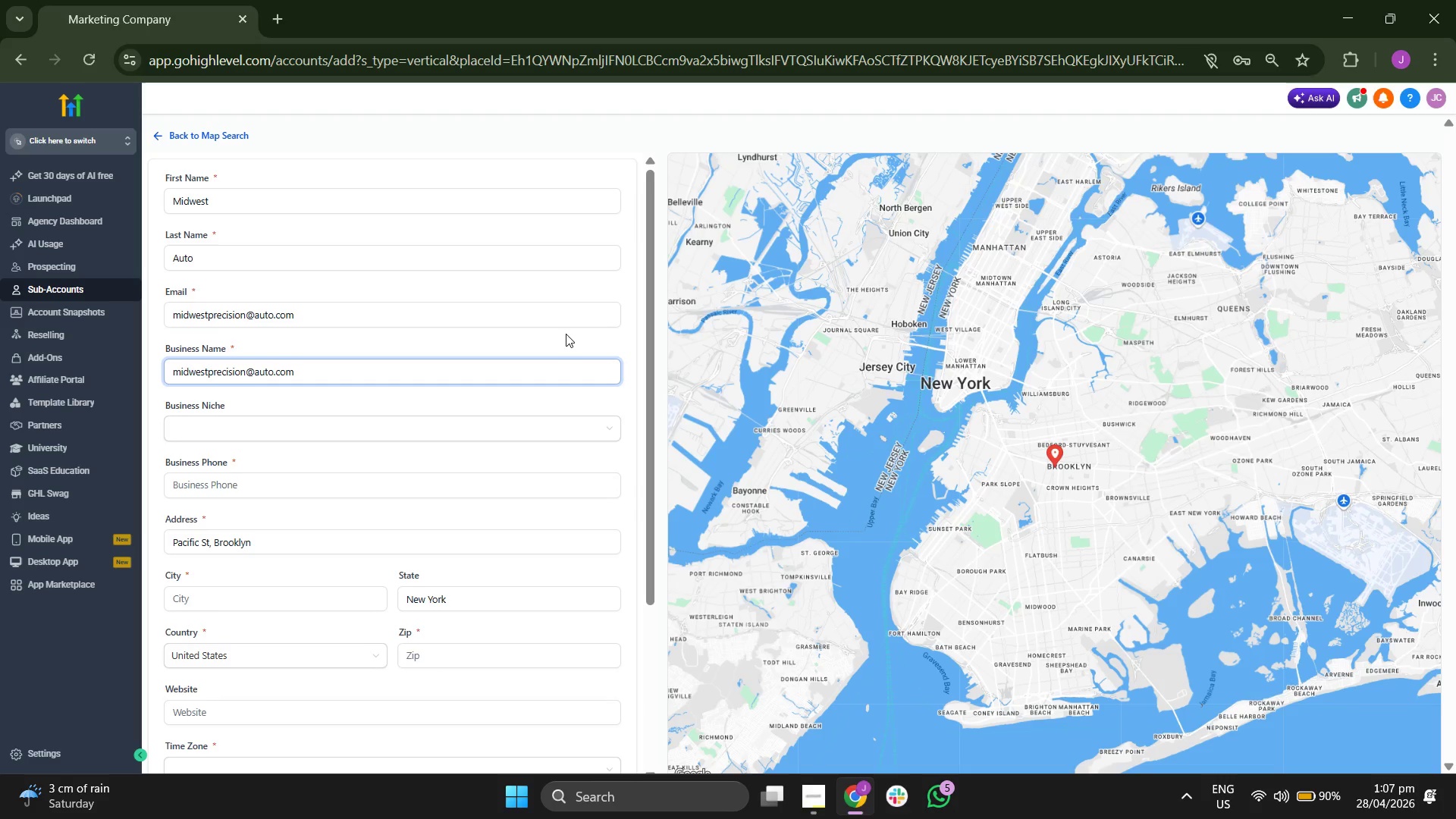 
left_click([634, 391])
 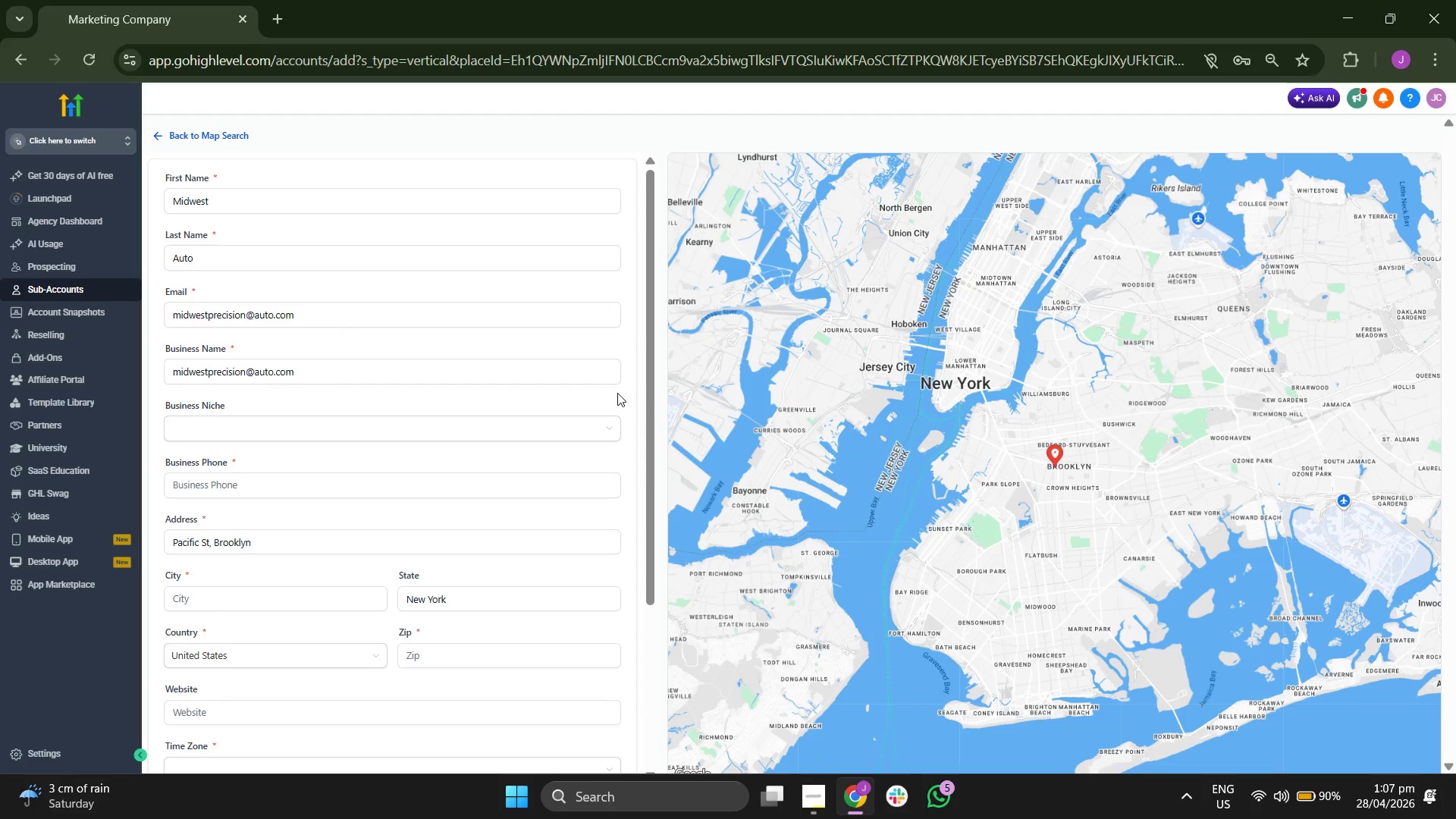 
scroll: coordinate [617, 393], scroll_direction: down, amount: 1.0
 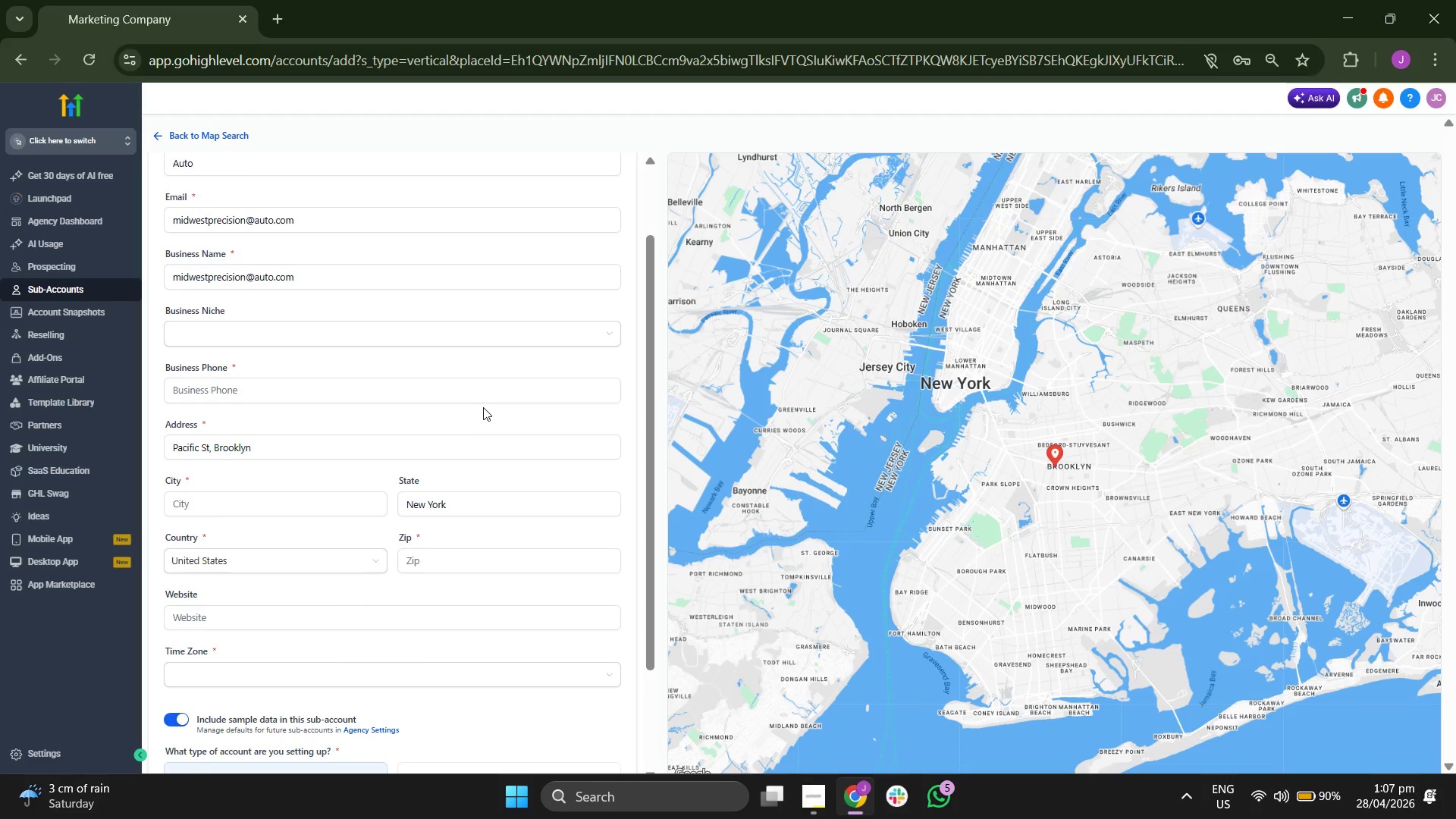 
left_click([472, 403])
 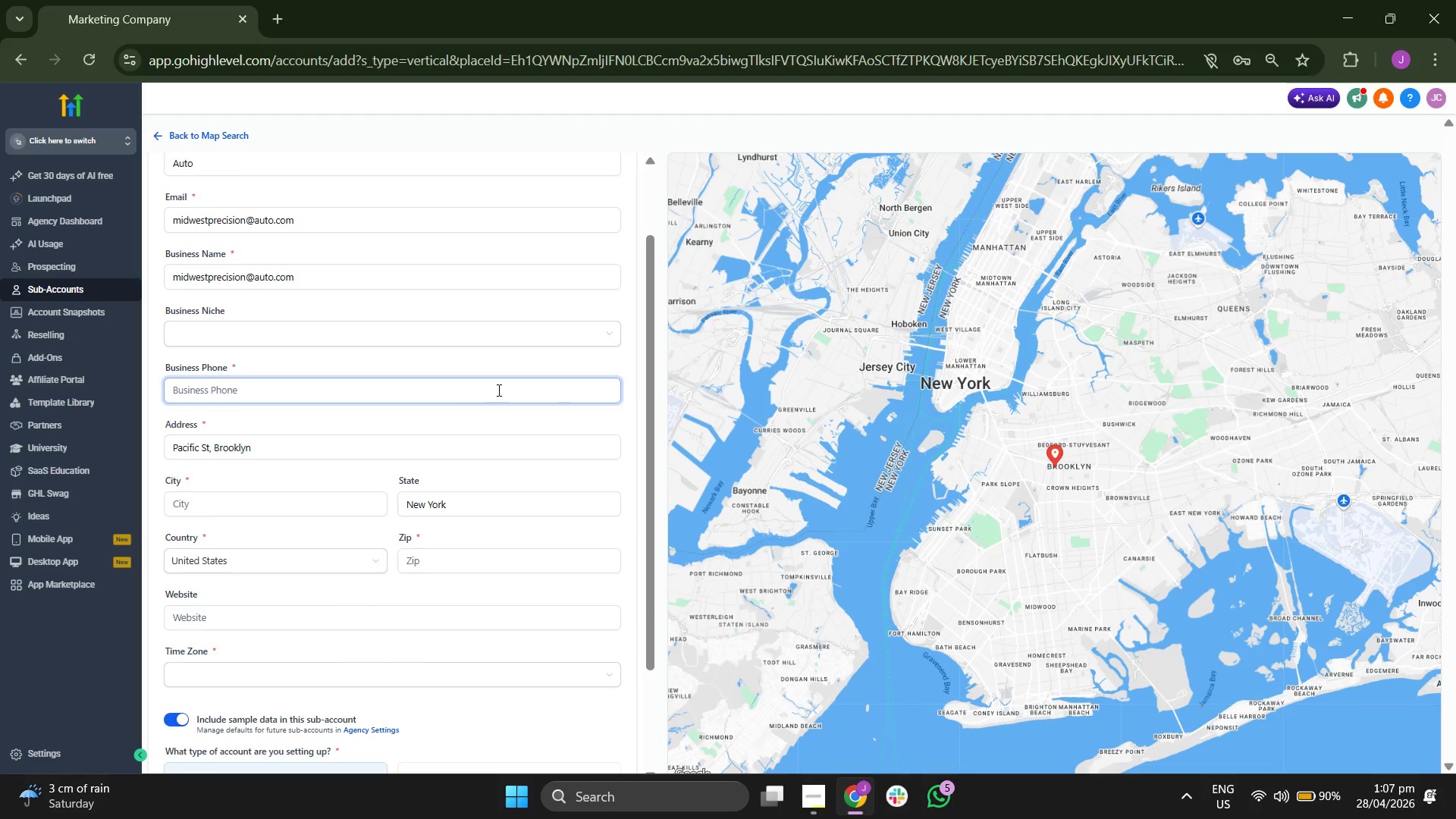 
type(555 567)
key(Tab)
 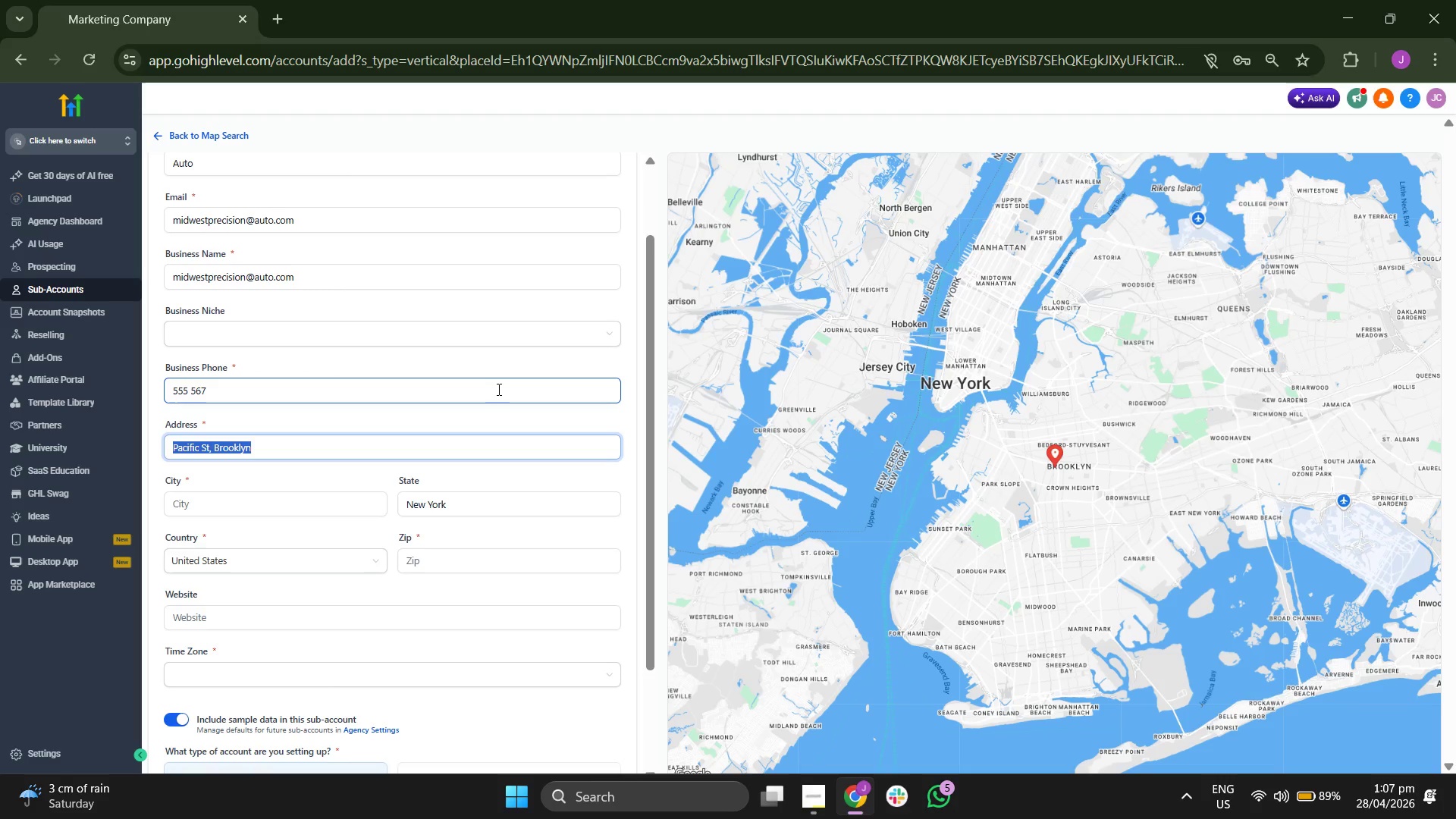 
left_click([497, 389])
 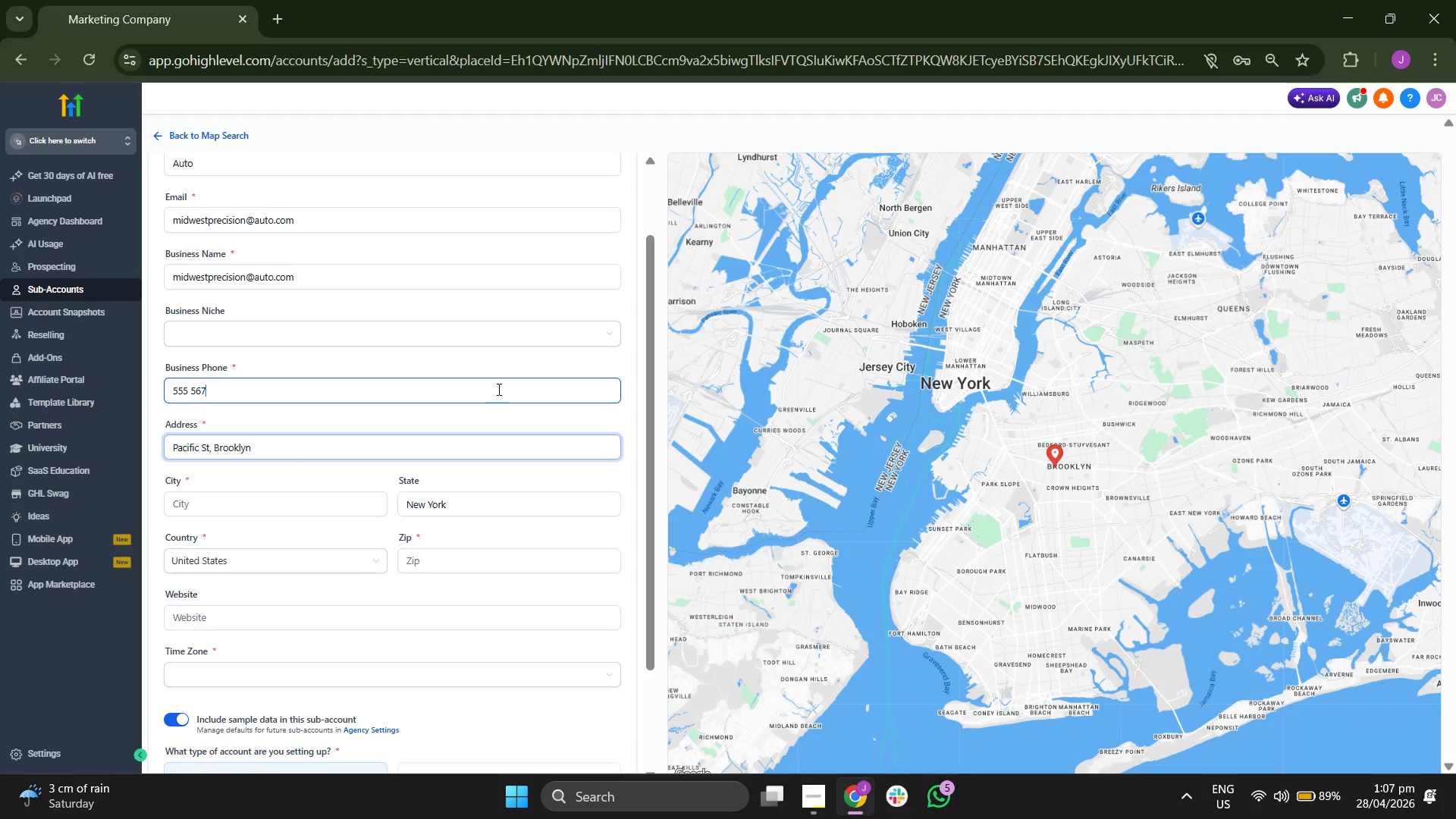 
type(4)
key(Backspace)
type(4110)
 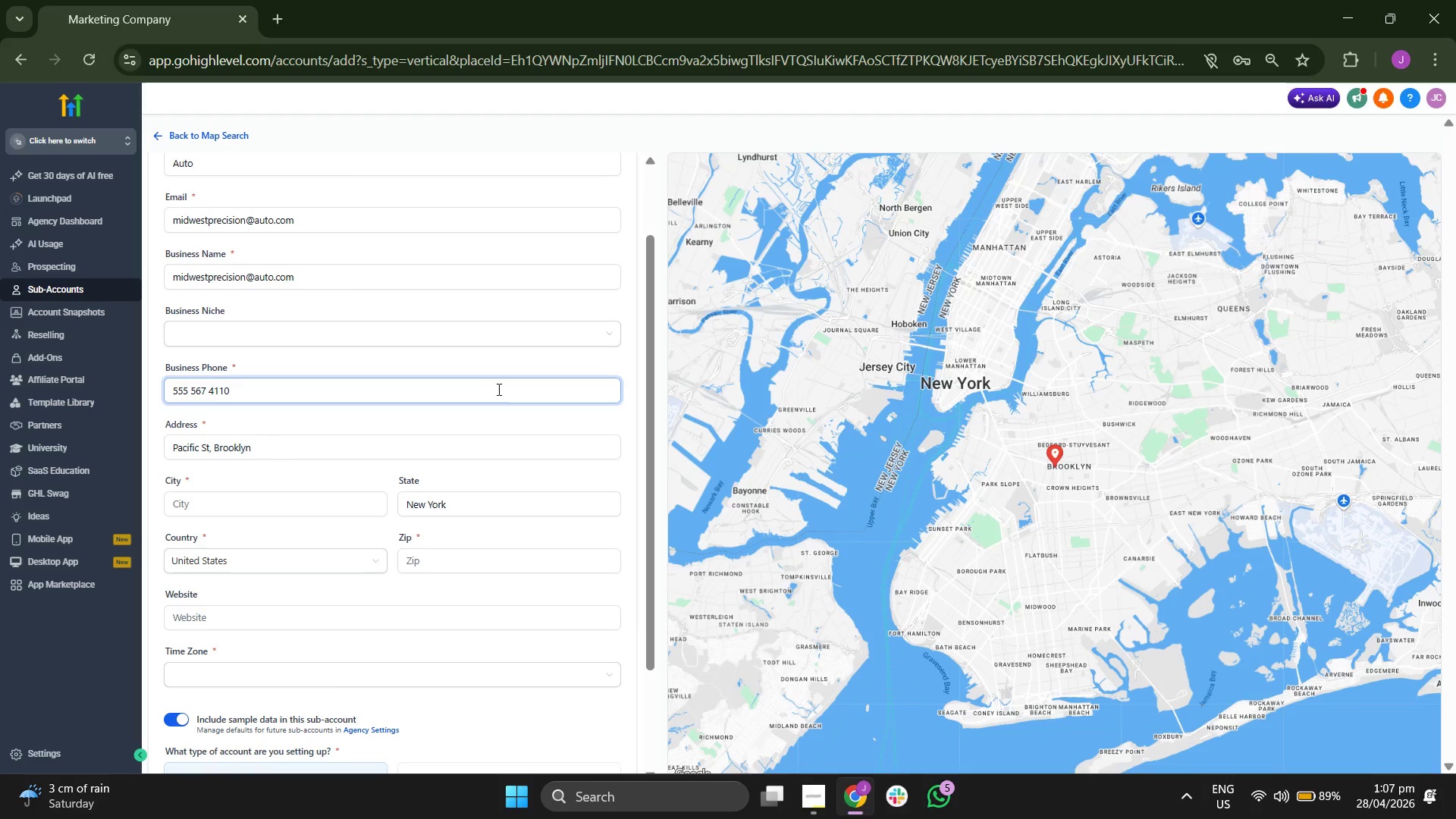 
hold_key(key=Space, duration=0.31)
 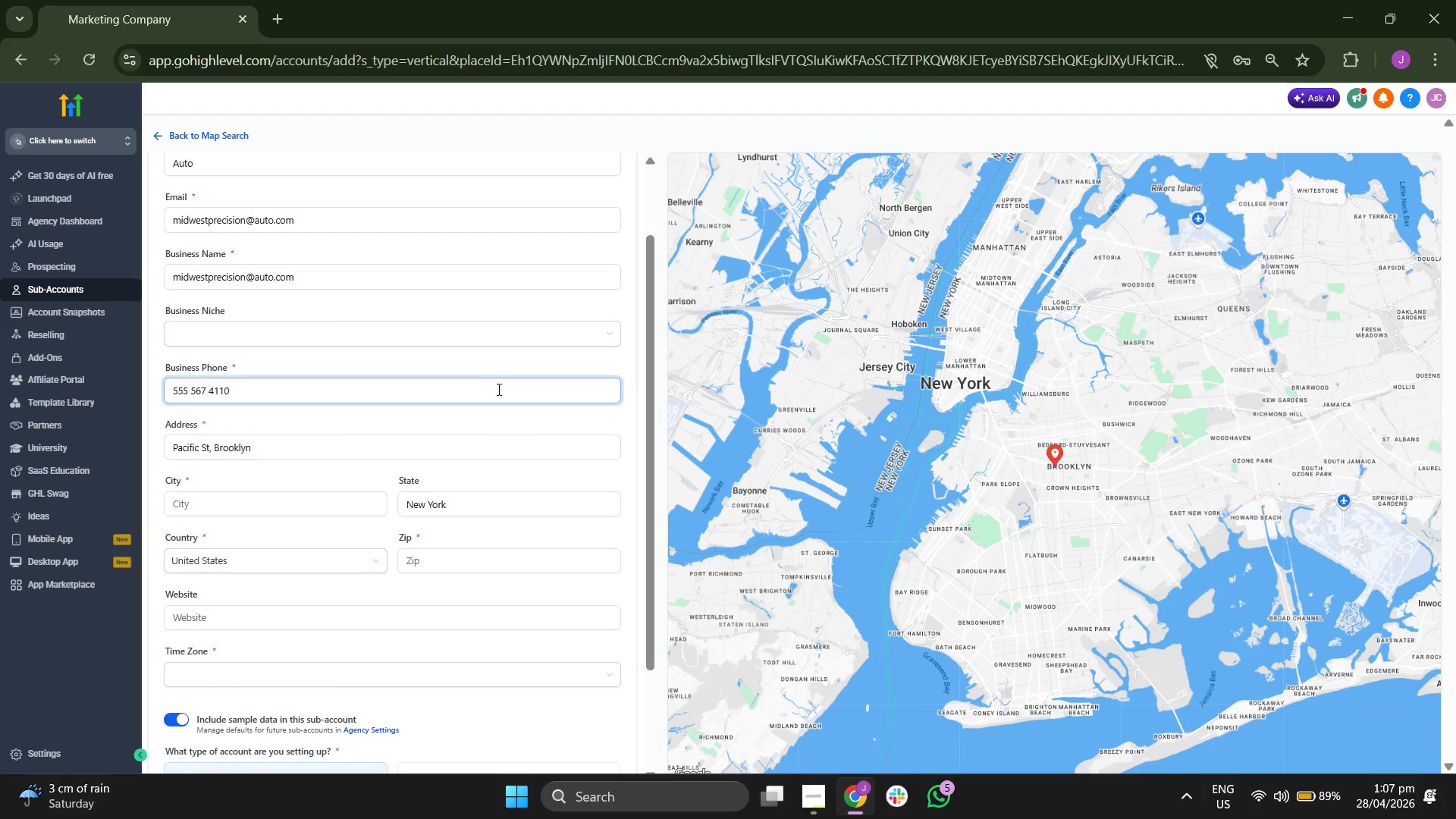 
left_click([504, 433])
 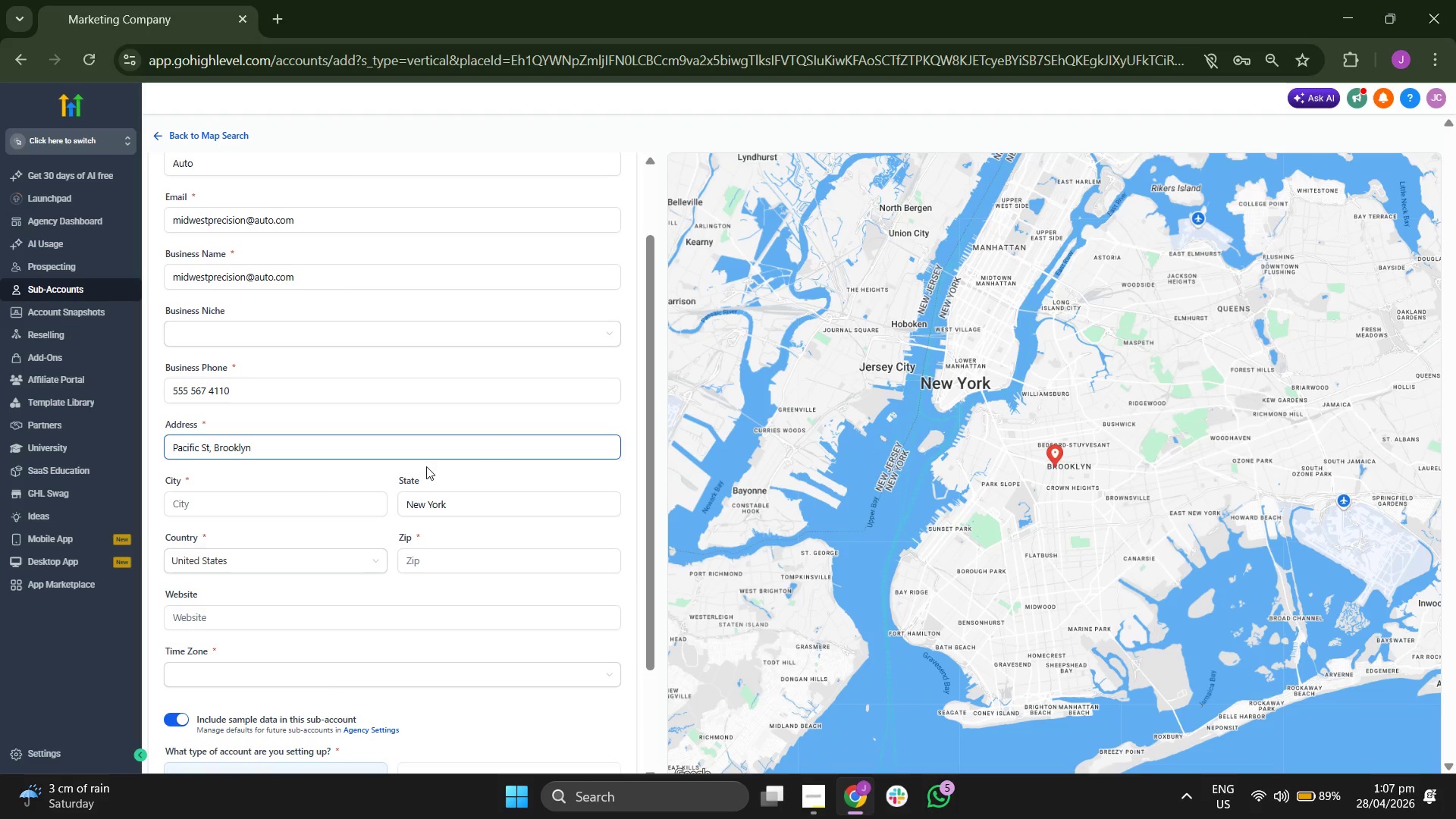 
left_click([284, 504])
 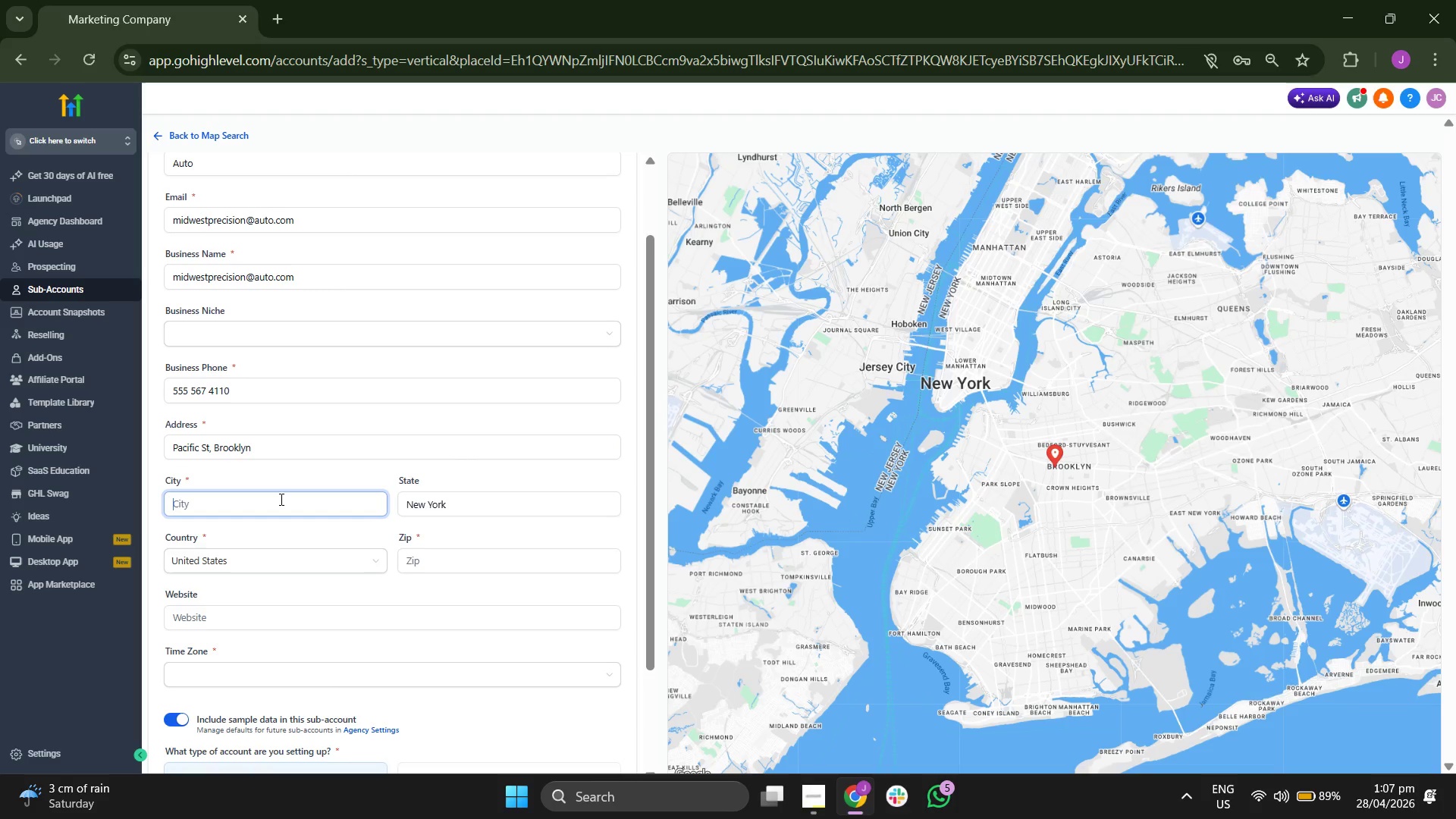 
type(Brooklyn)
 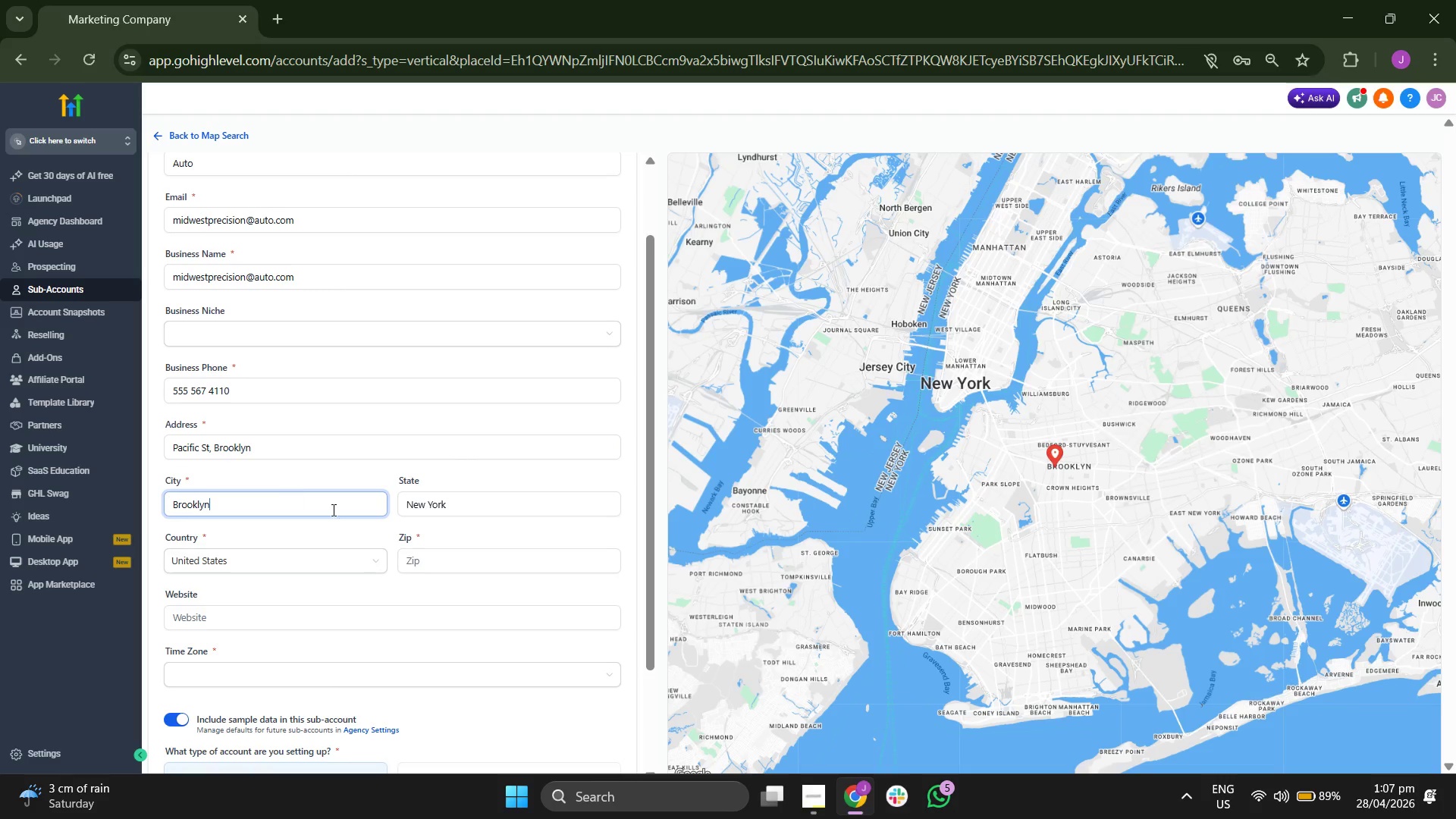 
left_click([445, 551])
 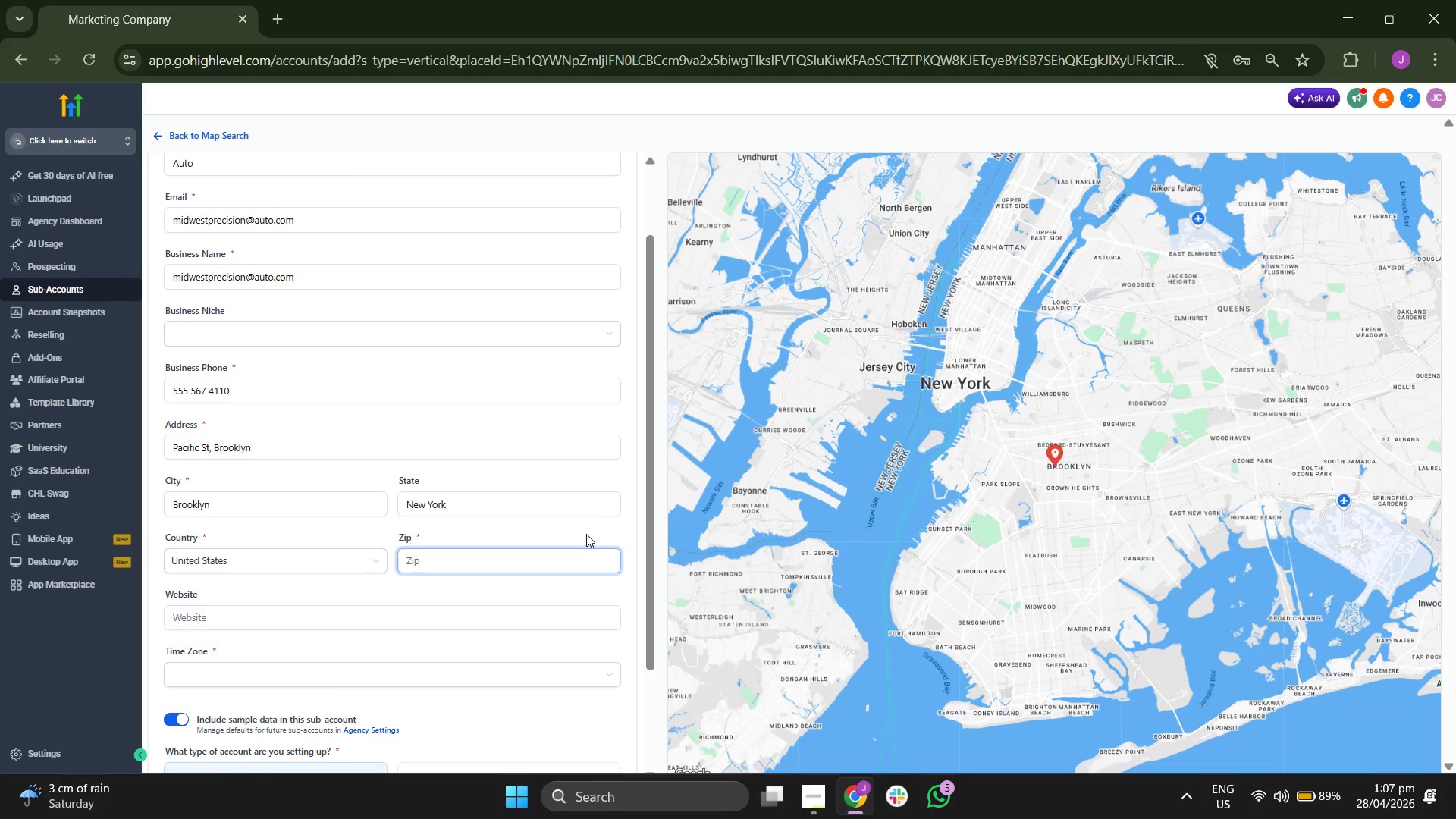 
type(75104)
 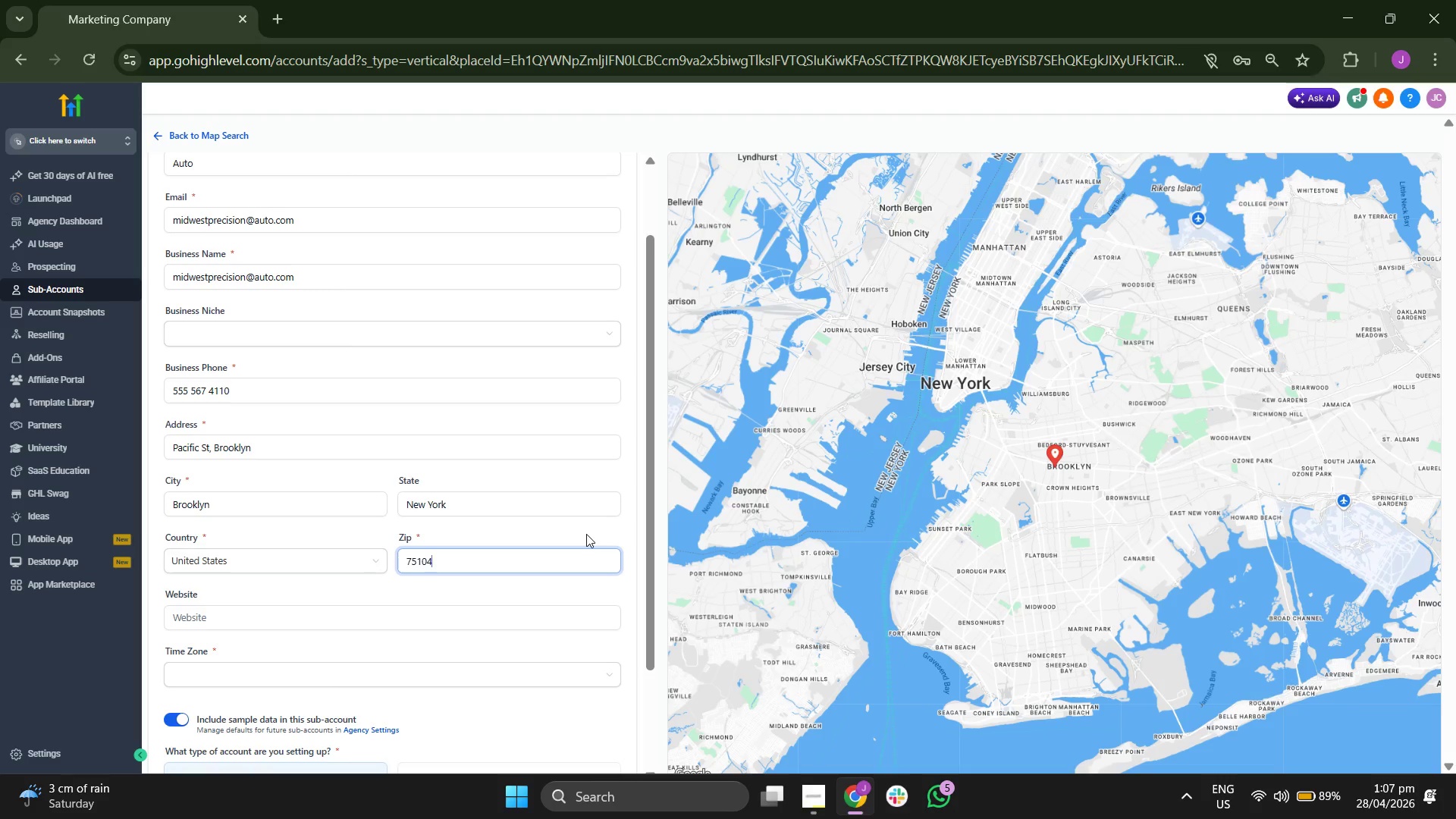 
left_click([586, 534])
 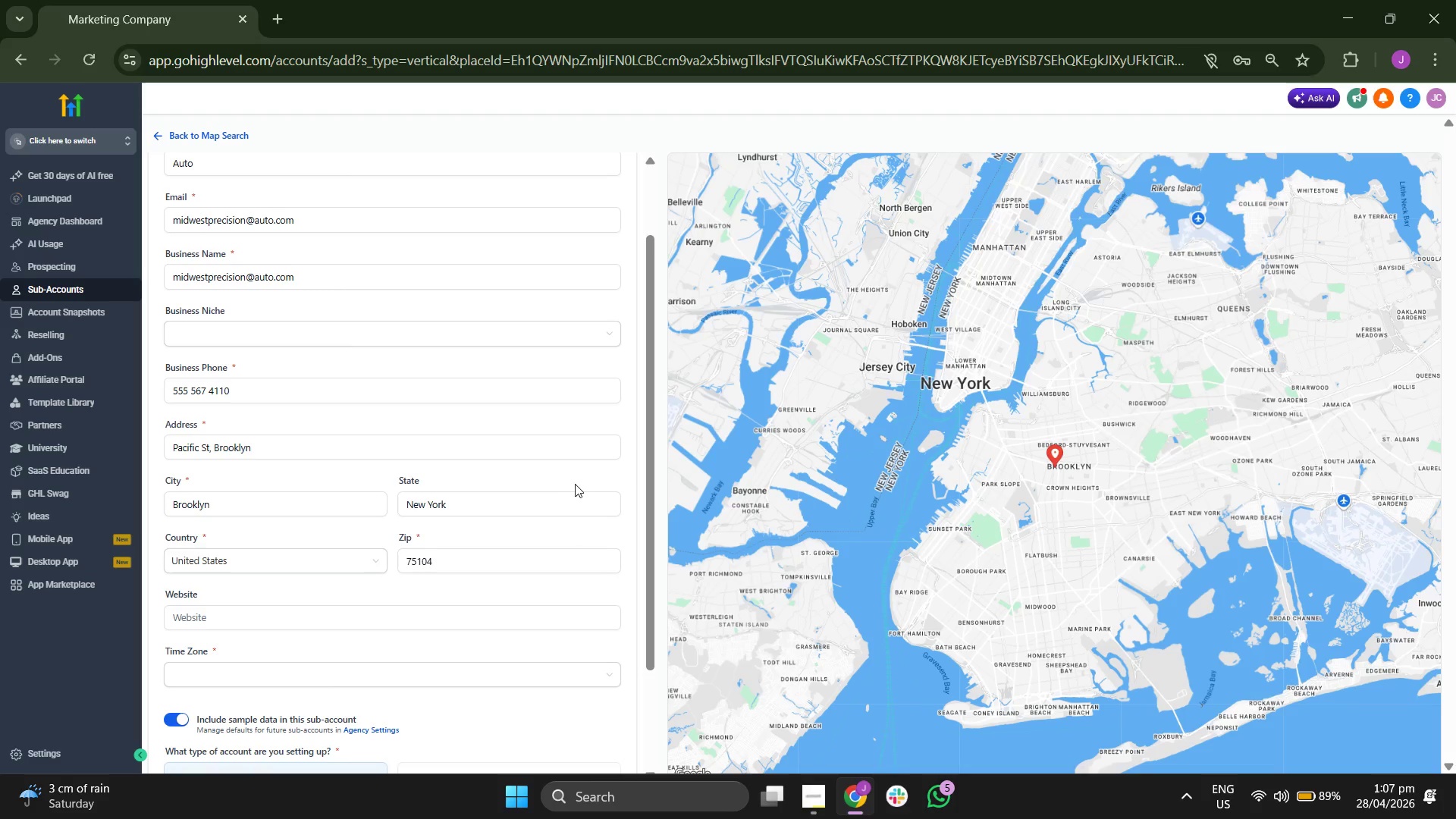 
scroll: coordinate [590, 477], scroll_direction: up, amount: 2.0
 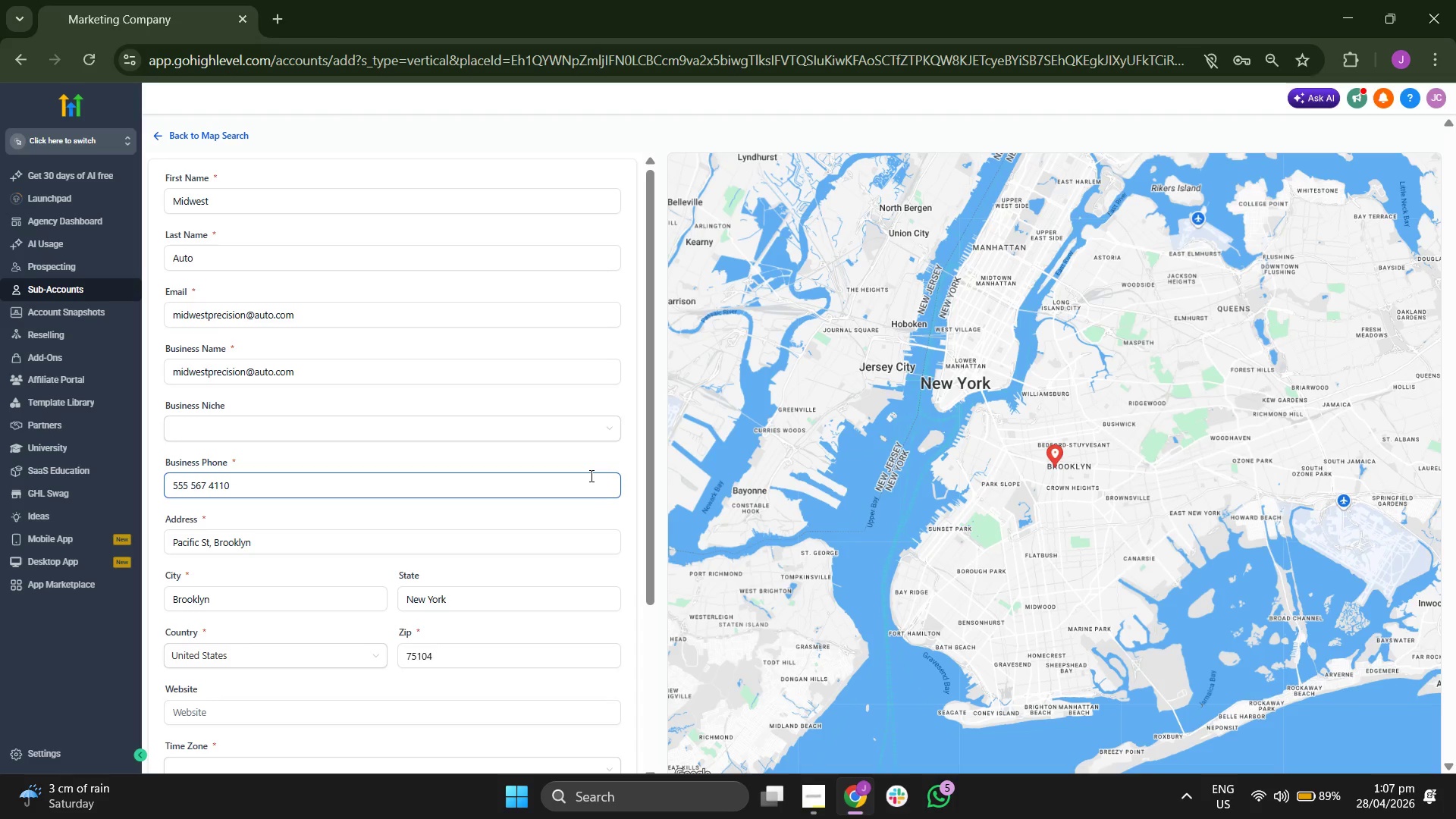 
scroll: coordinate [590, 475], scroll_direction: down, amount: 1.0
 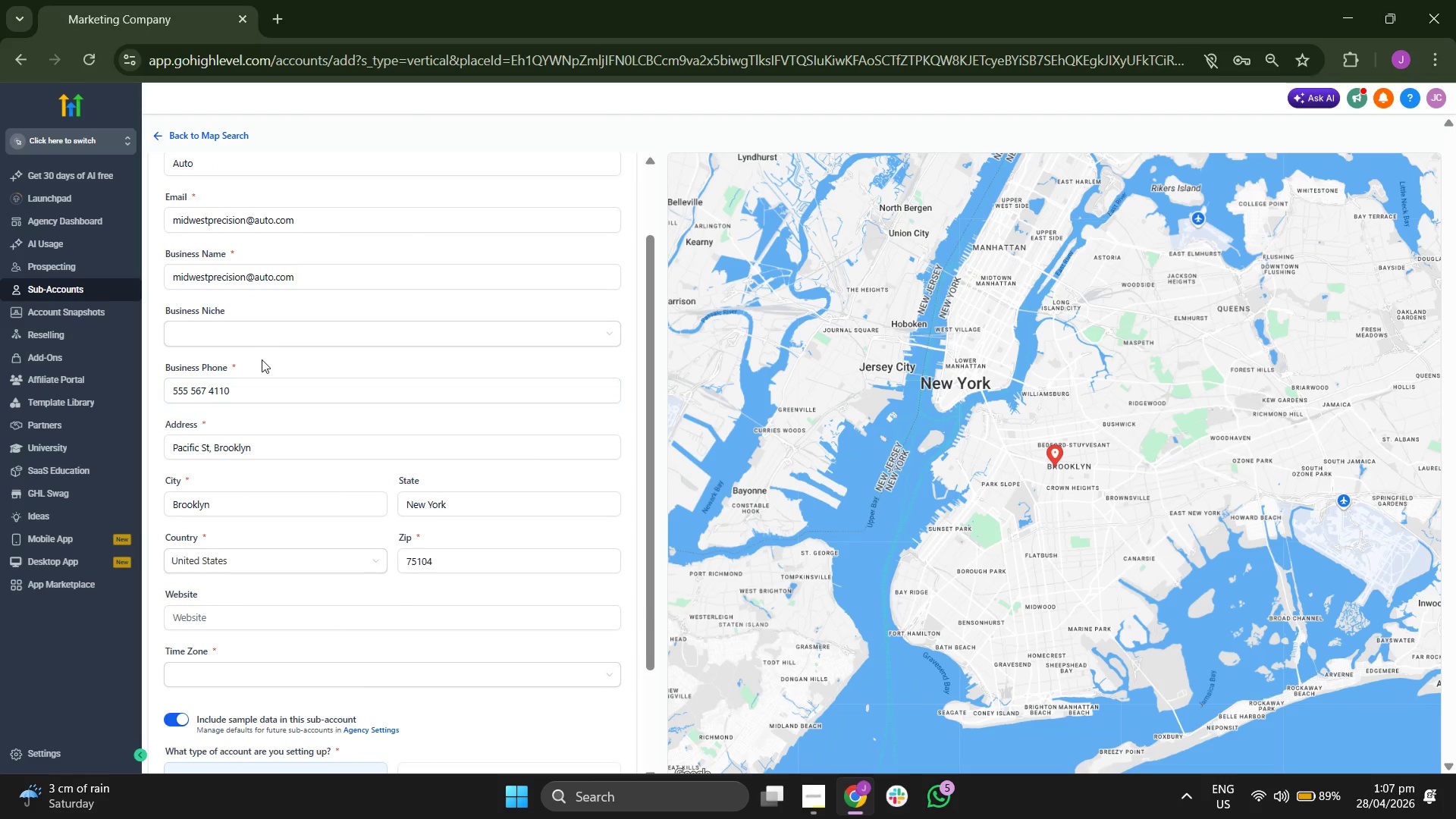 
left_click([265, 384])
 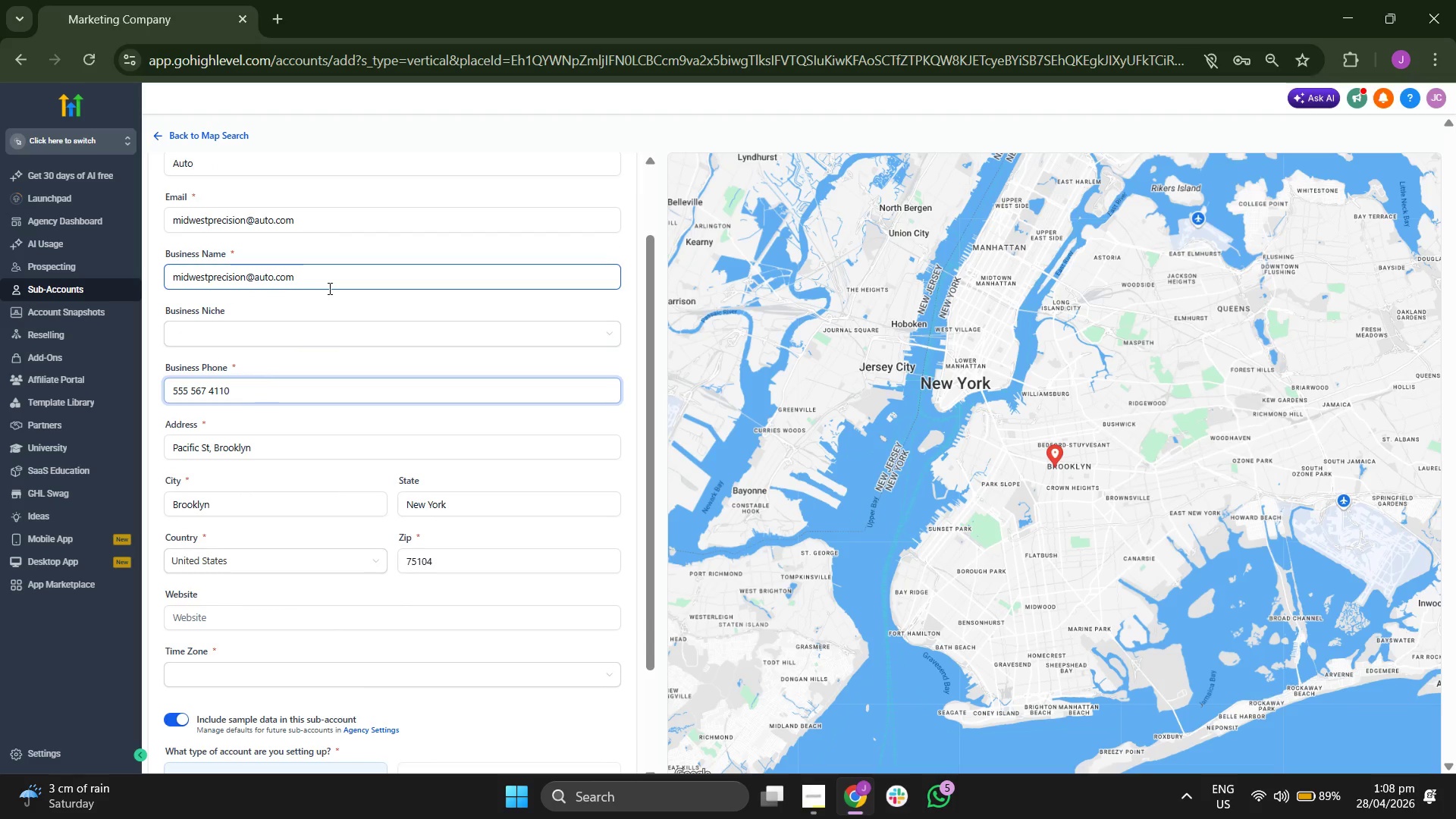 
scroll: coordinate [336, 288], scroll_direction: up, amount: 1.0
 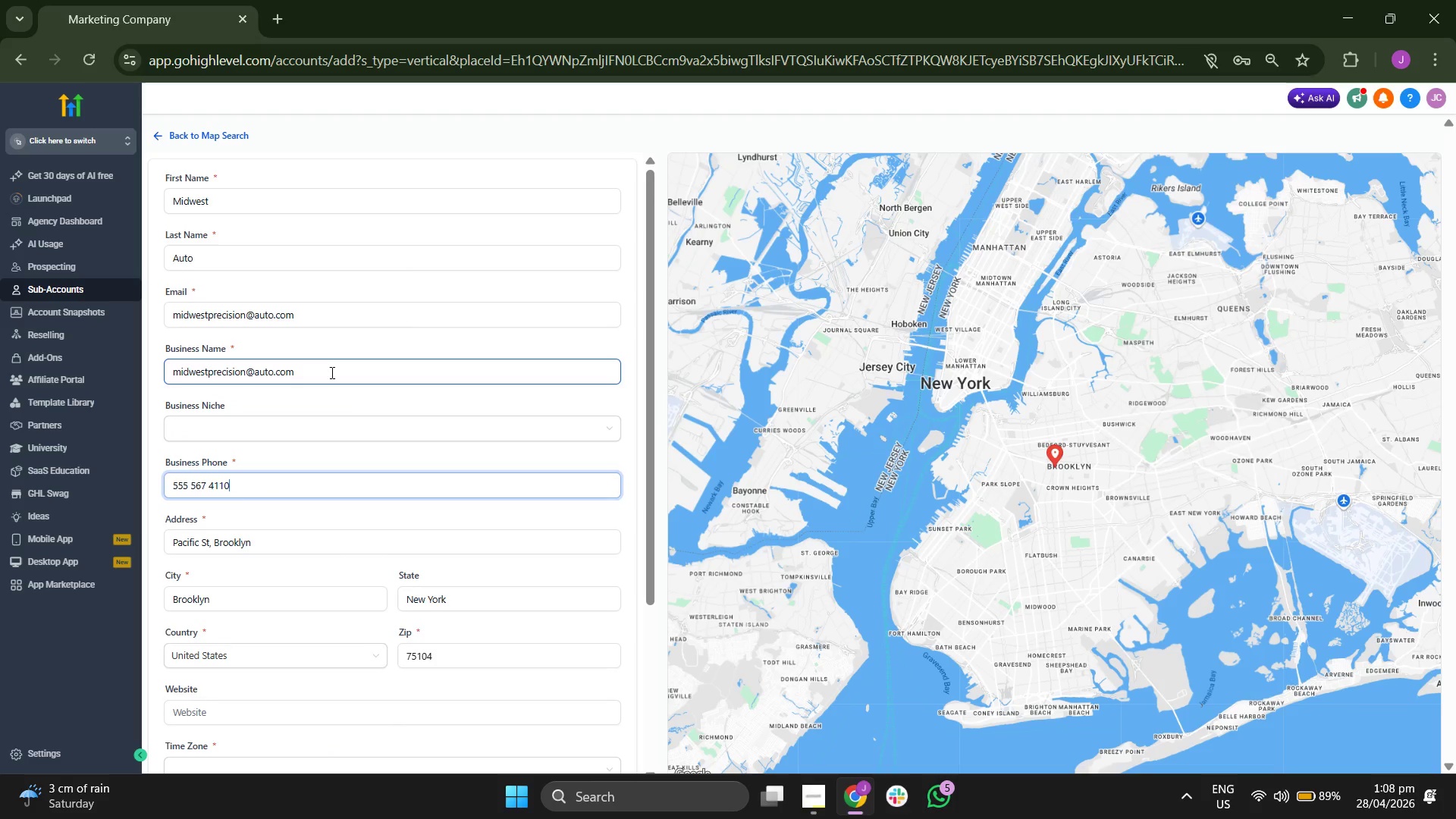 
double_click([331, 373])
 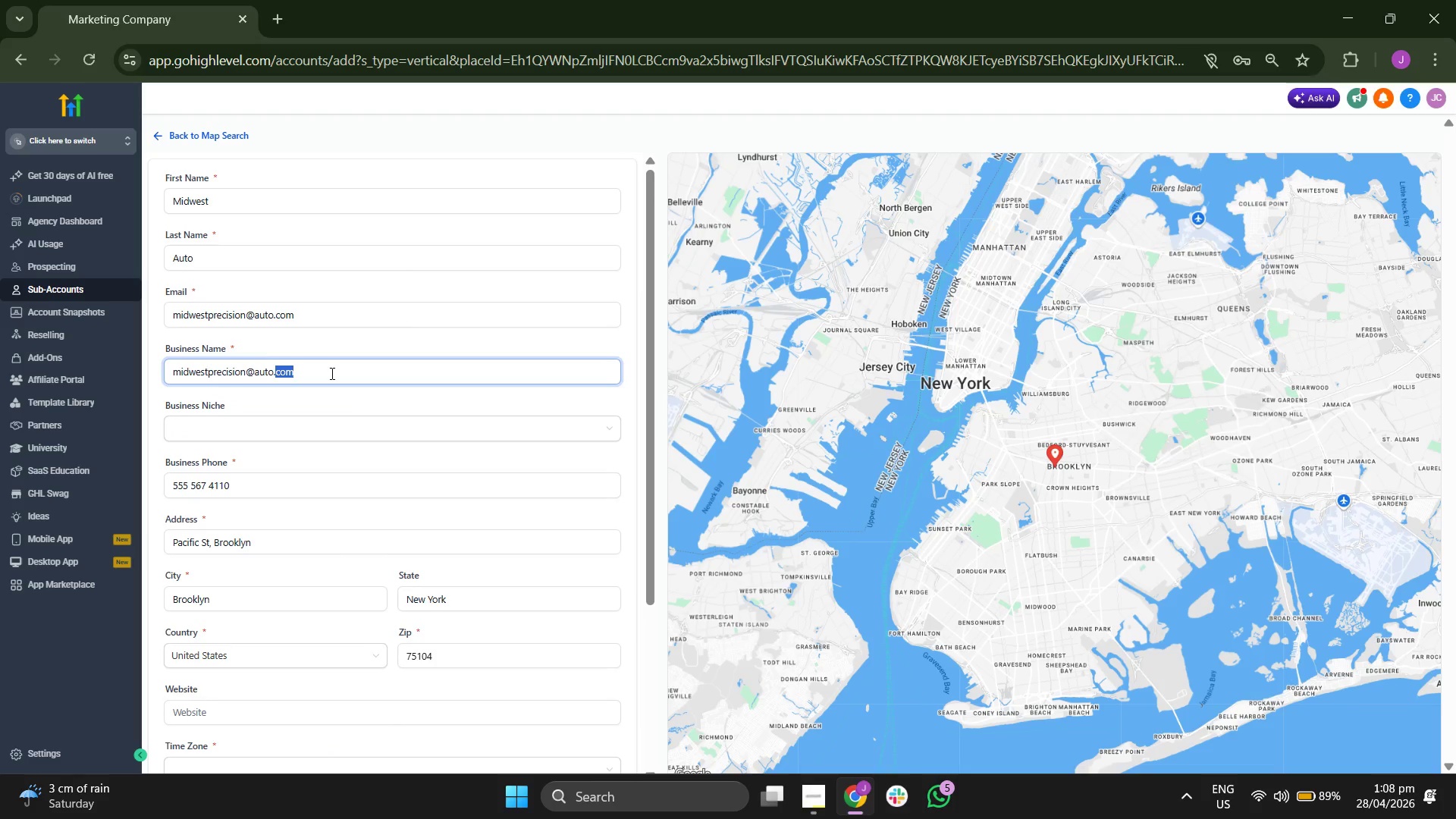 
triple_click([331, 373])
 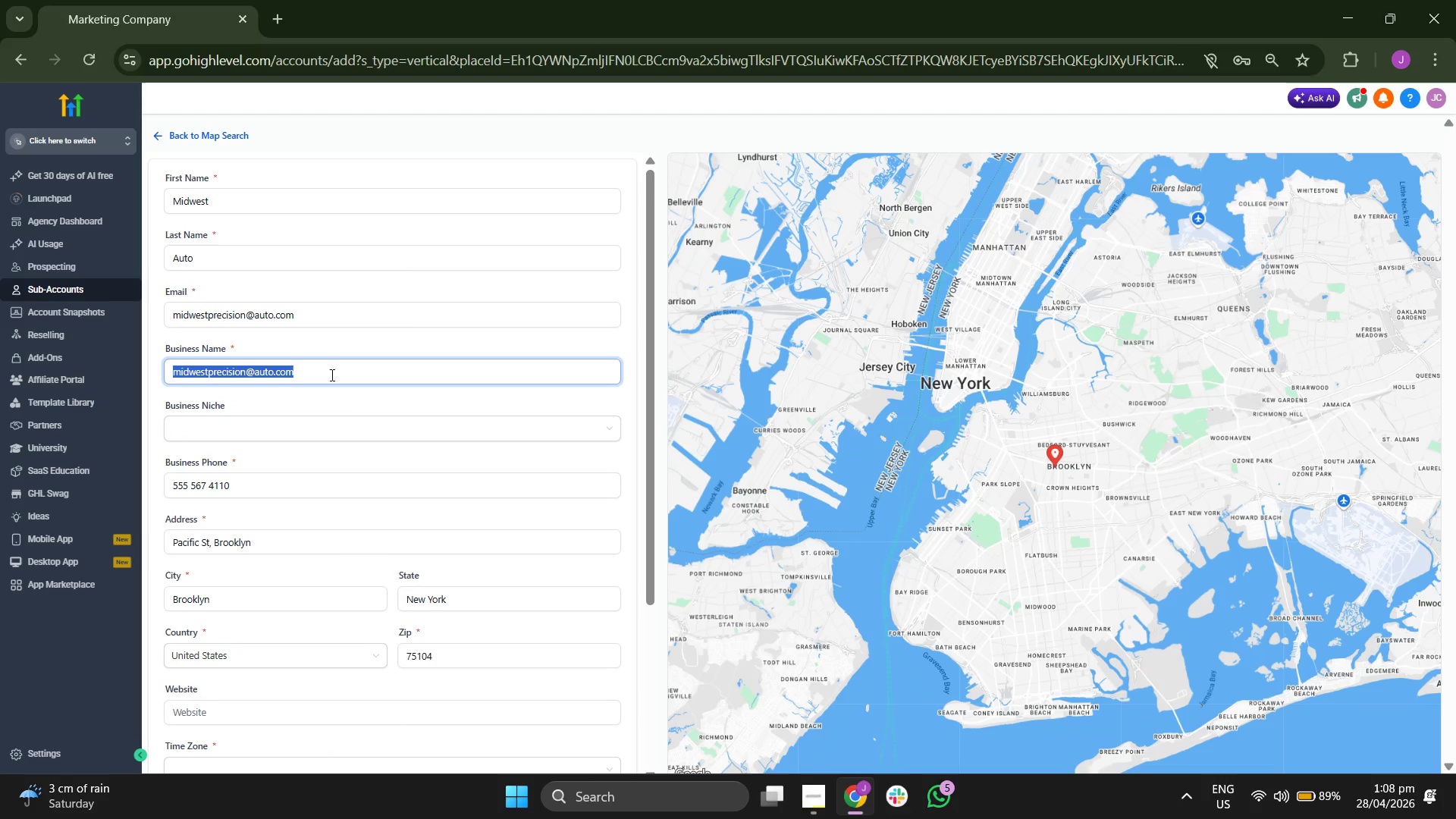 
key(Backspace)
type(Midwest Precision Ai)
key(Backspace)
type(uto)
 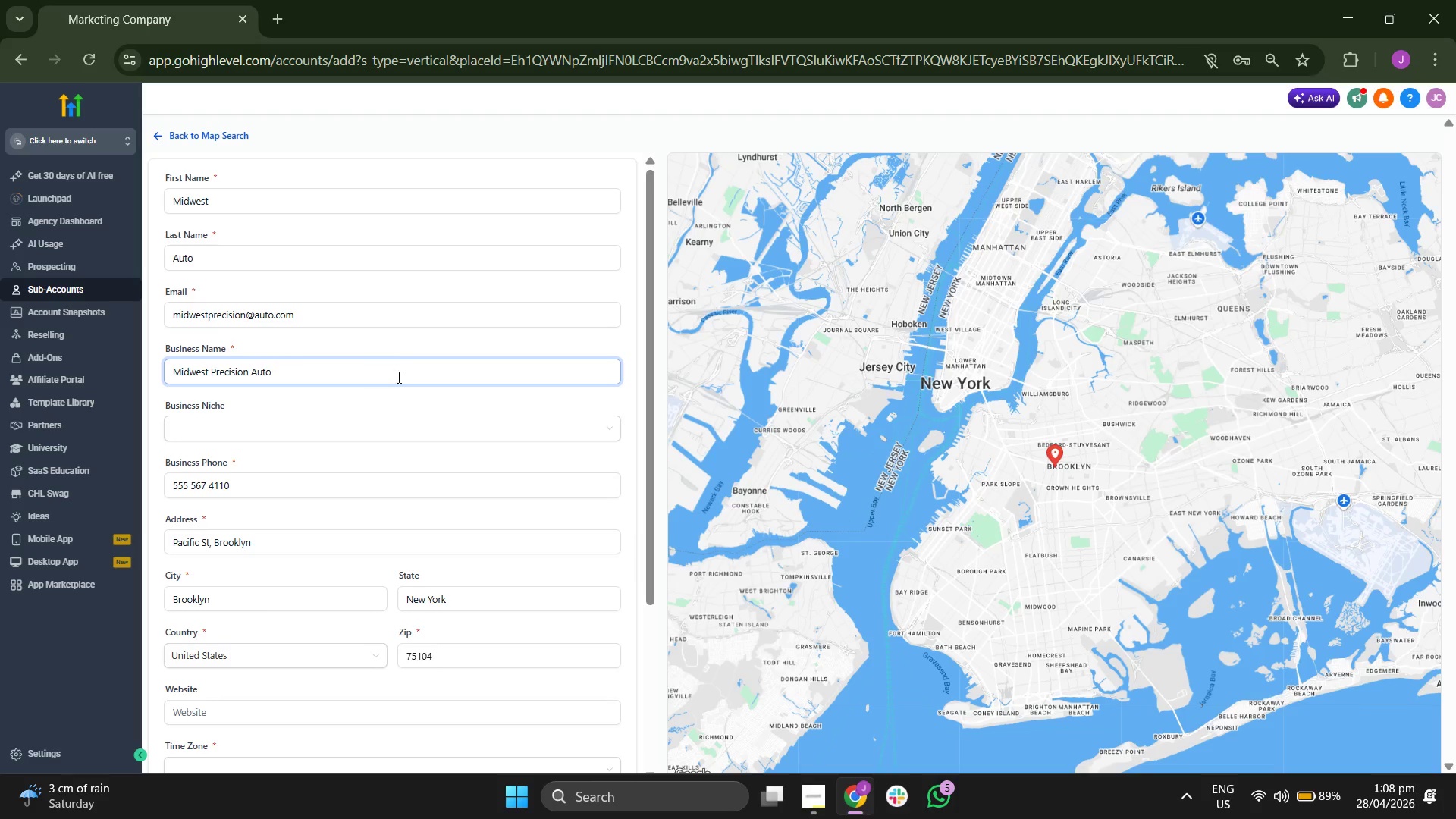 
left_click([451, 395])
 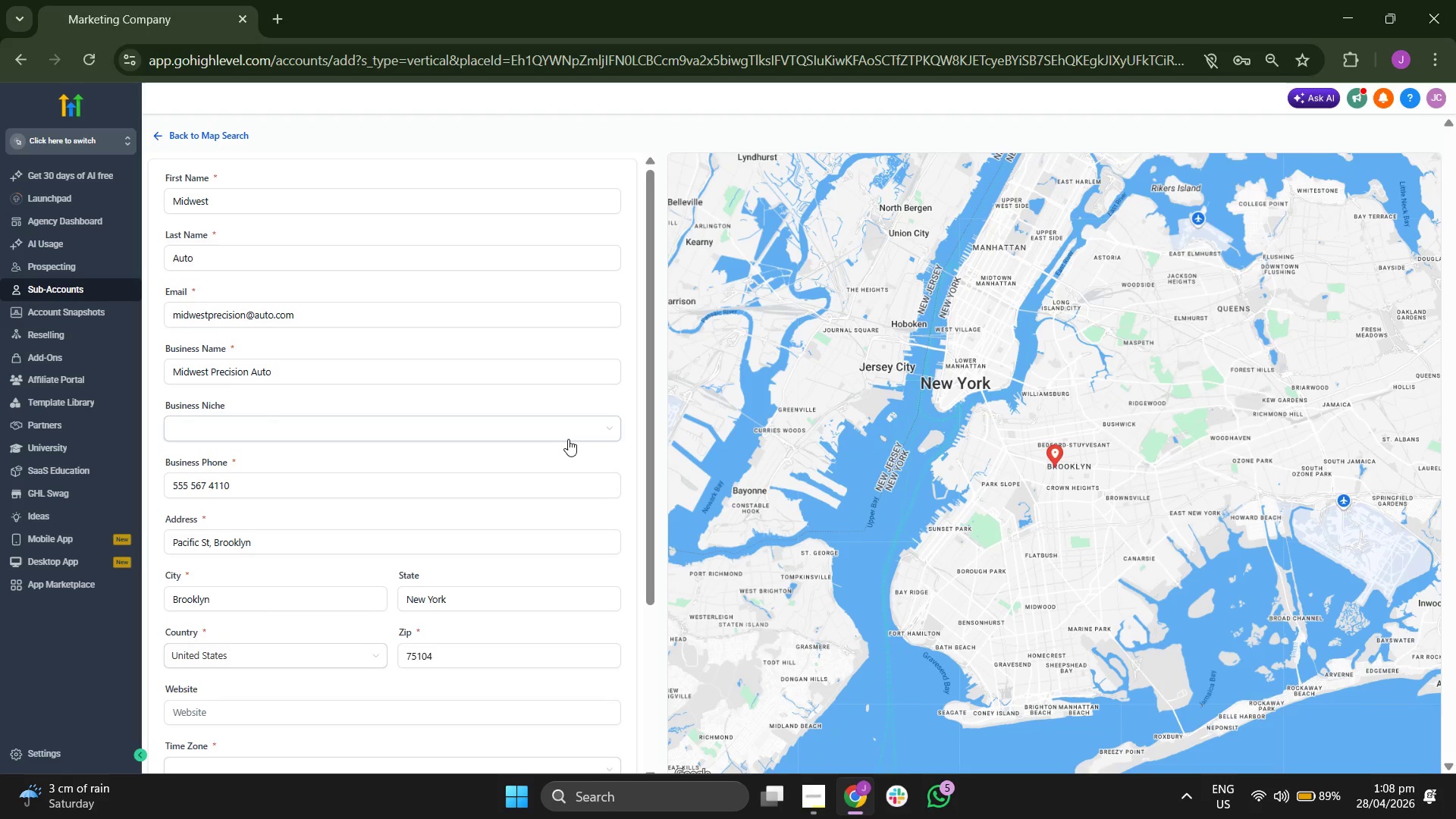 
scroll: coordinate [568, 439], scroll_direction: up, amount: 1.0
 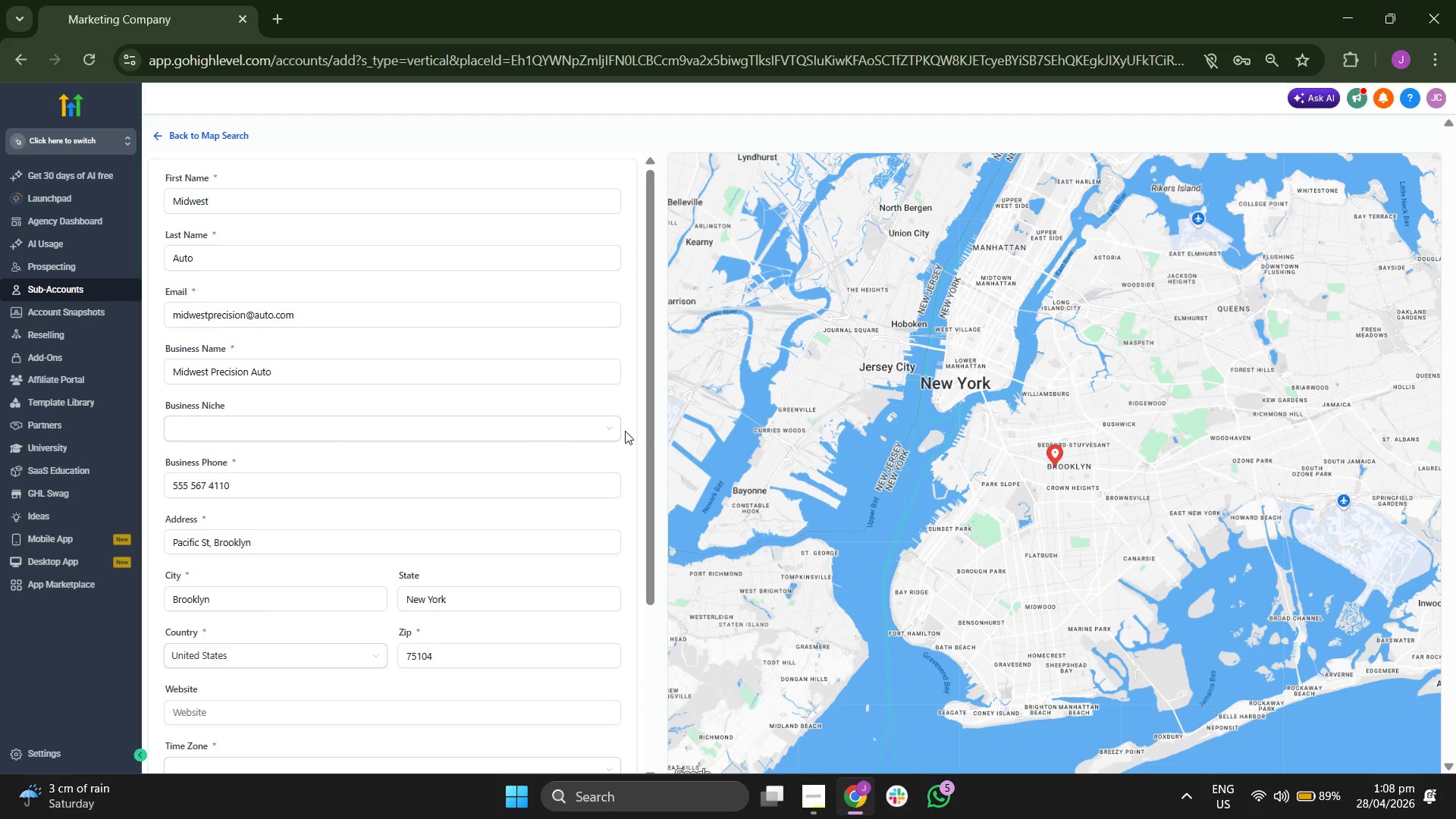 
scroll: coordinate [626, 430], scroll_direction: down, amount: 2.0
 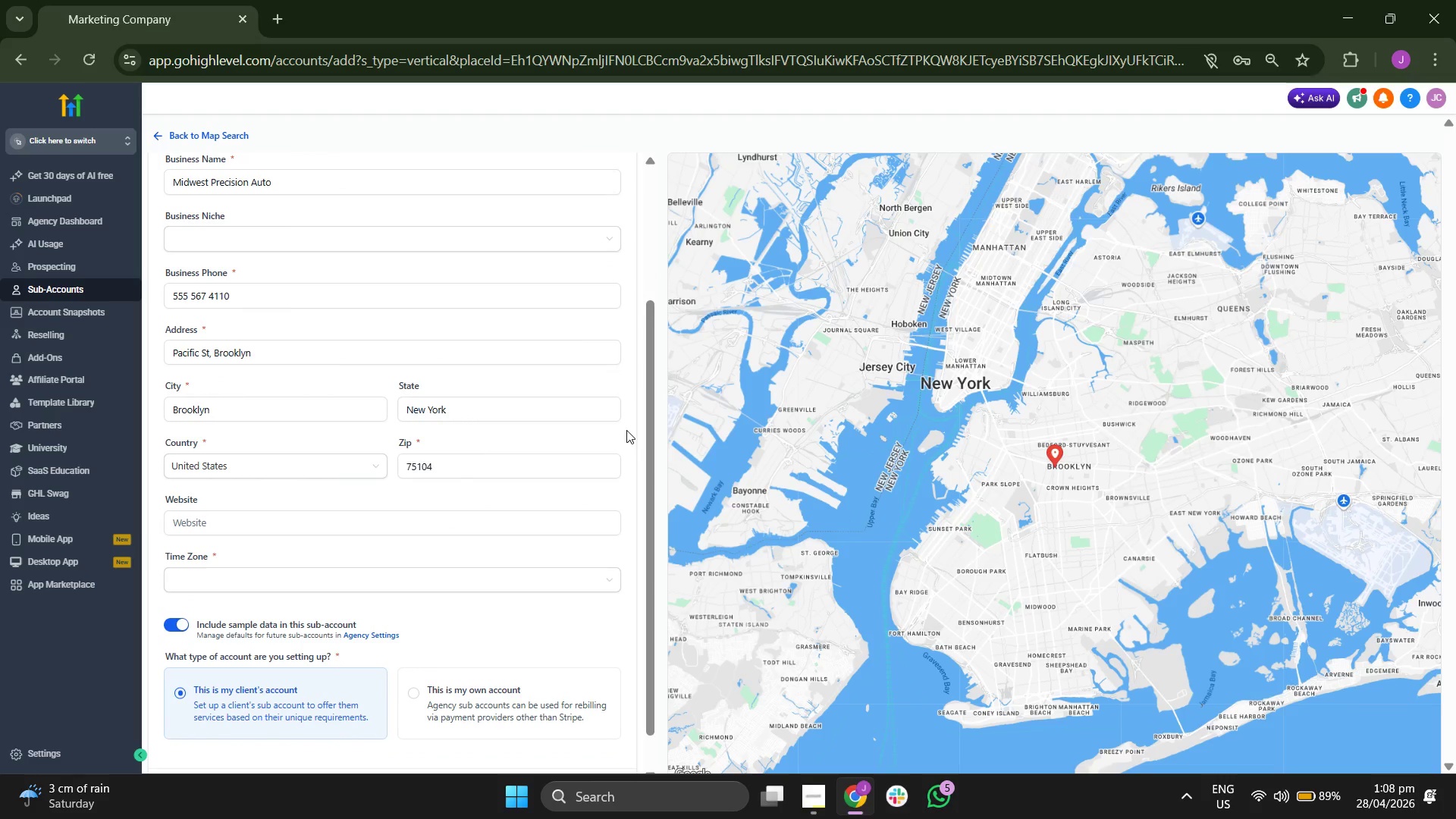 
scroll: coordinate [626, 430], scroll_direction: none, amount: 0.0
 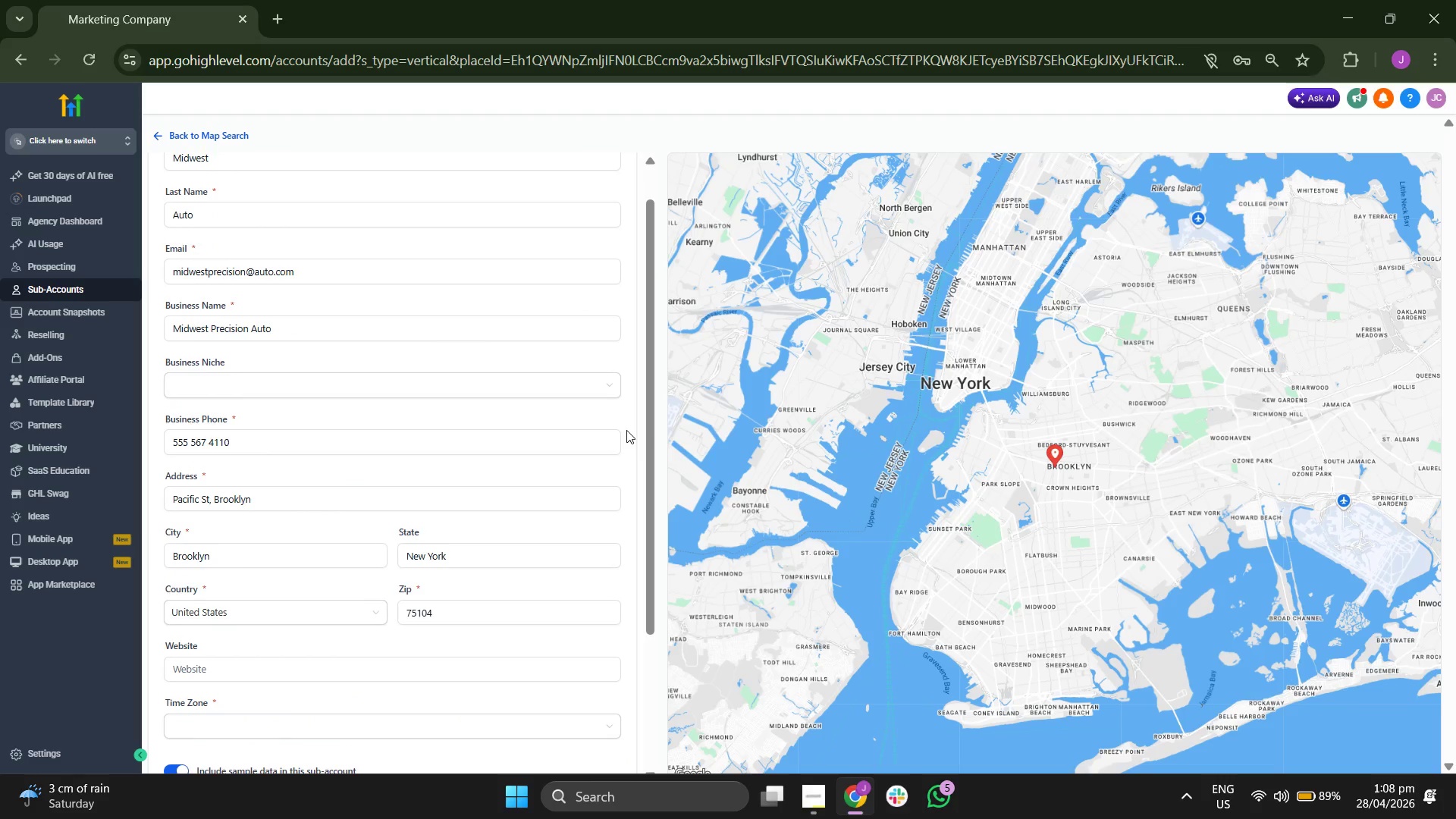 
scroll: coordinate [626, 430], scroll_direction: up, amount: 2.0
 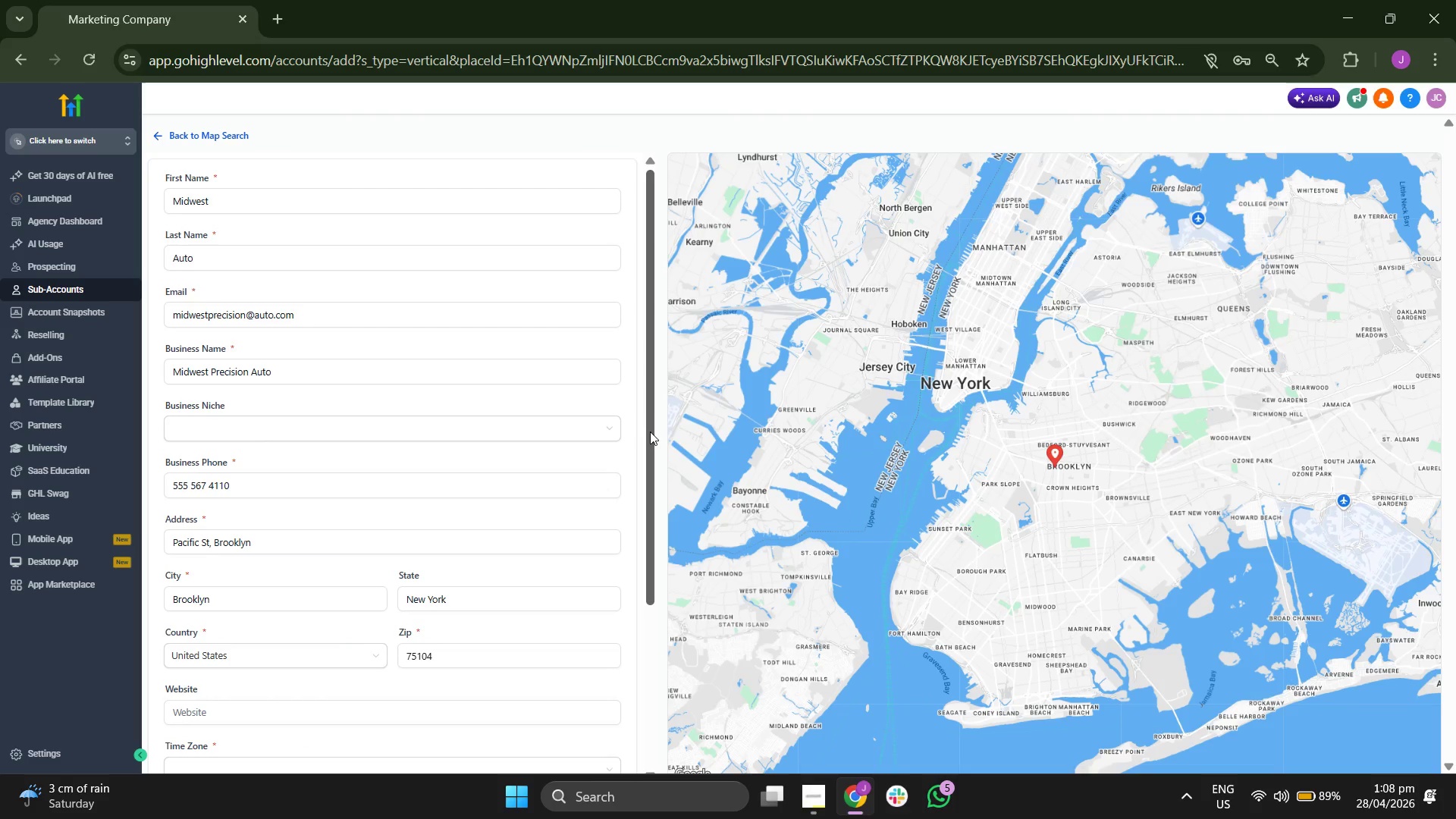 
scroll: coordinate [644, 433], scroll_direction: down, amount: 2.0
 